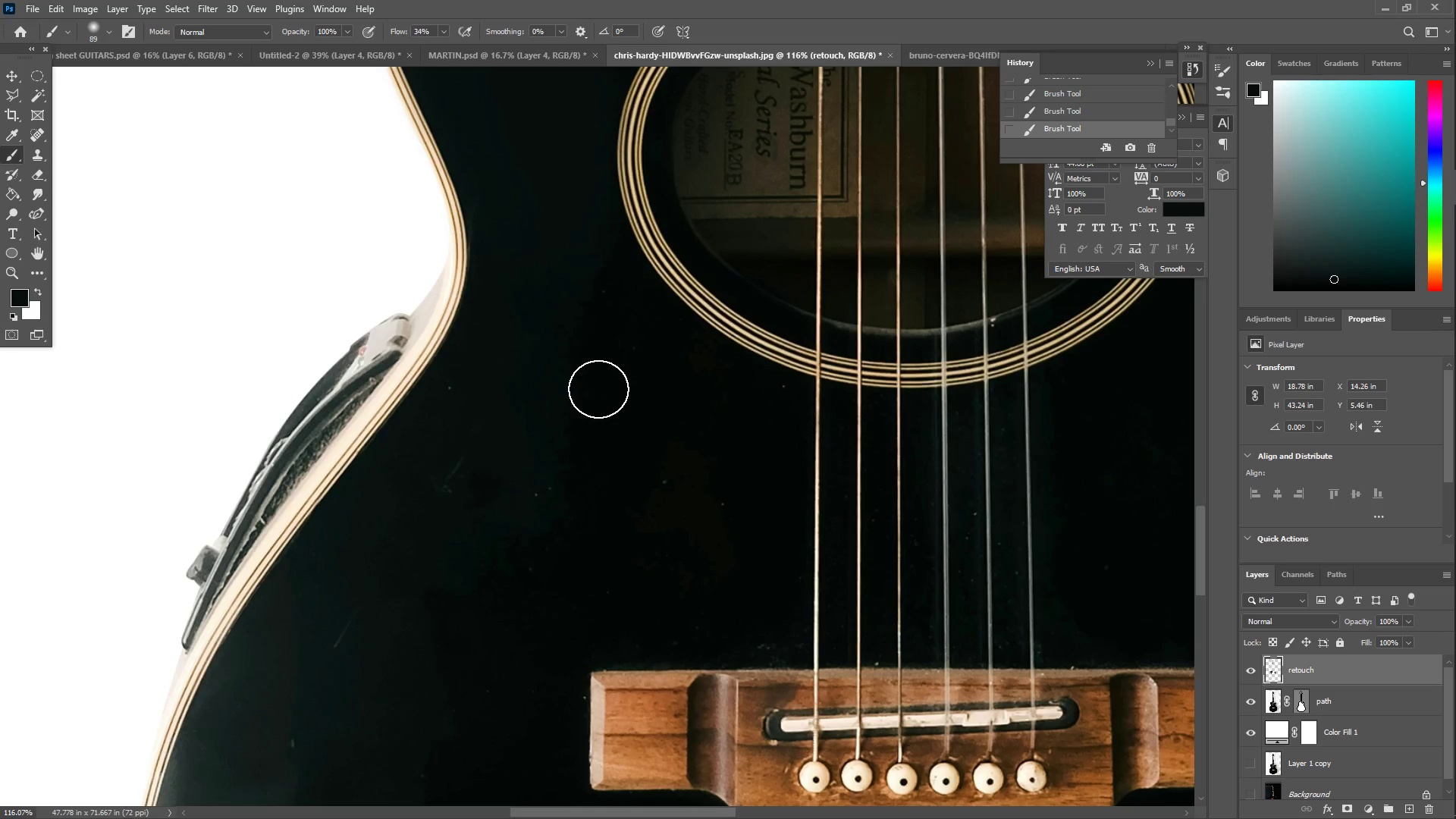 
type(IB)
 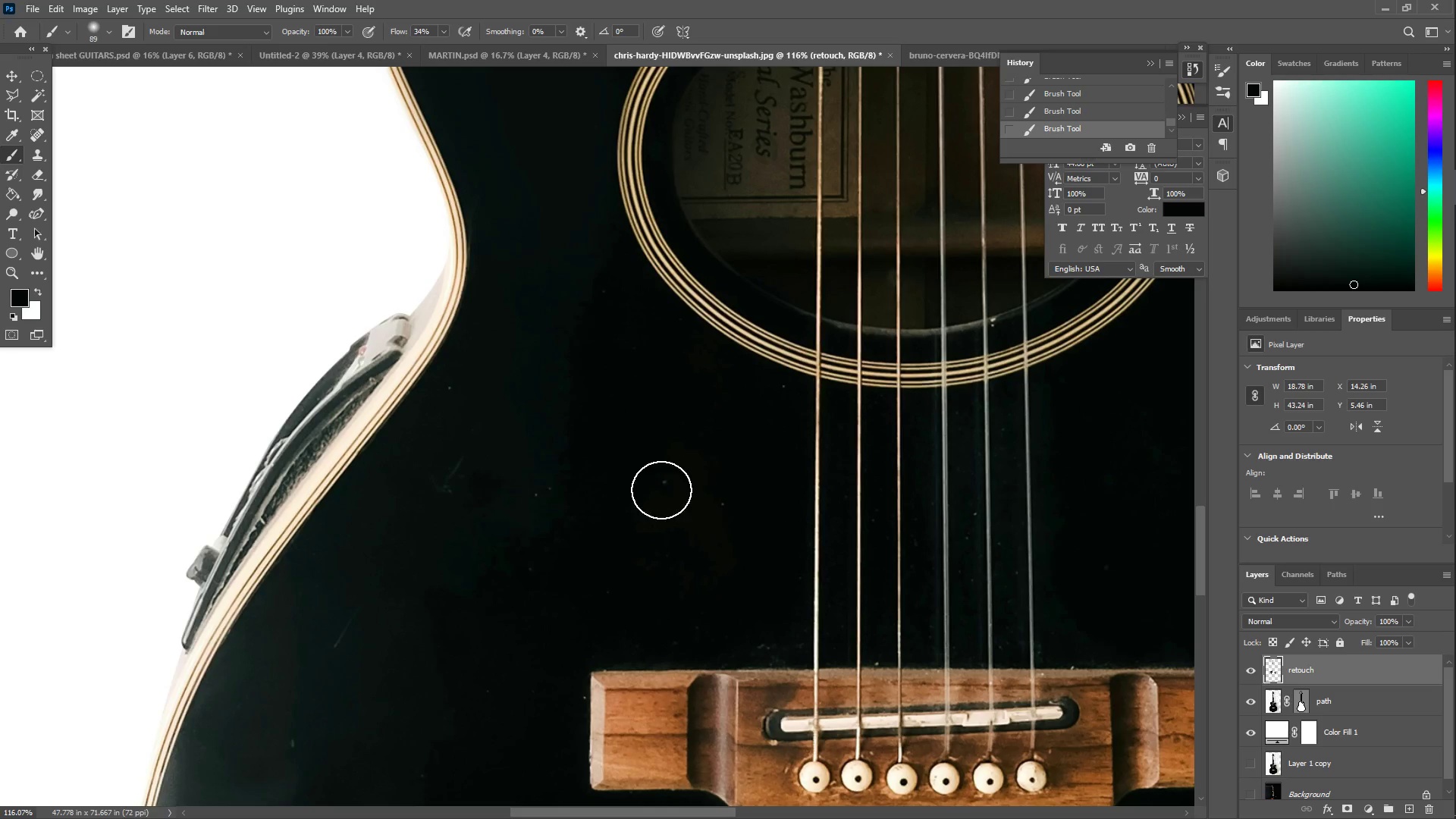 
left_click_drag(start_coordinate=[652, 410], to_coordinate=[648, 384])
 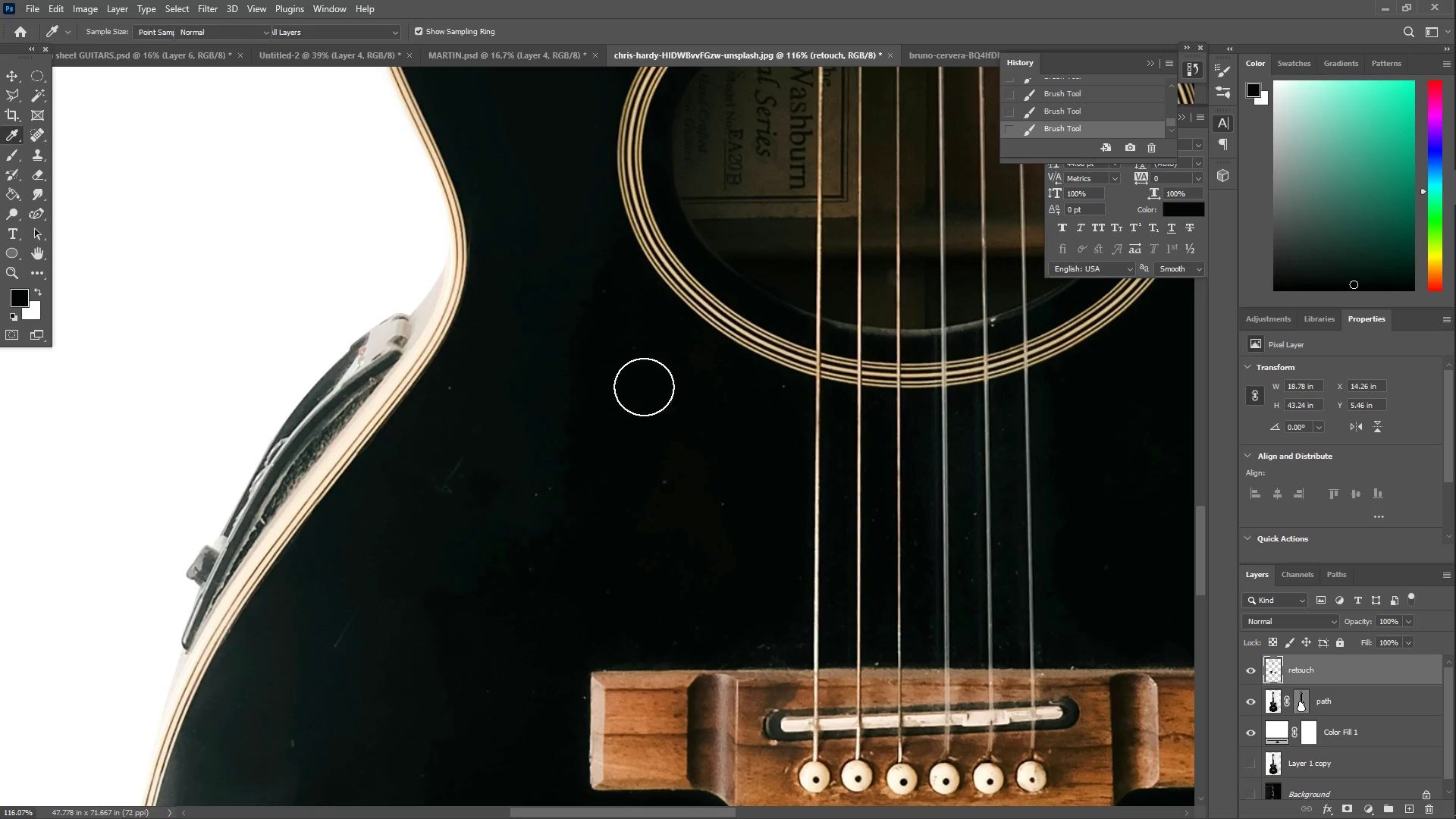 
left_click_drag(start_coordinate=[631, 354], to_coordinate=[457, 615])
 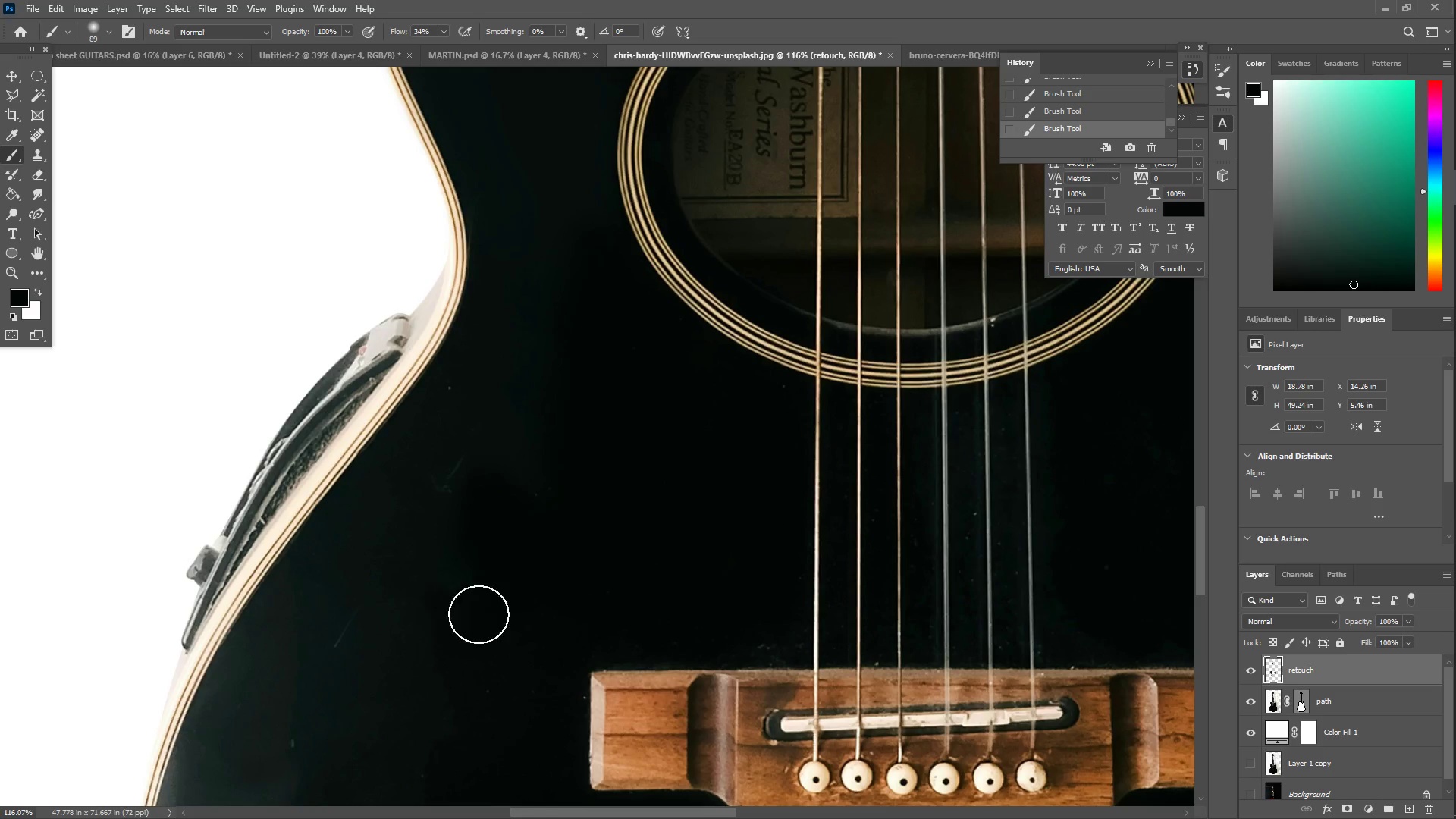 
hold_key(key=Space, duration=0.66)
 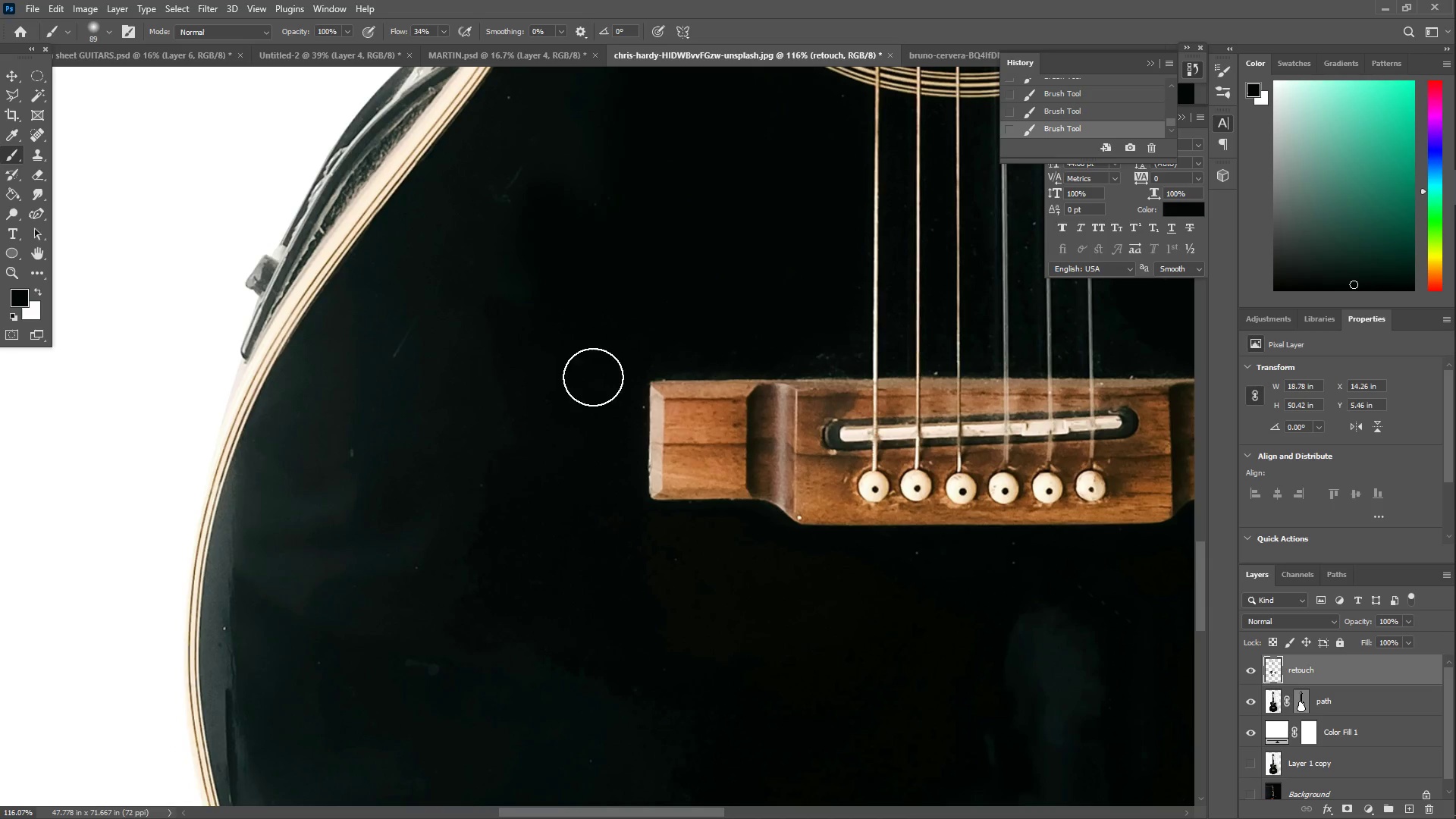 
left_click_drag(start_coordinate=[574, 627], to_coordinate=[633, 337])
 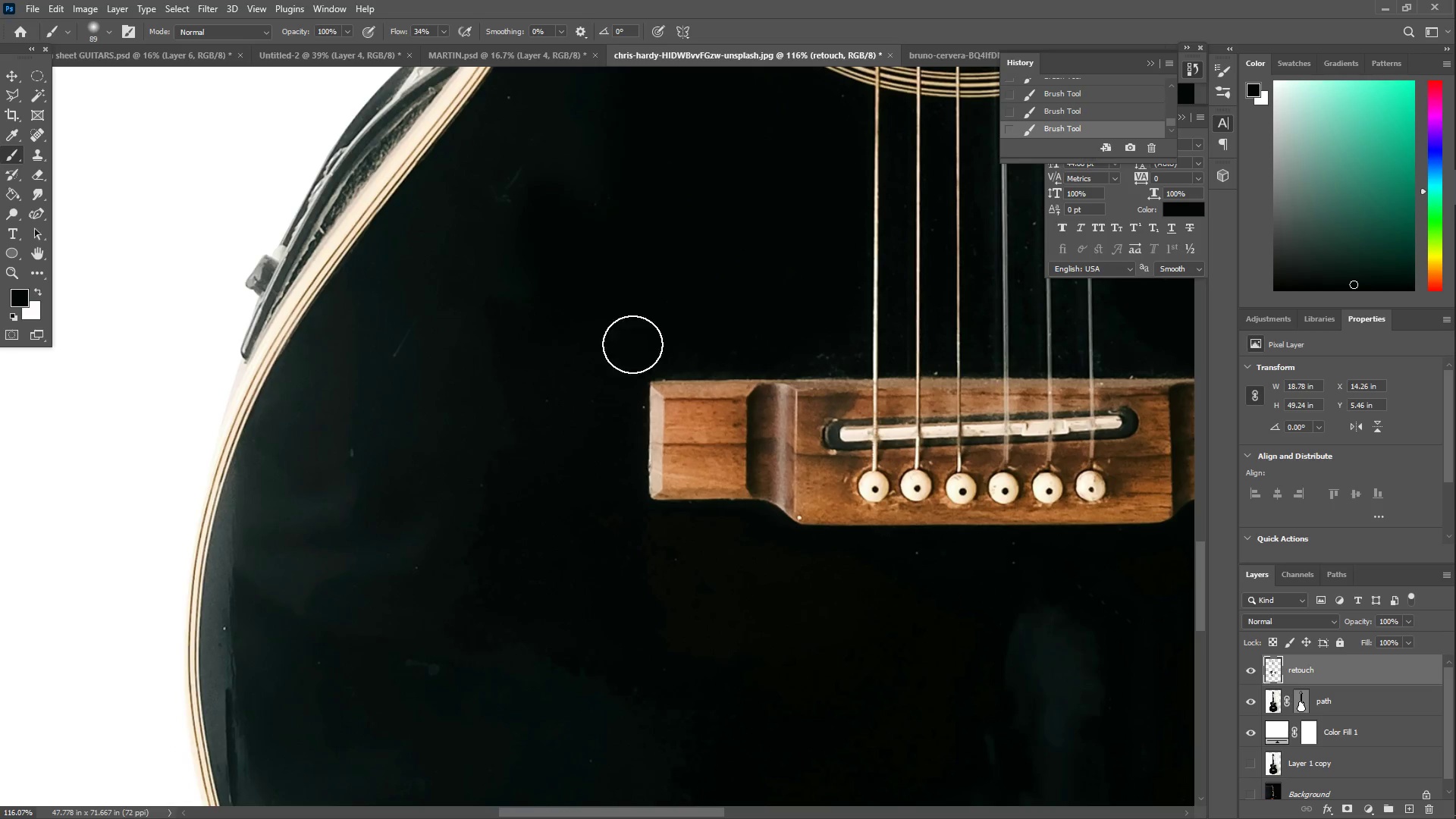 
left_click_drag(start_coordinate=[611, 335], to_coordinate=[598, 386])
 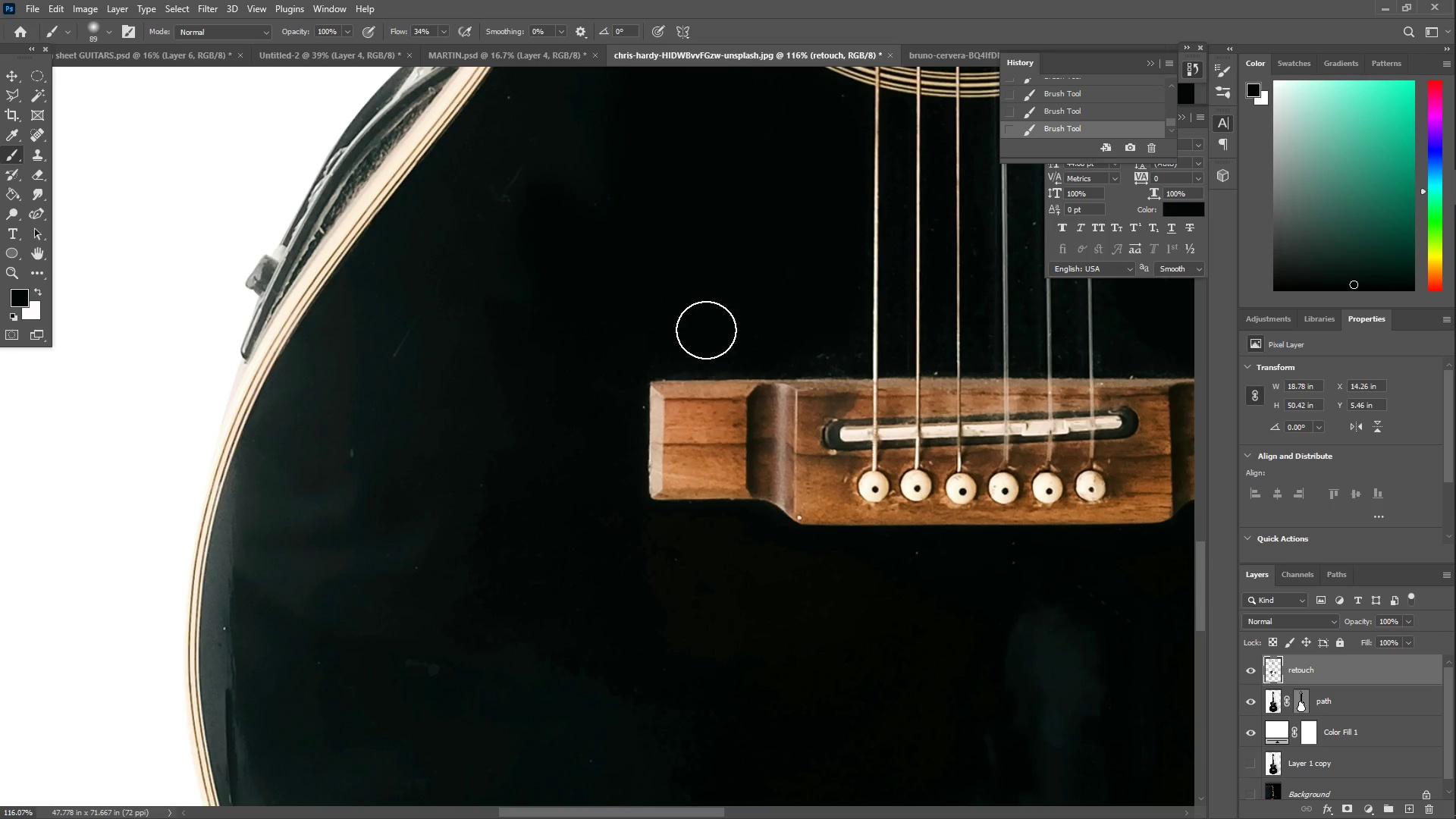 
hold_key(key=Space, duration=1.5)
 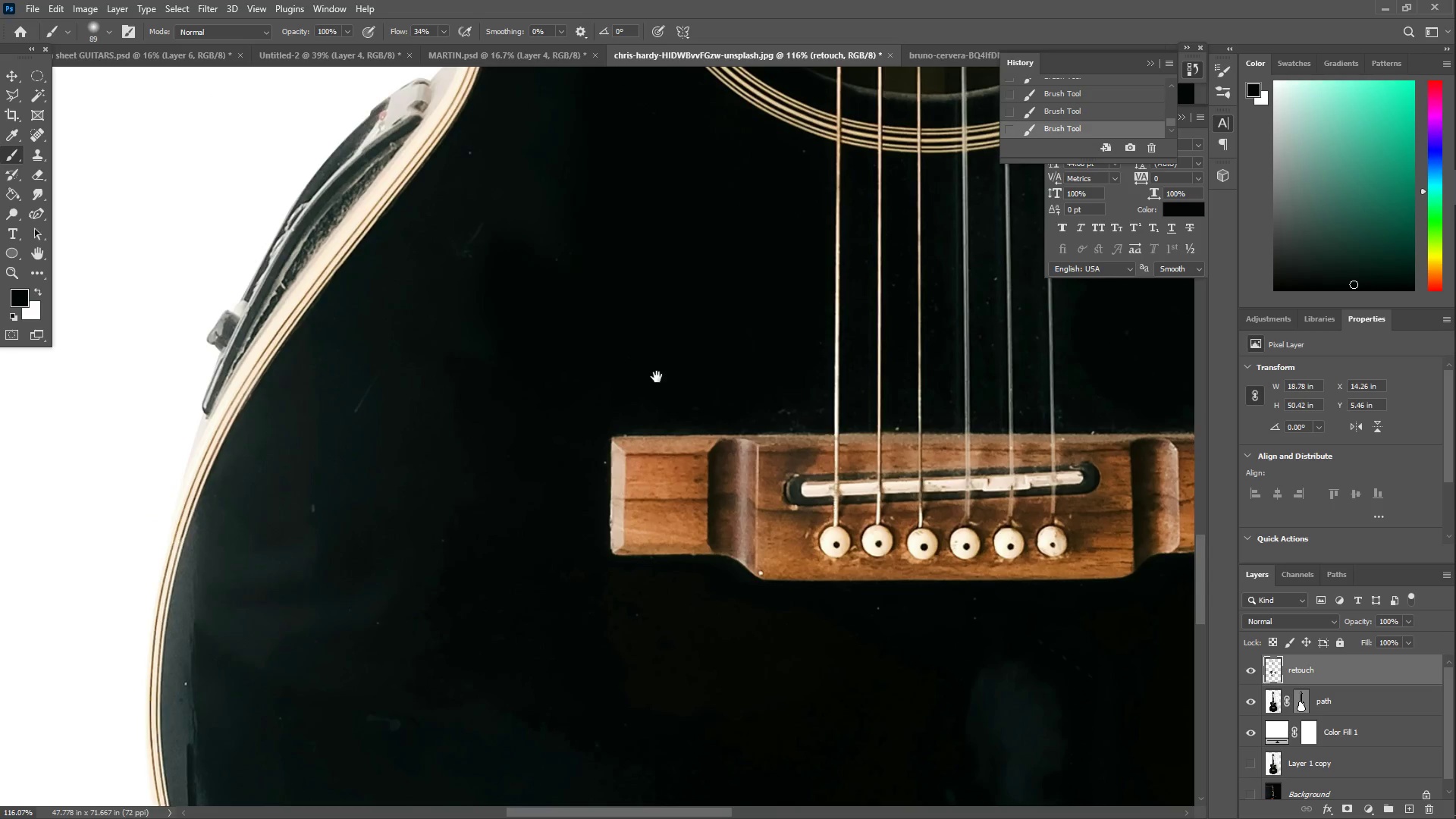 
left_click_drag(start_coordinate=[695, 327], to_coordinate=[657, 382])
 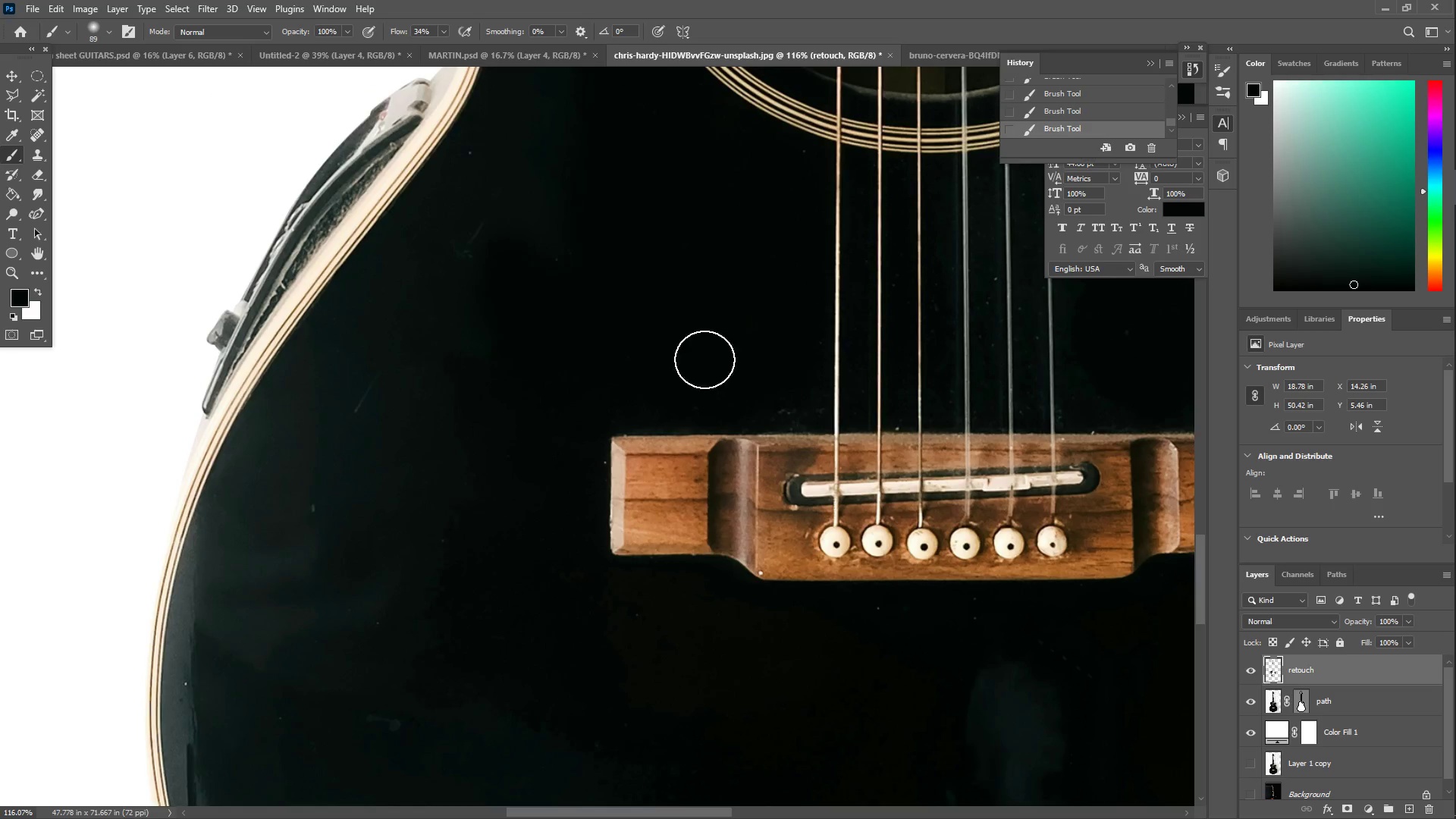 
hold_key(key=Space, duration=0.59)
 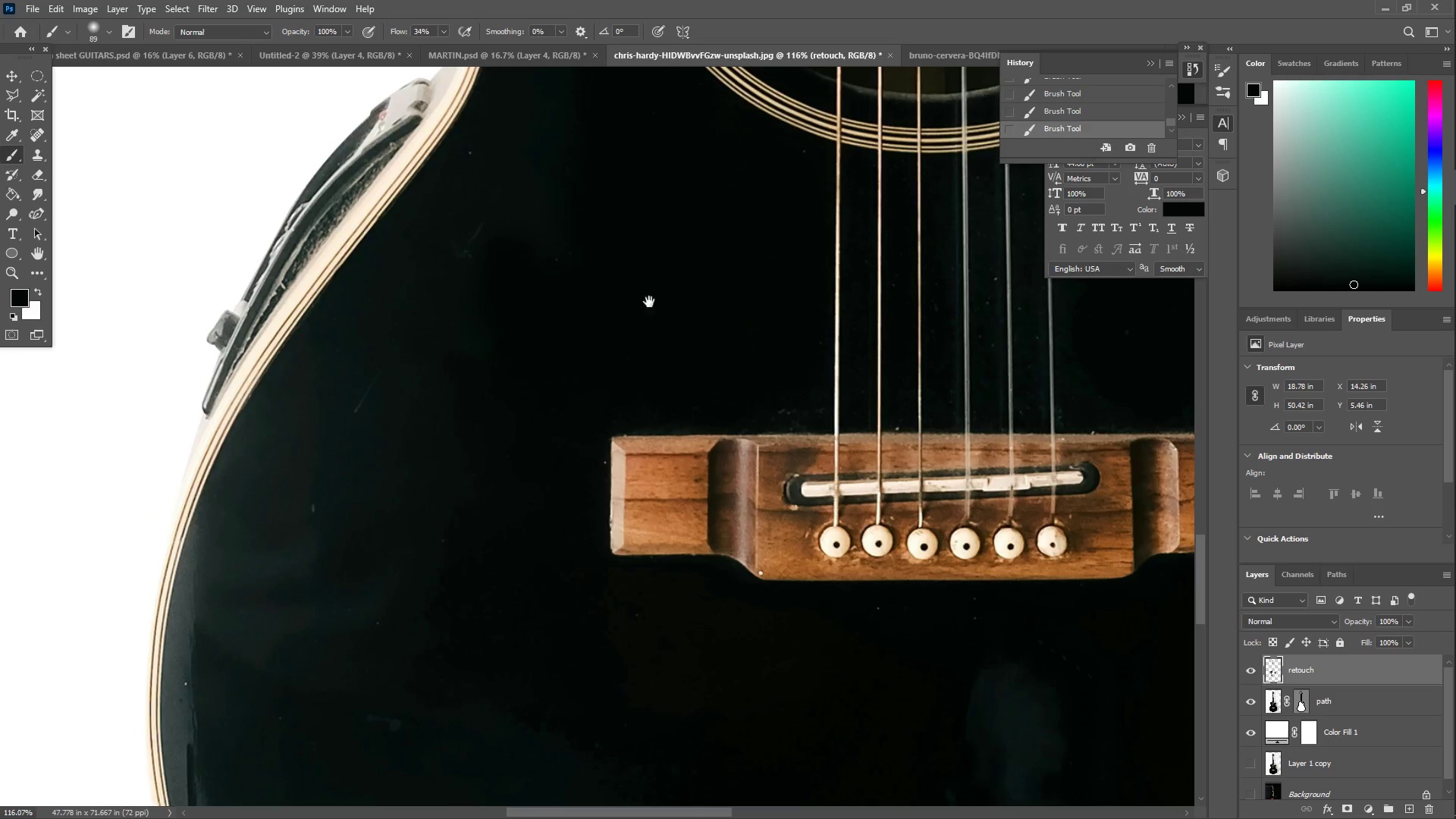 
left_click_drag(start_coordinate=[684, 315], to_coordinate=[556, 387])
 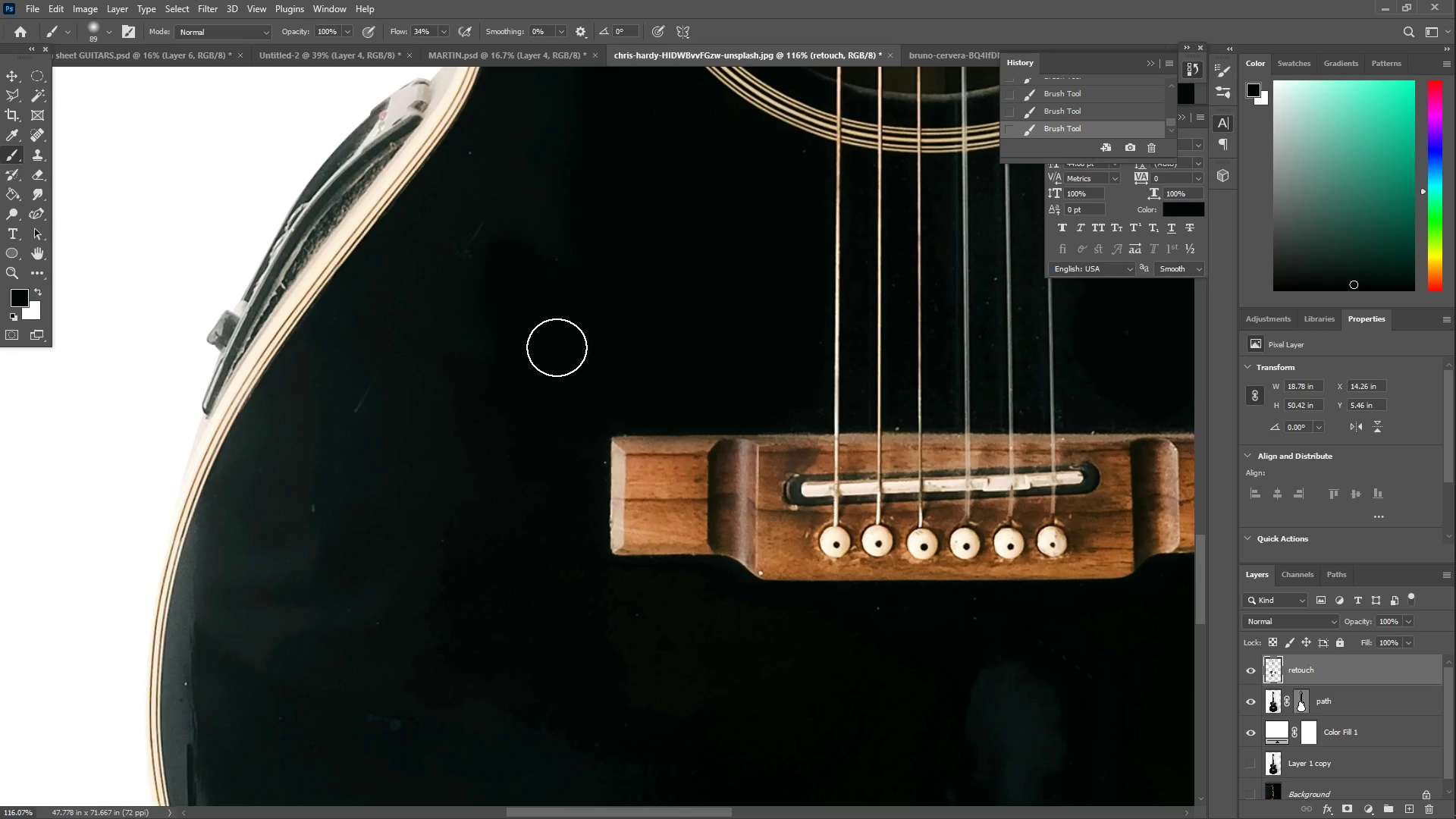 
key(I)
 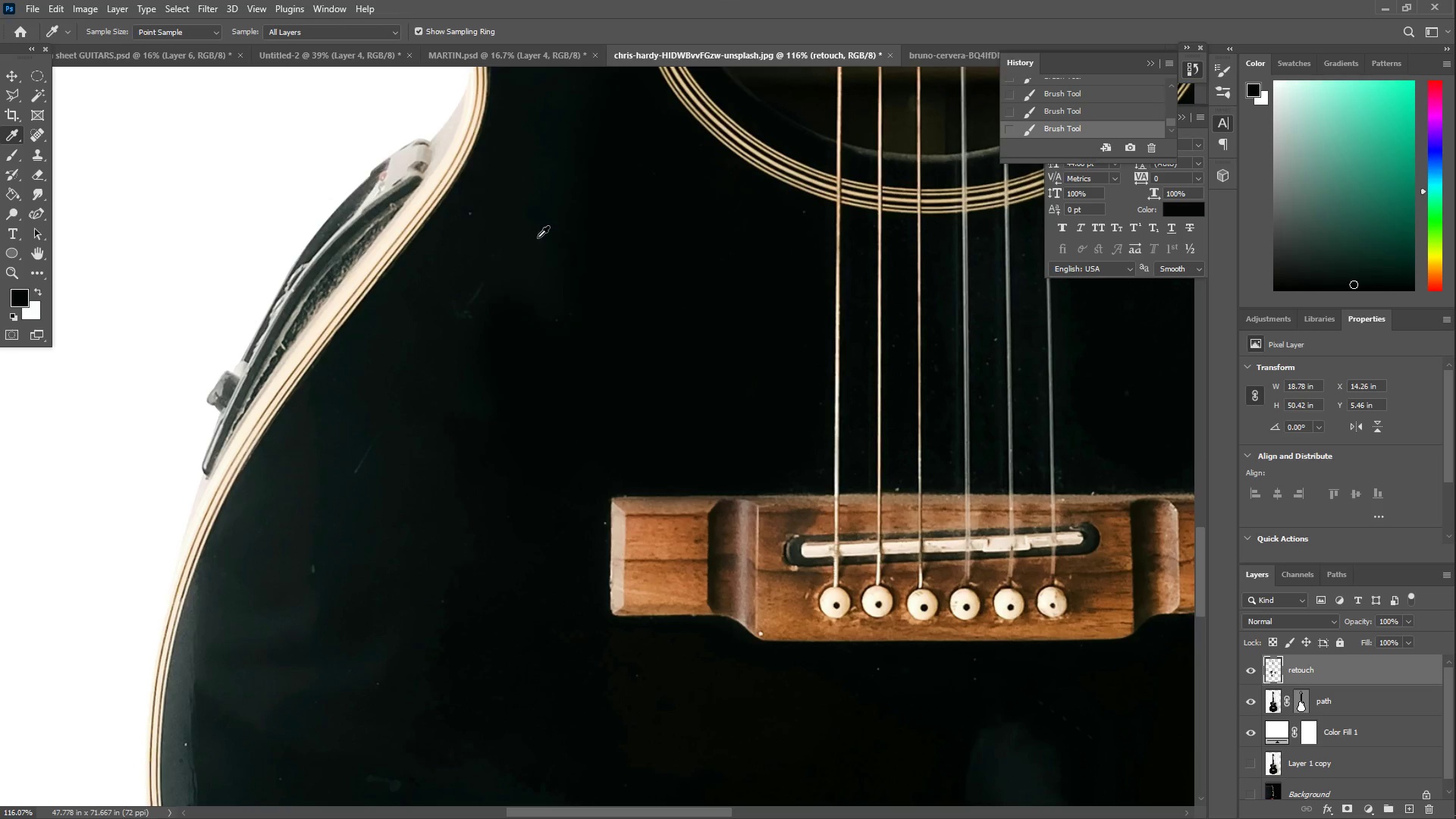 
left_click_drag(start_coordinate=[532, 222], to_coordinate=[524, 220])
 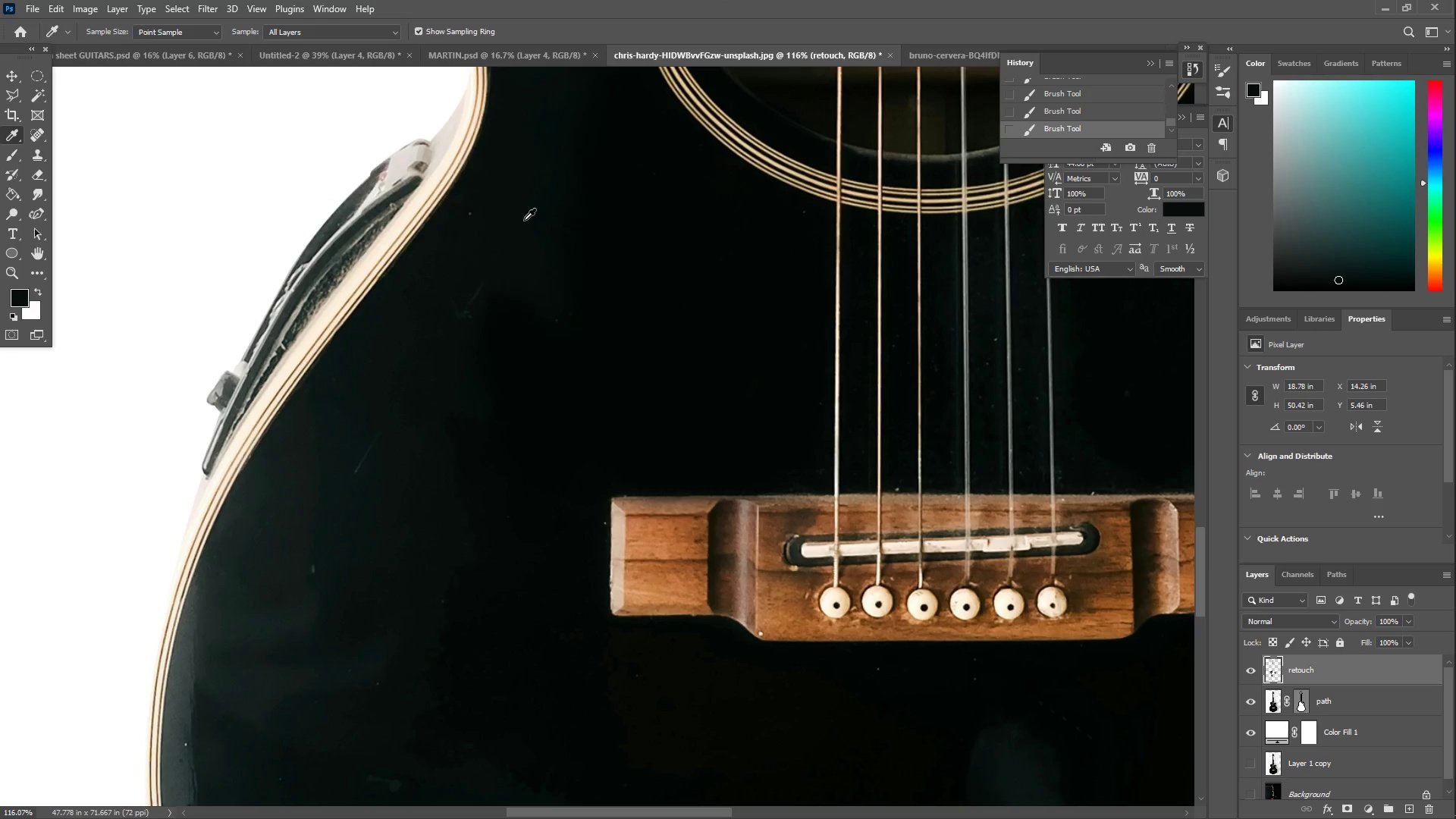 
scroll: coordinate [556, 315], scroll_direction: up, amount: 5.0
 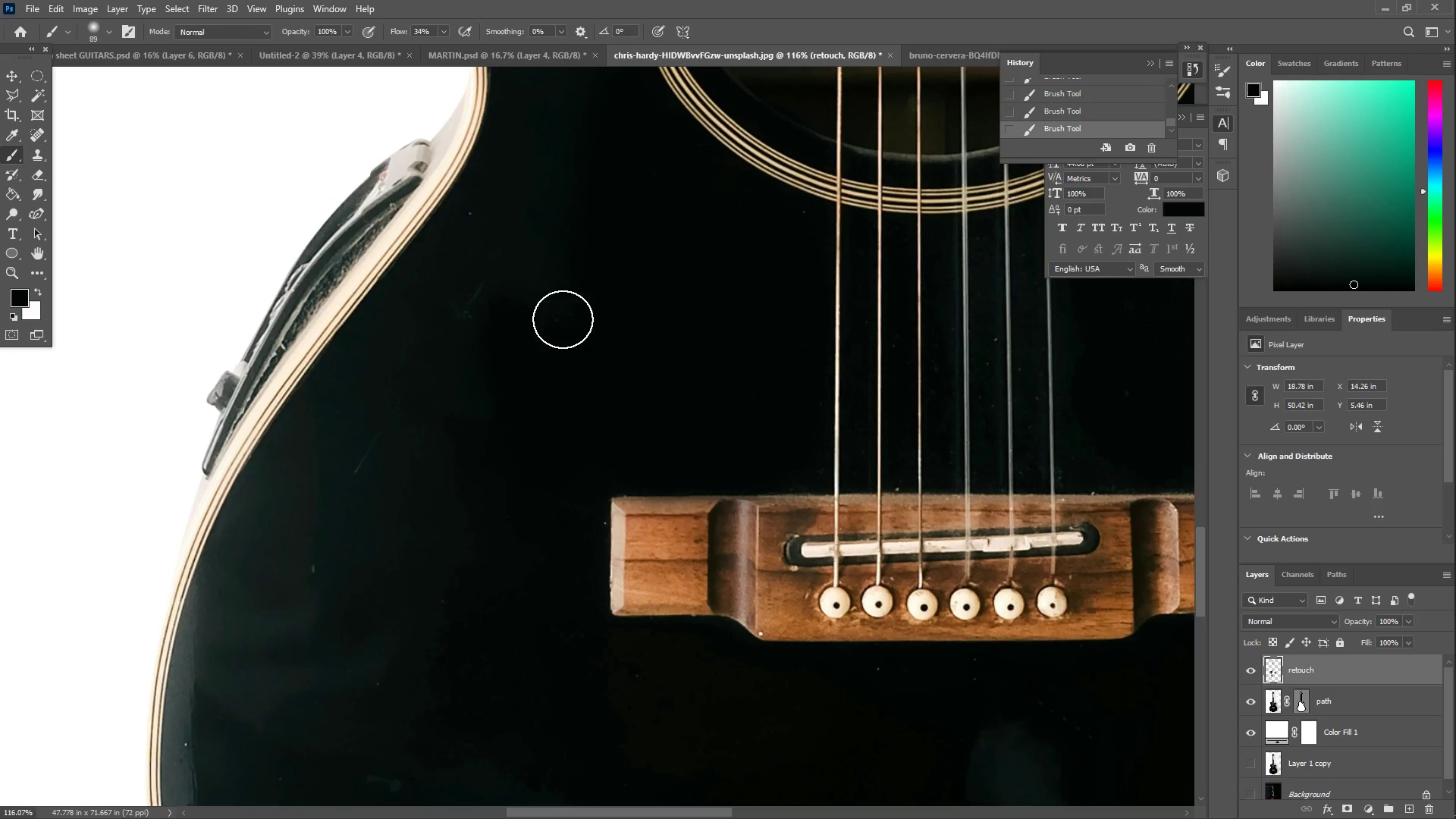 
key(B)
 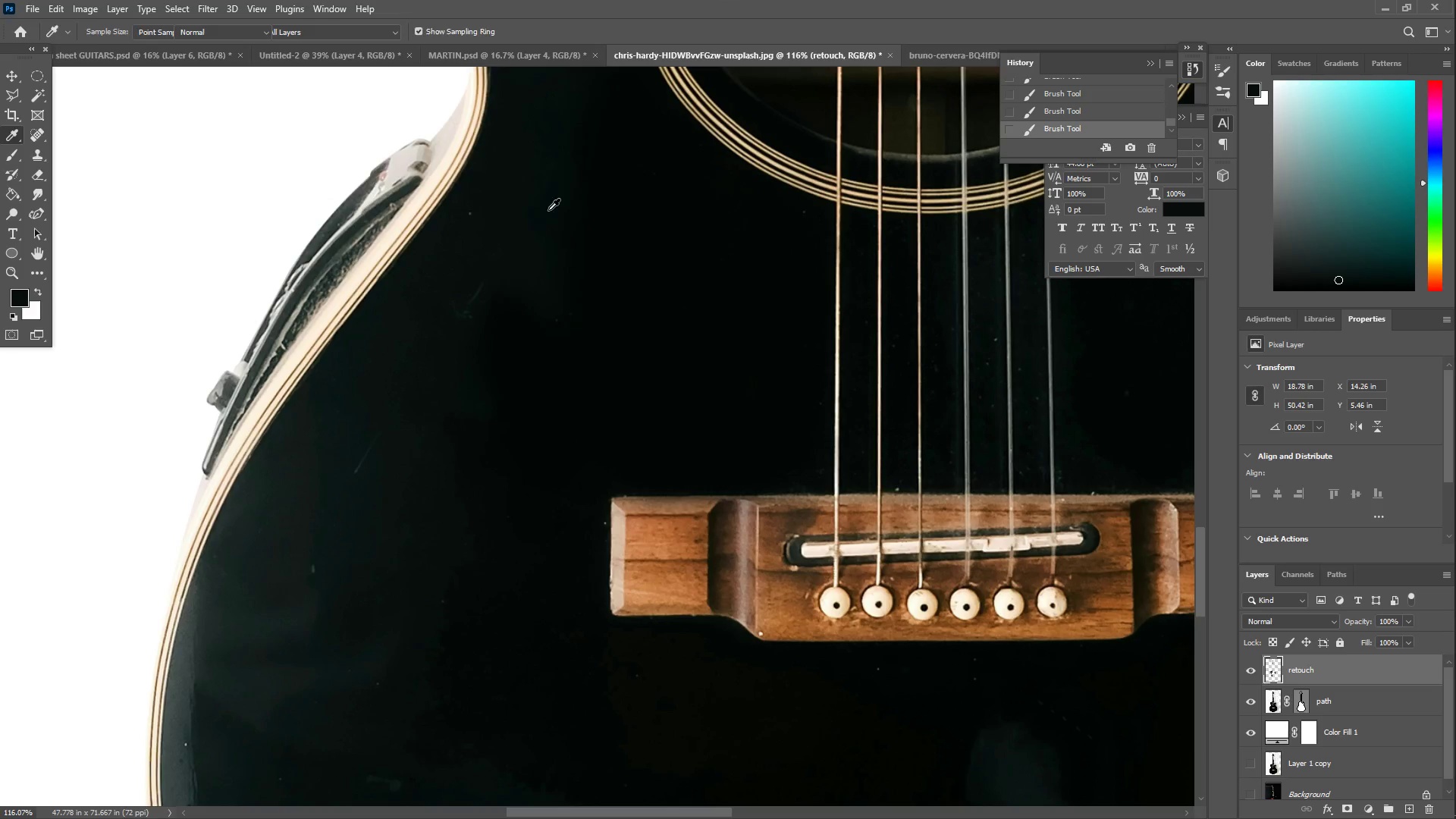 
left_click_drag(start_coordinate=[563, 202], to_coordinate=[571, 215])
 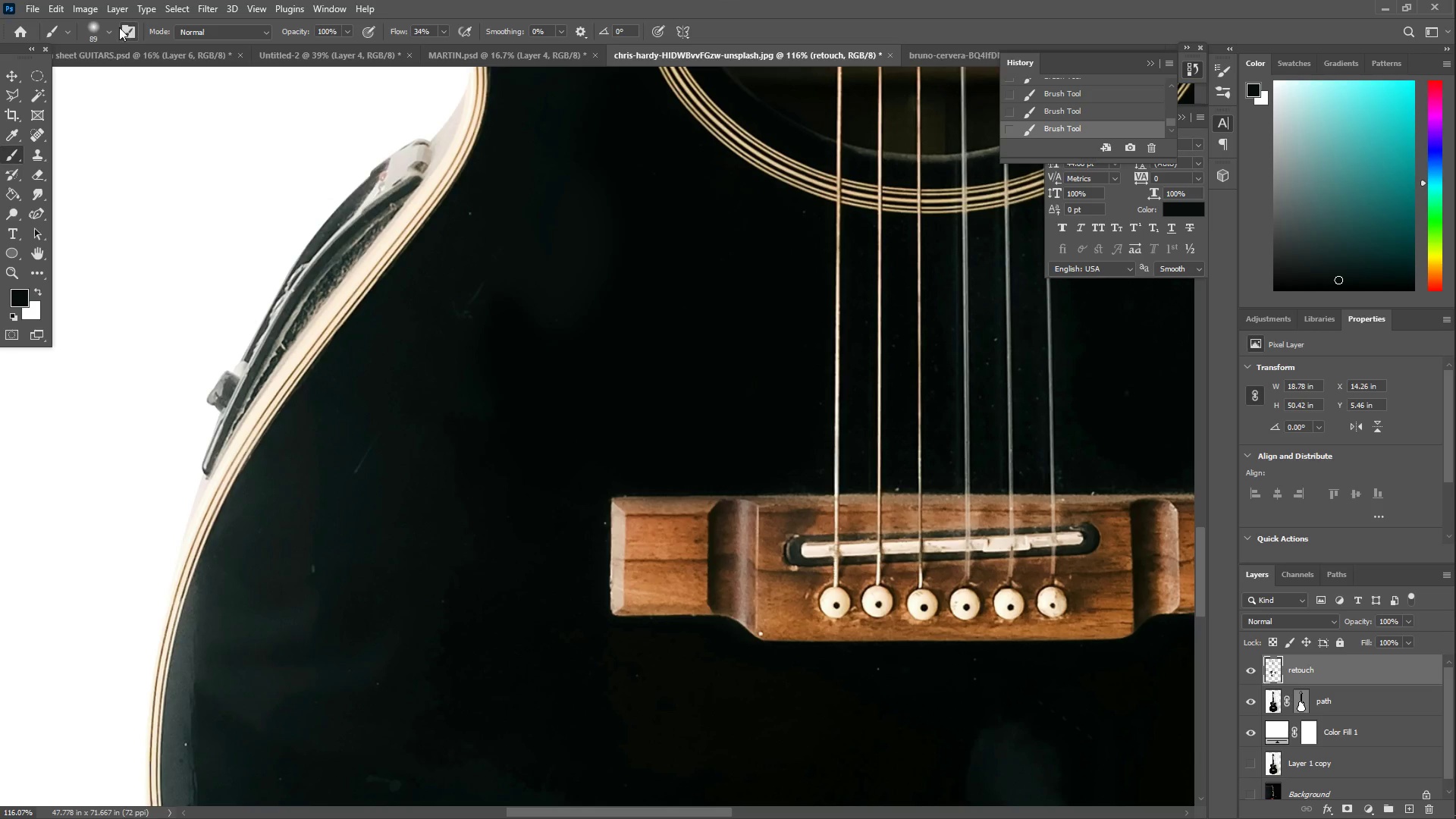 
left_click_drag(start_coordinate=[88, 39], to_coordinate=[92, 41])
 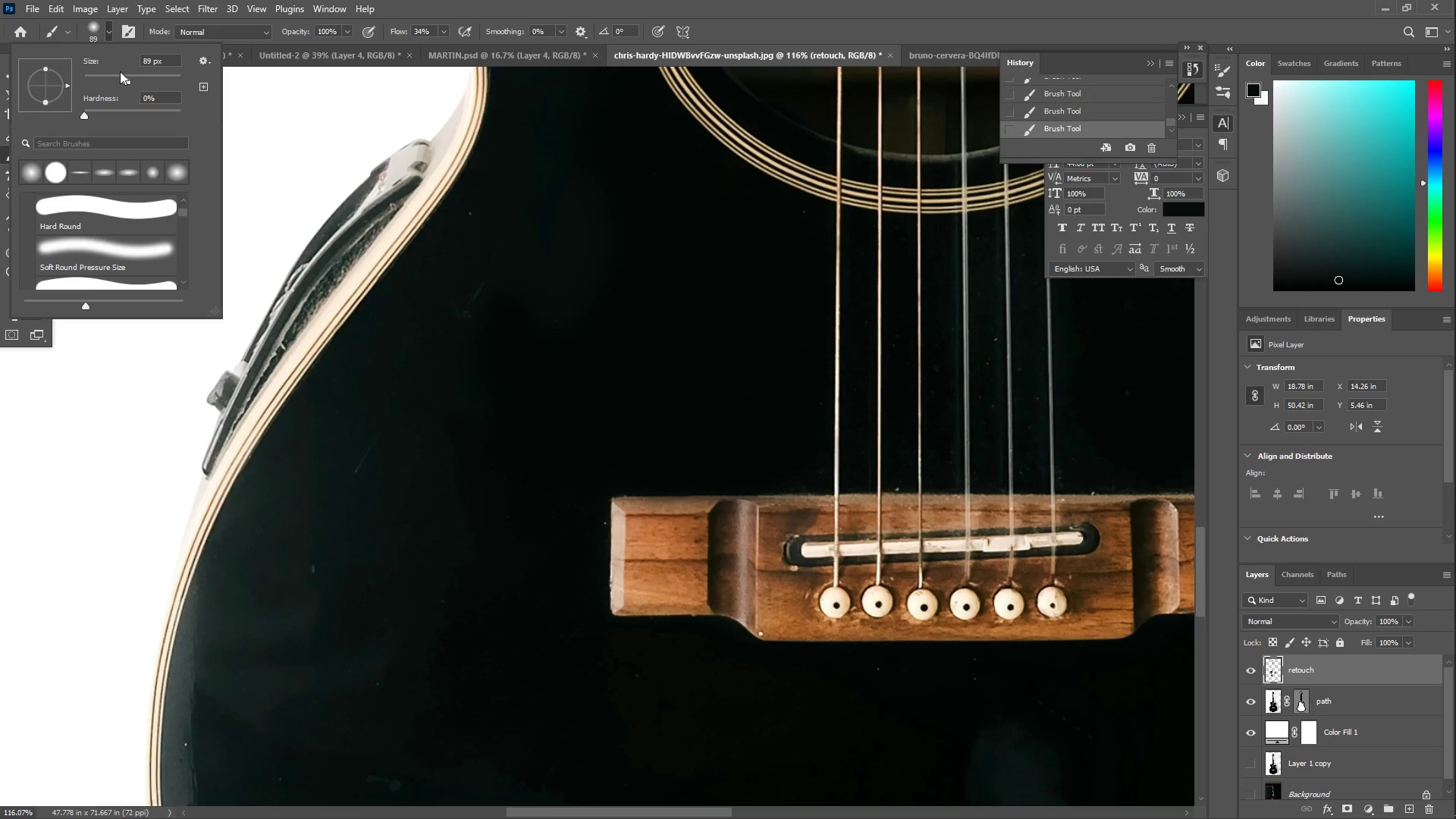 
left_click_drag(start_coordinate=[131, 77], to_coordinate=[148, 83])
 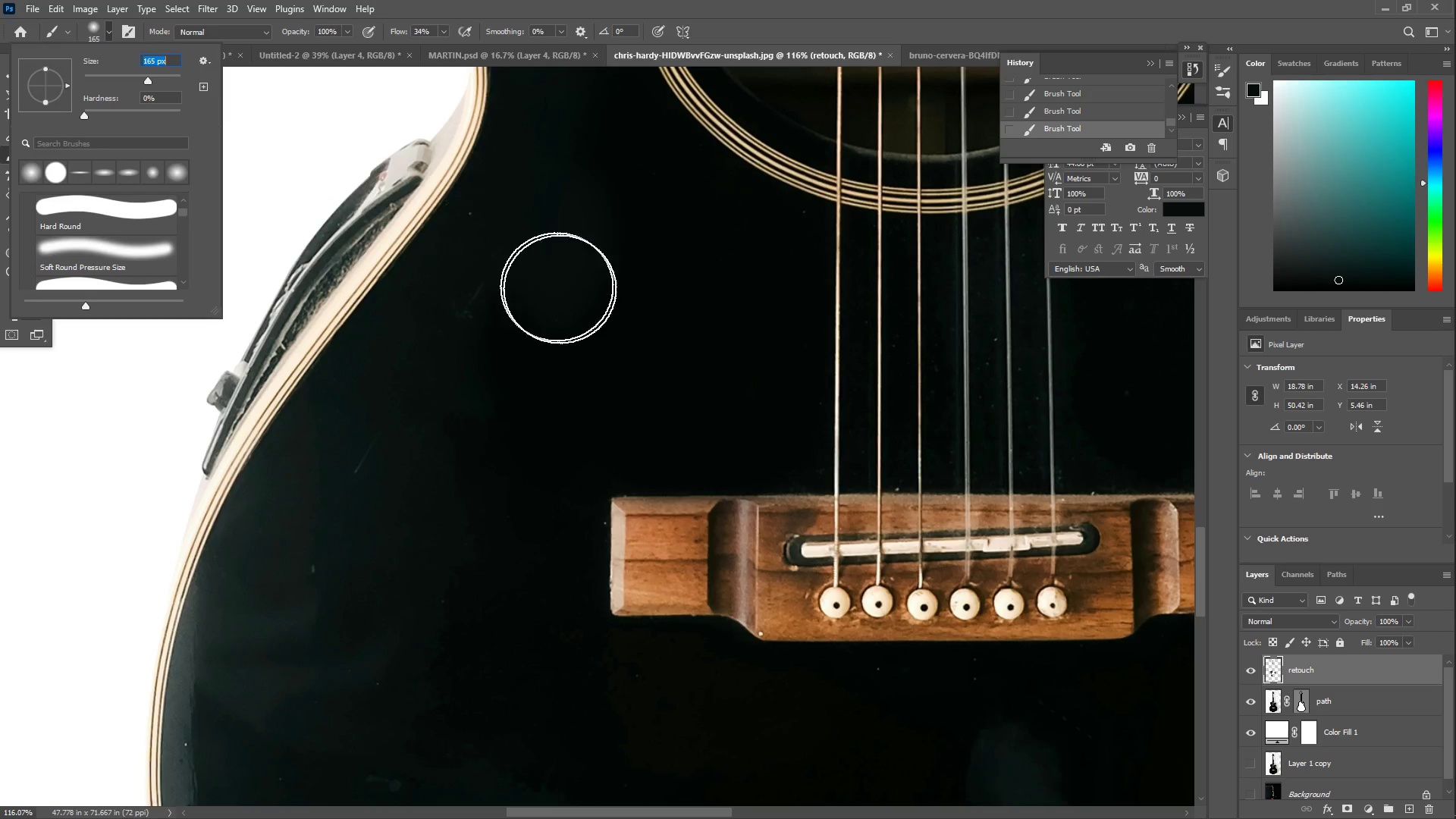 
left_click_drag(start_coordinate=[577, 300], to_coordinate=[604, 253])
 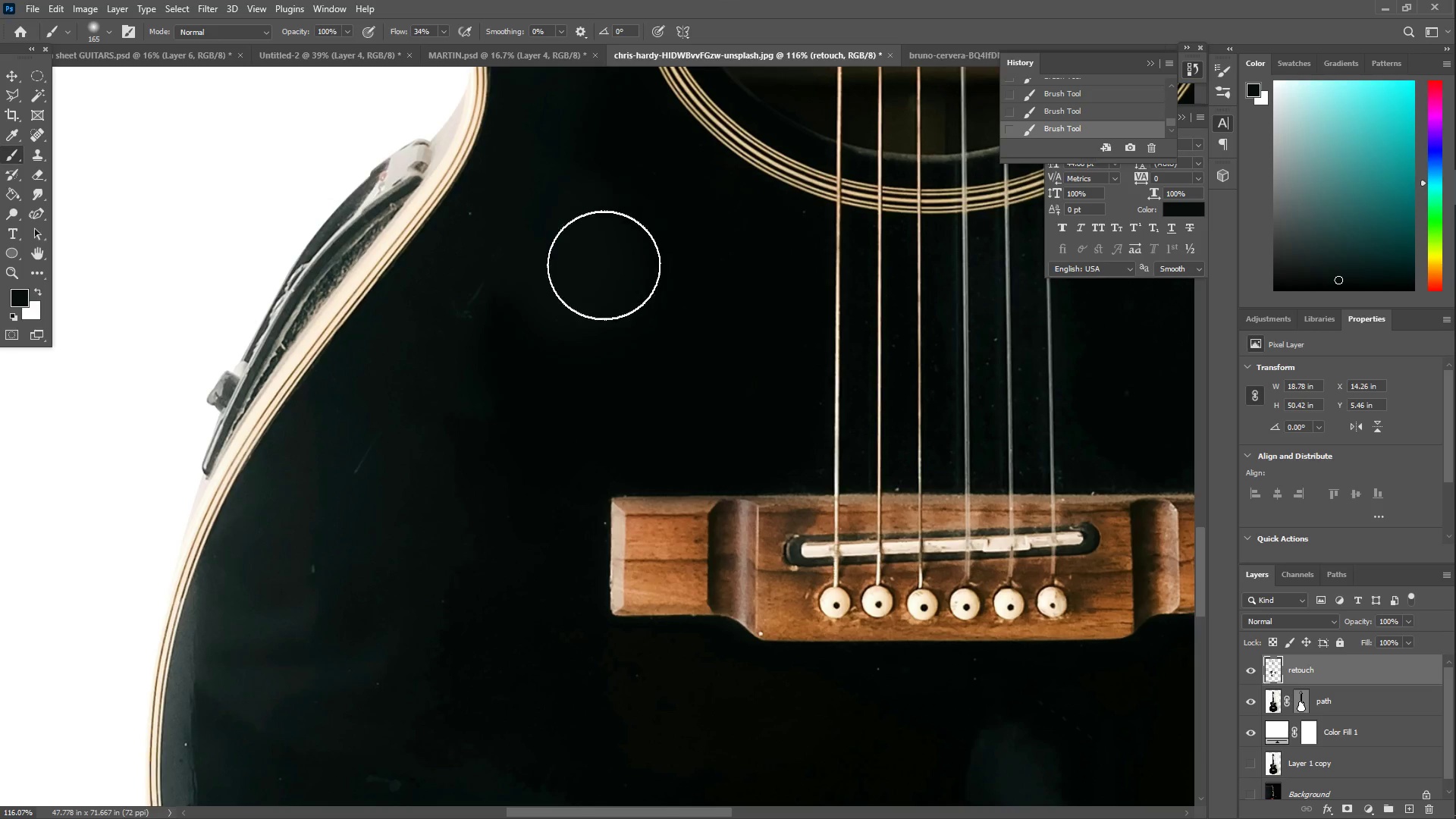 
hold_key(key=Space, duration=0.58)
 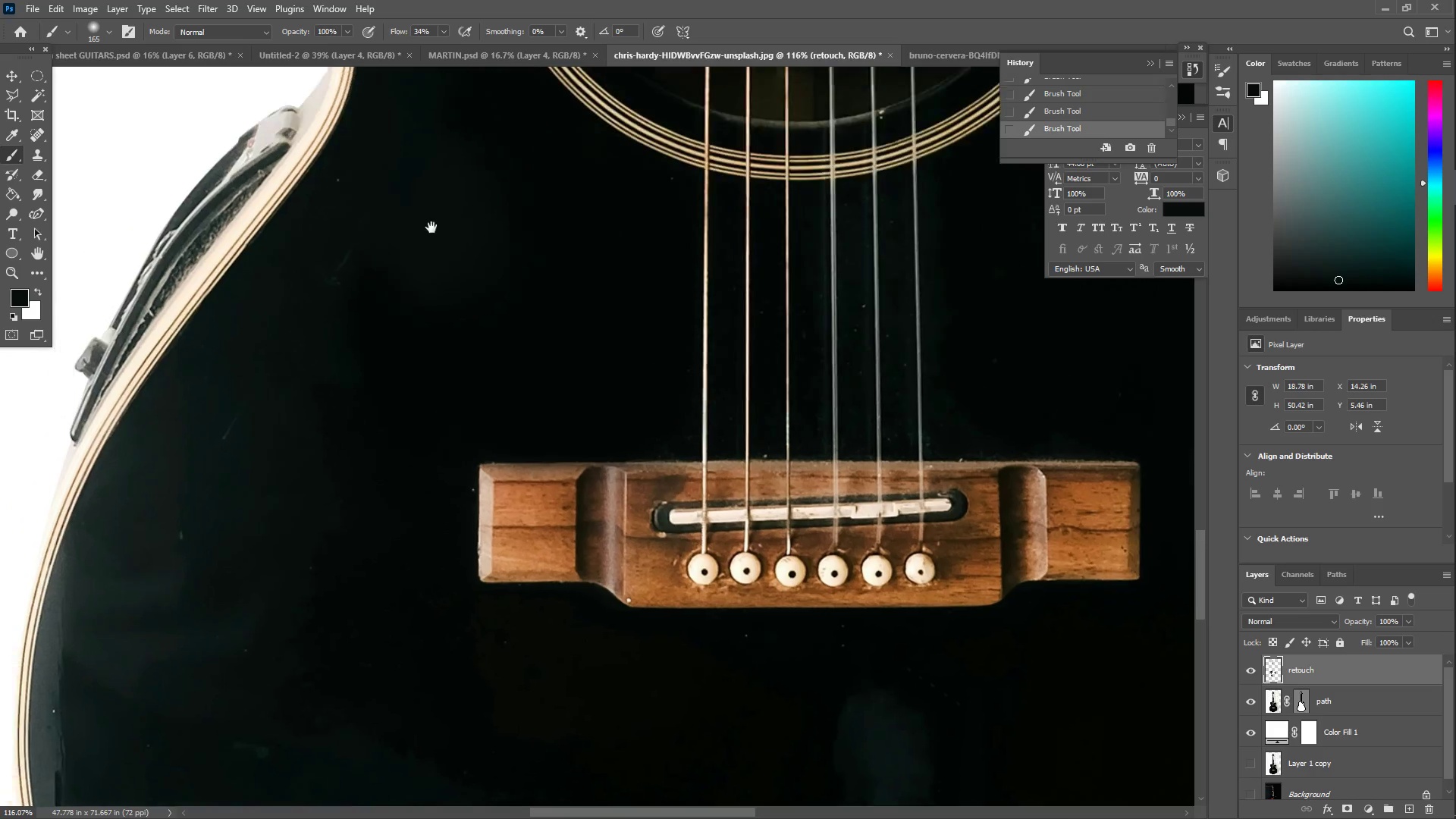 
left_click_drag(start_coordinate=[549, 240], to_coordinate=[547, 406])
 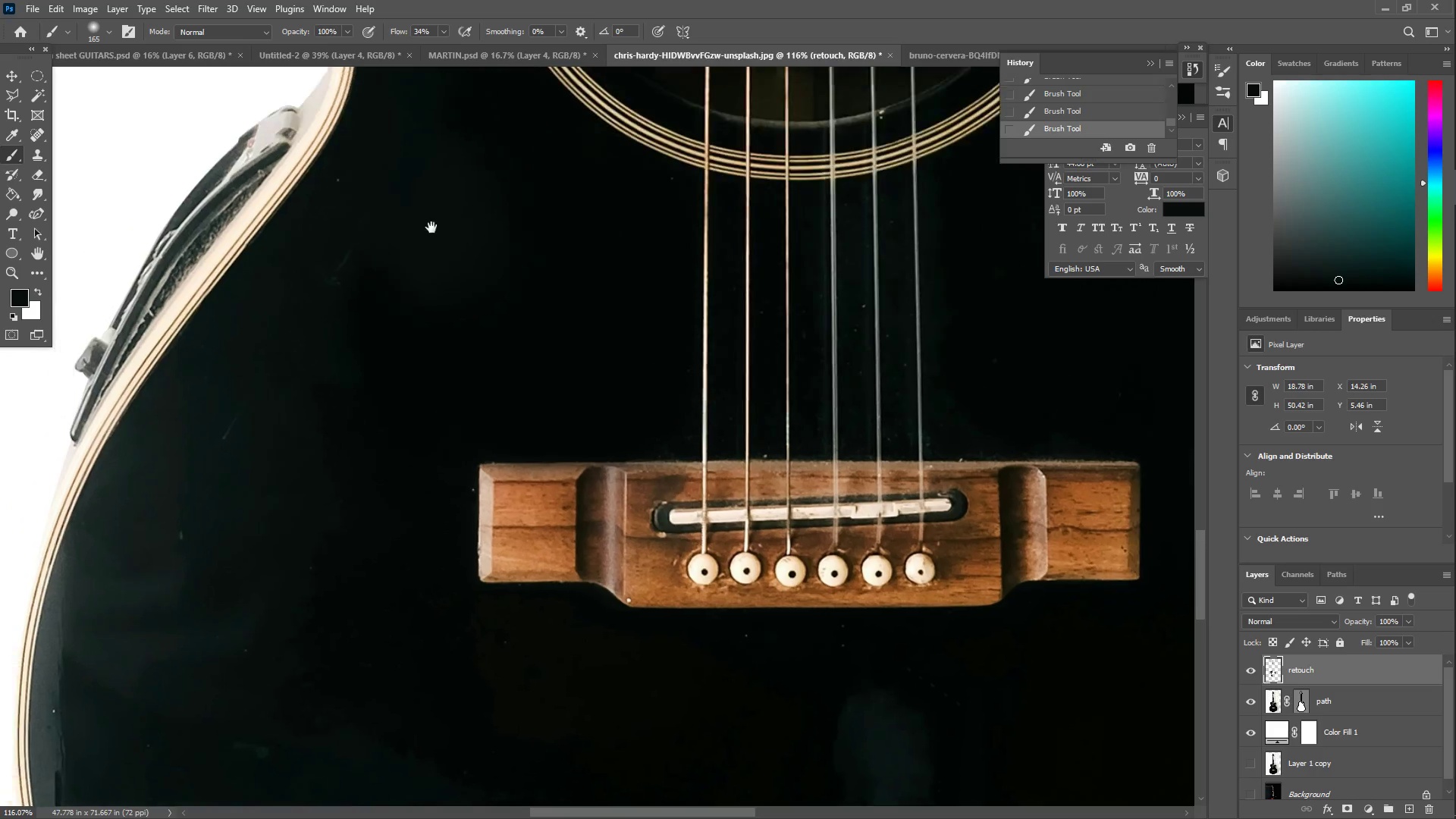 
hold_key(key=Space, duration=0.44)
 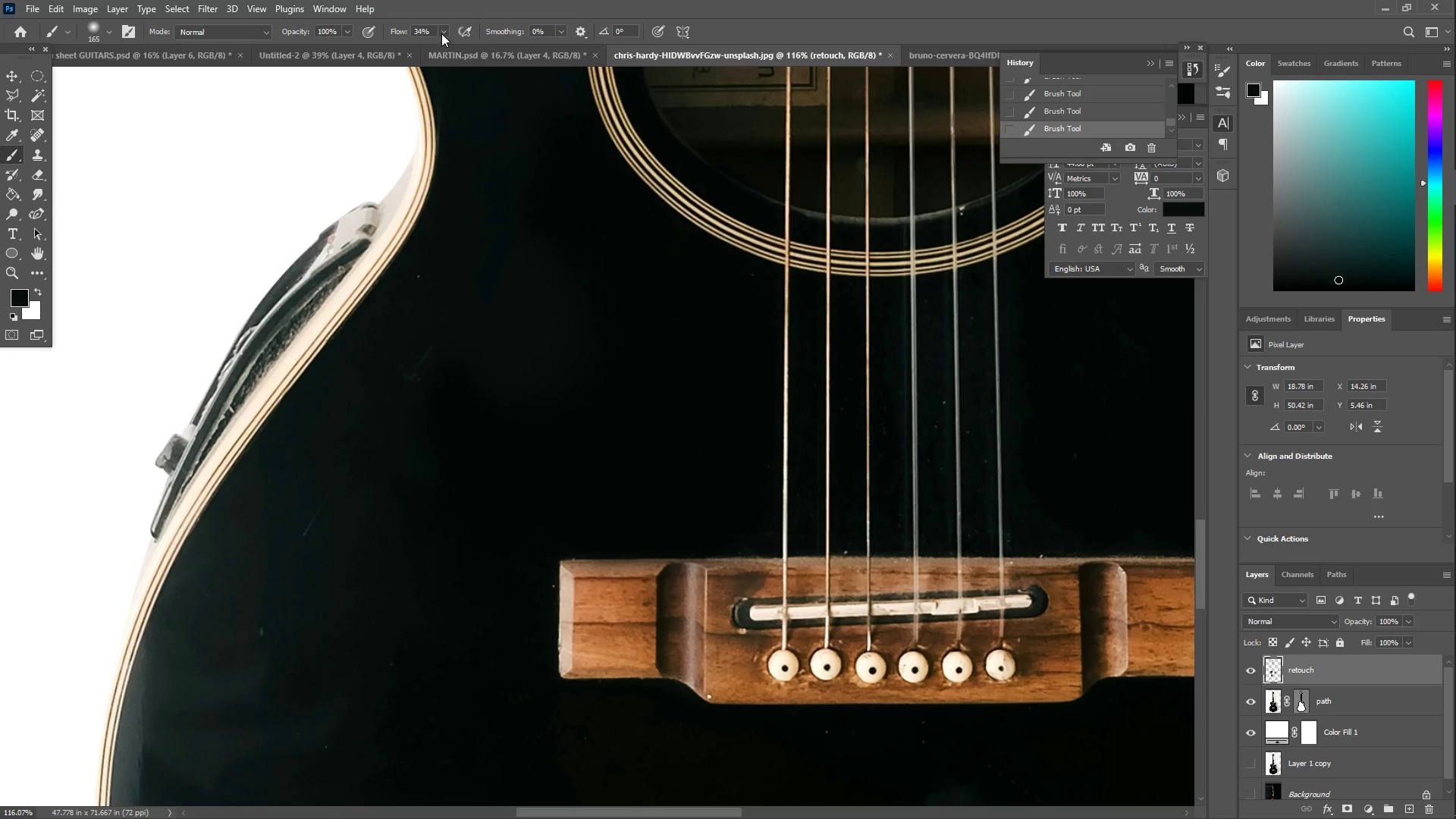 
left_click([497, 303])
 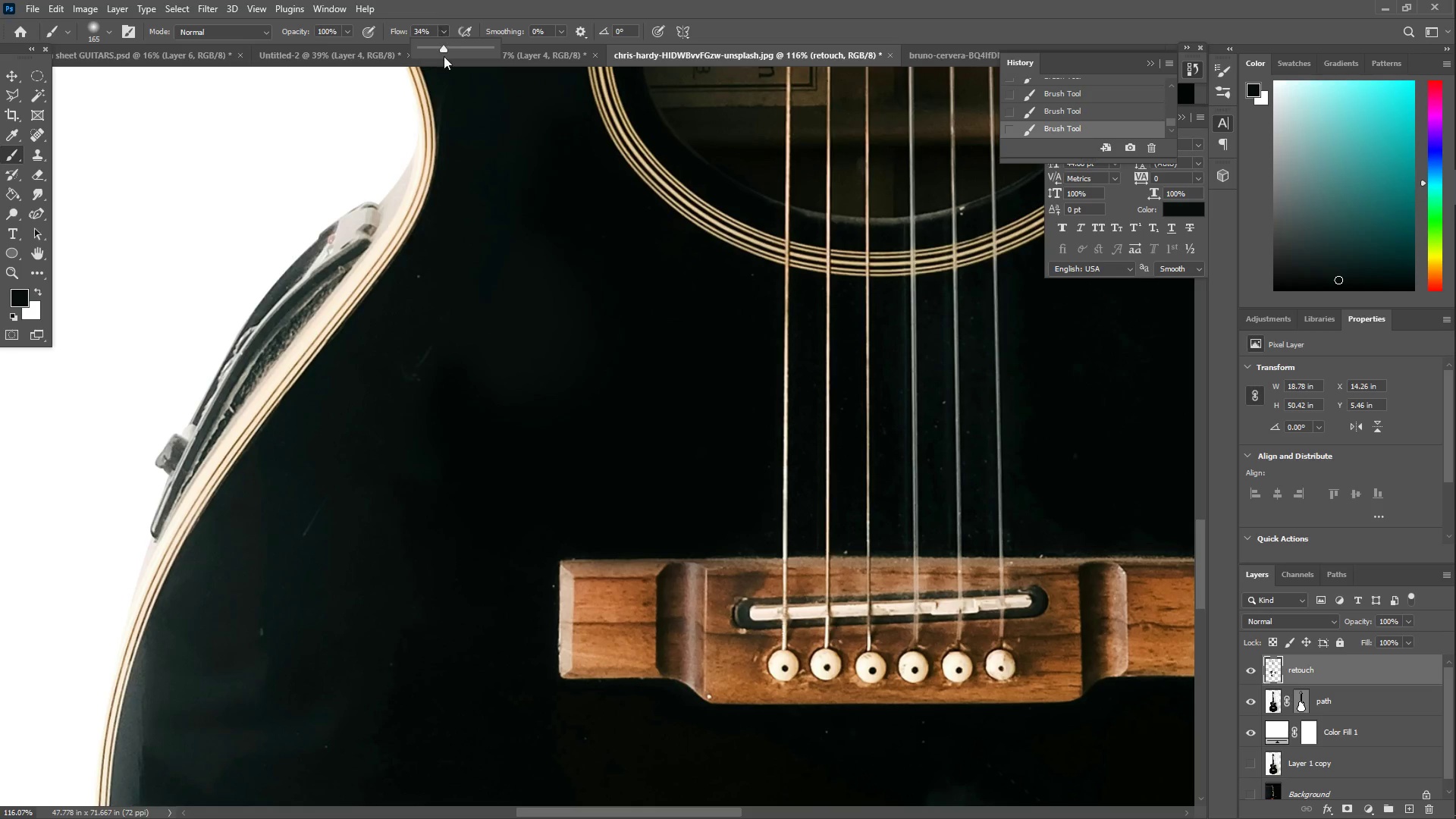 
left_click_drag(start_coordinate=[446, 41], to_coordinate=[439, 43])
 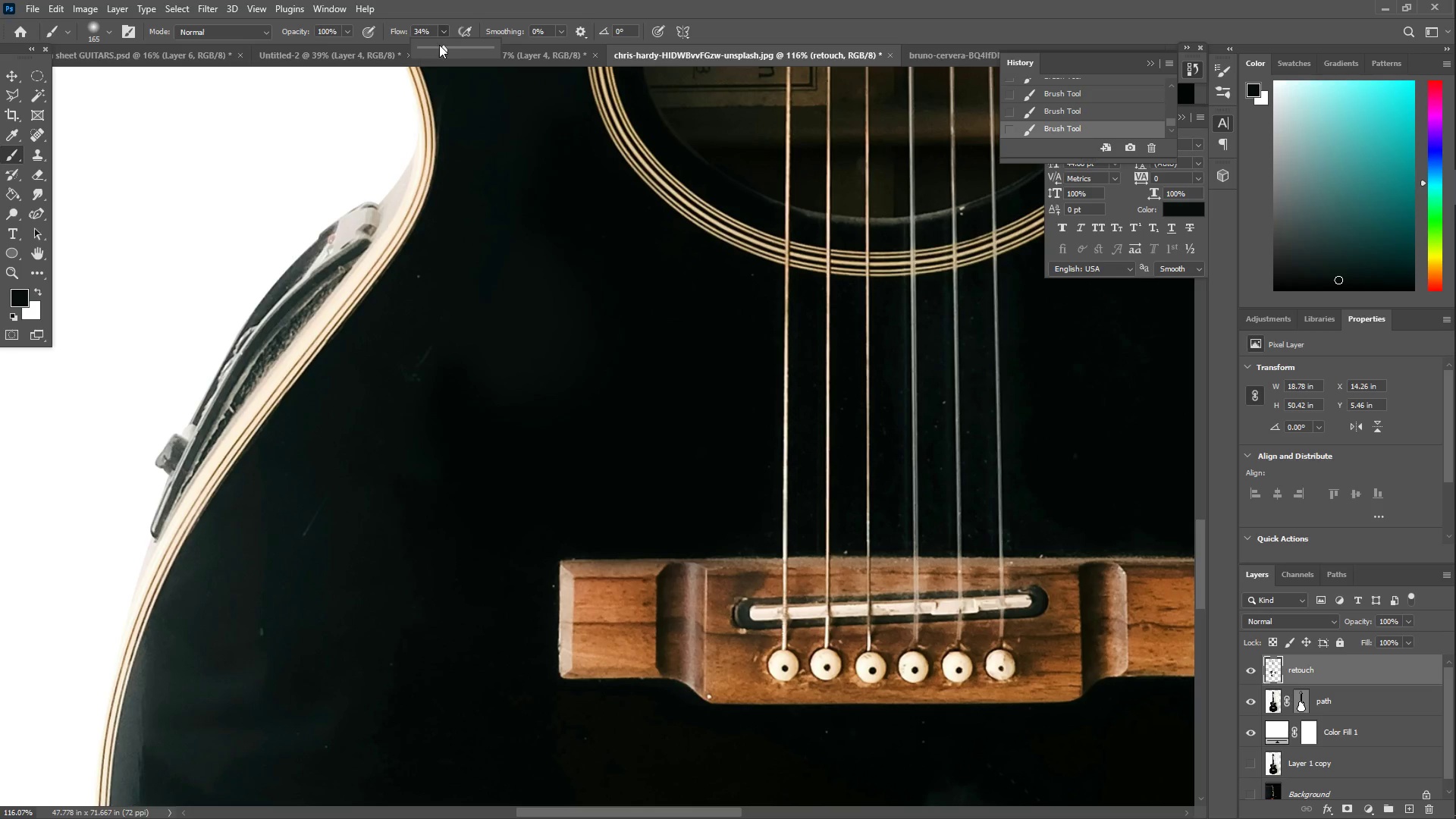 
left_click_drag(start_coordinate=[439, 45], to_coordinate=[428, 46])
 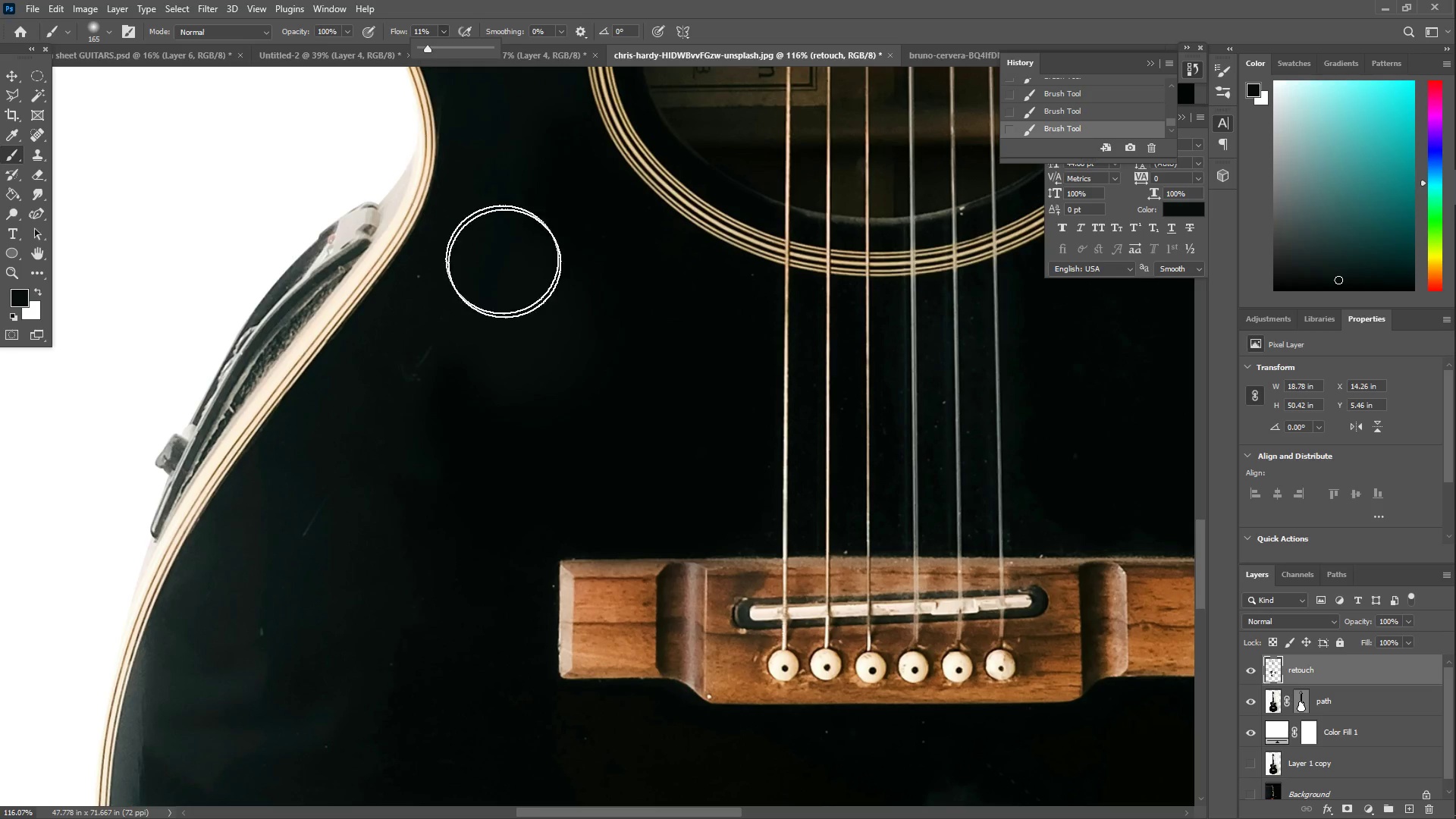 
left_click_drag(start_coordinate=[526, 301], to_coordinate=[513, 249])
 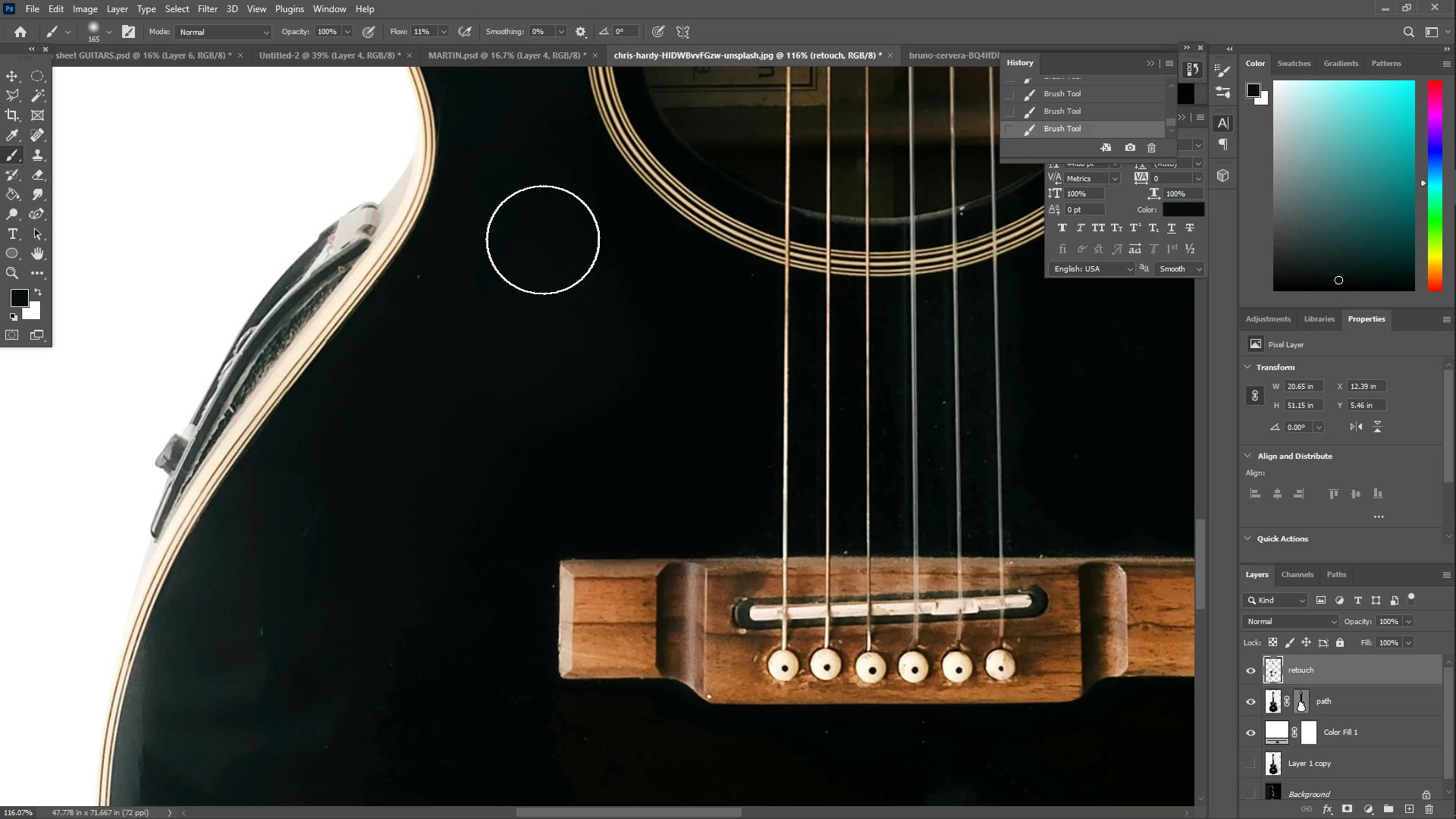 
hold_key(key=Space, duration=0.72)
 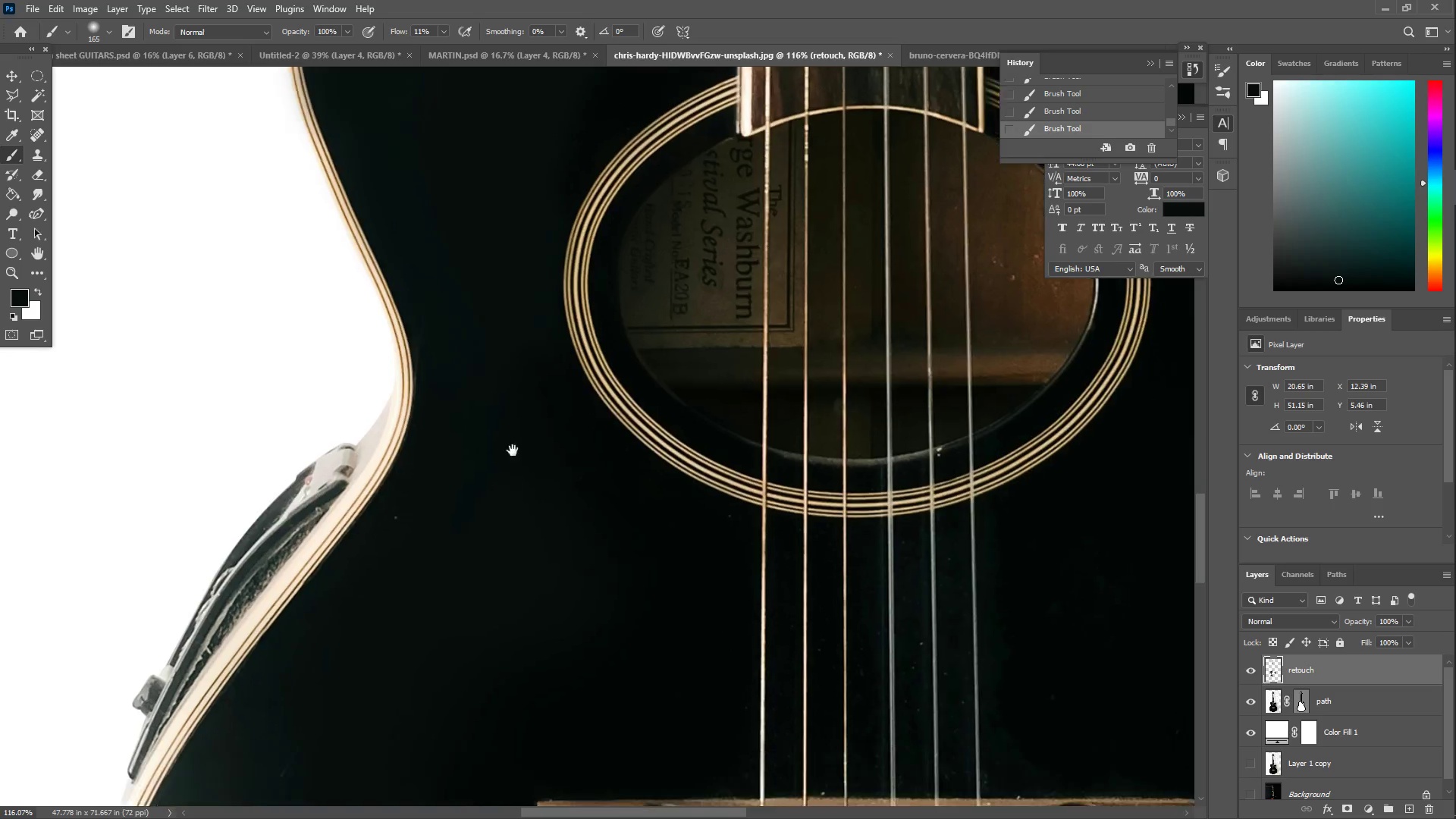 
left_click_drag(start_coordinate=[543, 270], to_coordinate=[490, 538])
 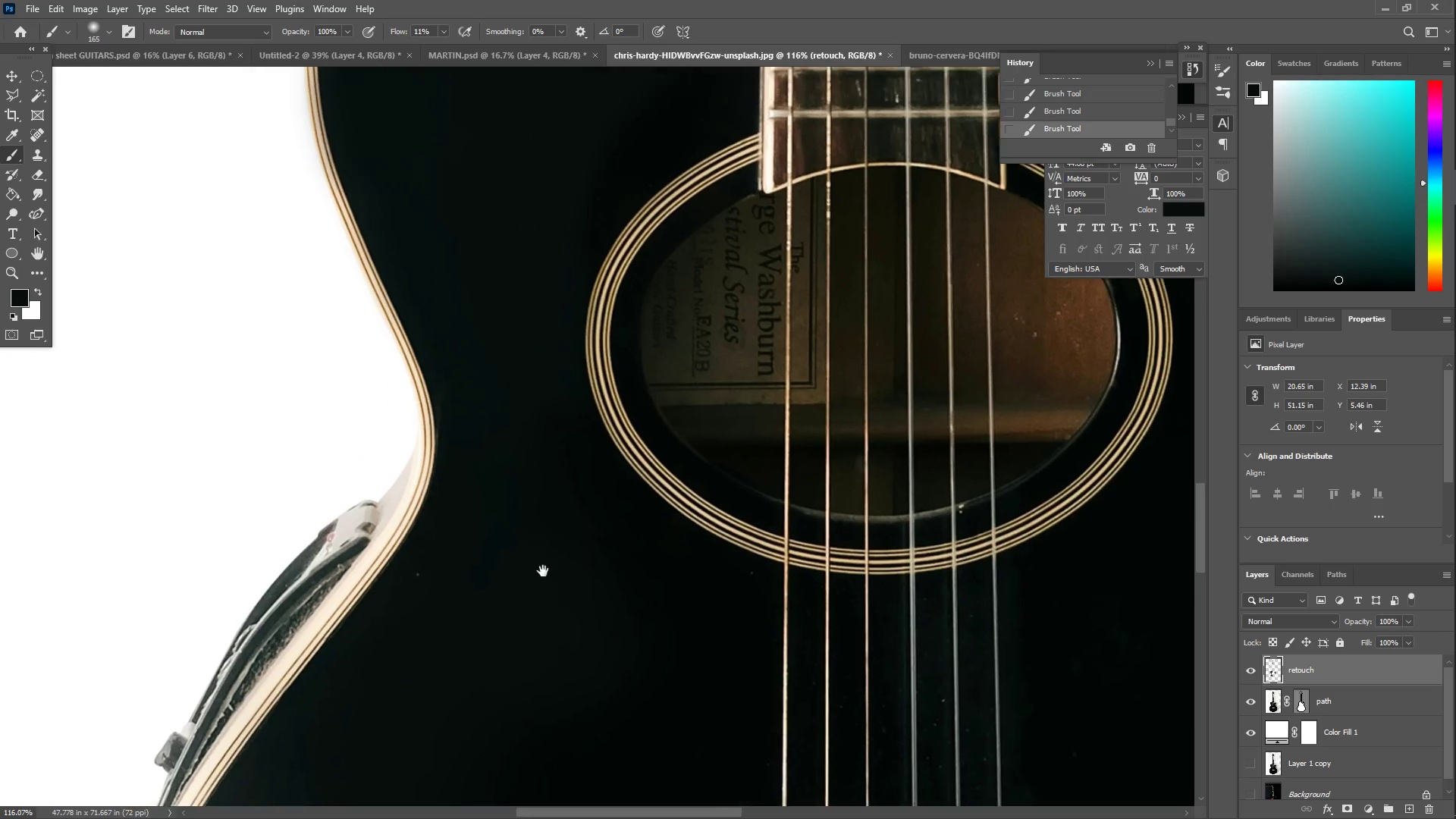 
hold_key(key=Space, duration=1.42)
 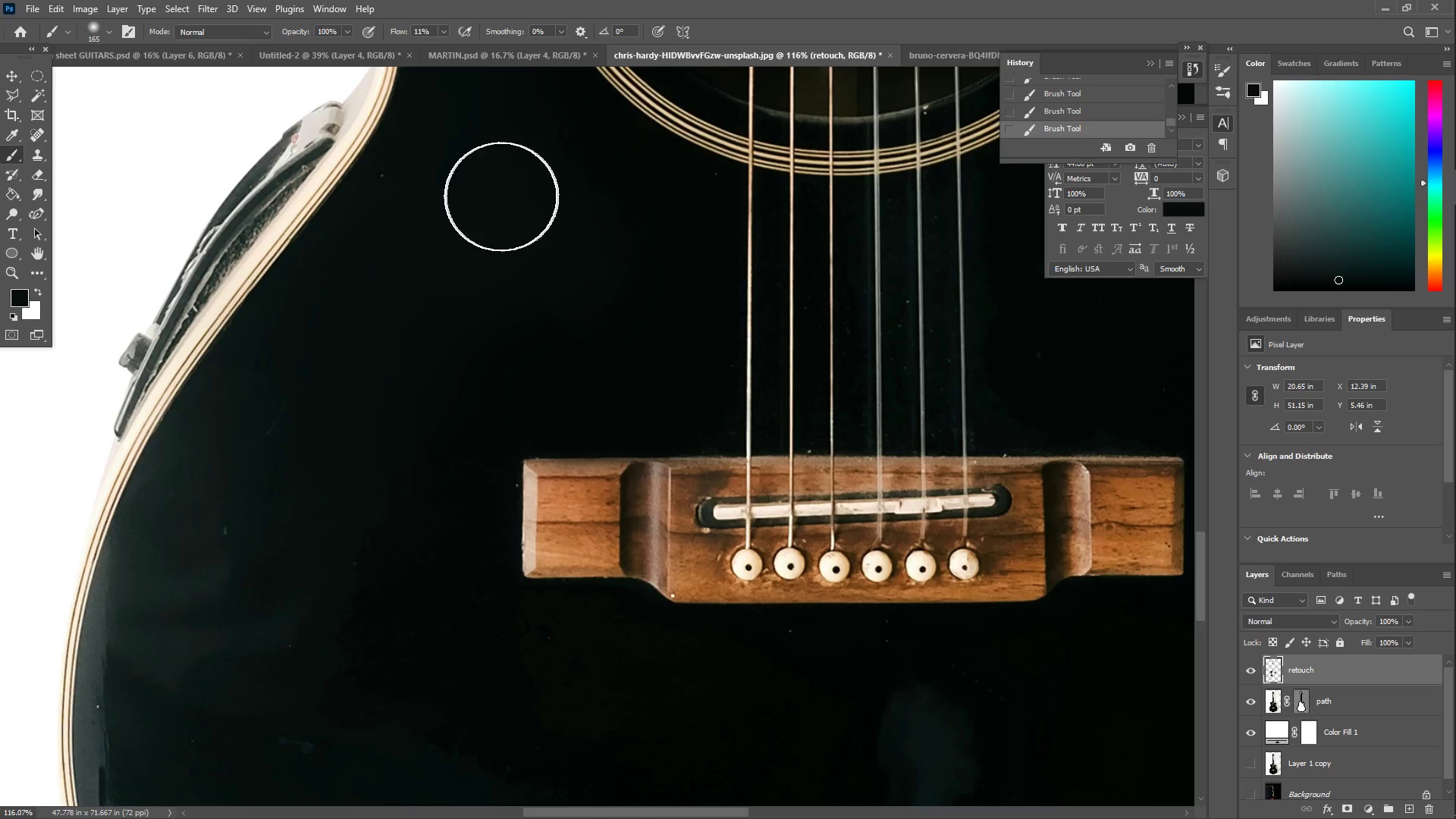 
left_click_drag(start_coordinate=[535, 568], to_coordinate=[504, 375])
 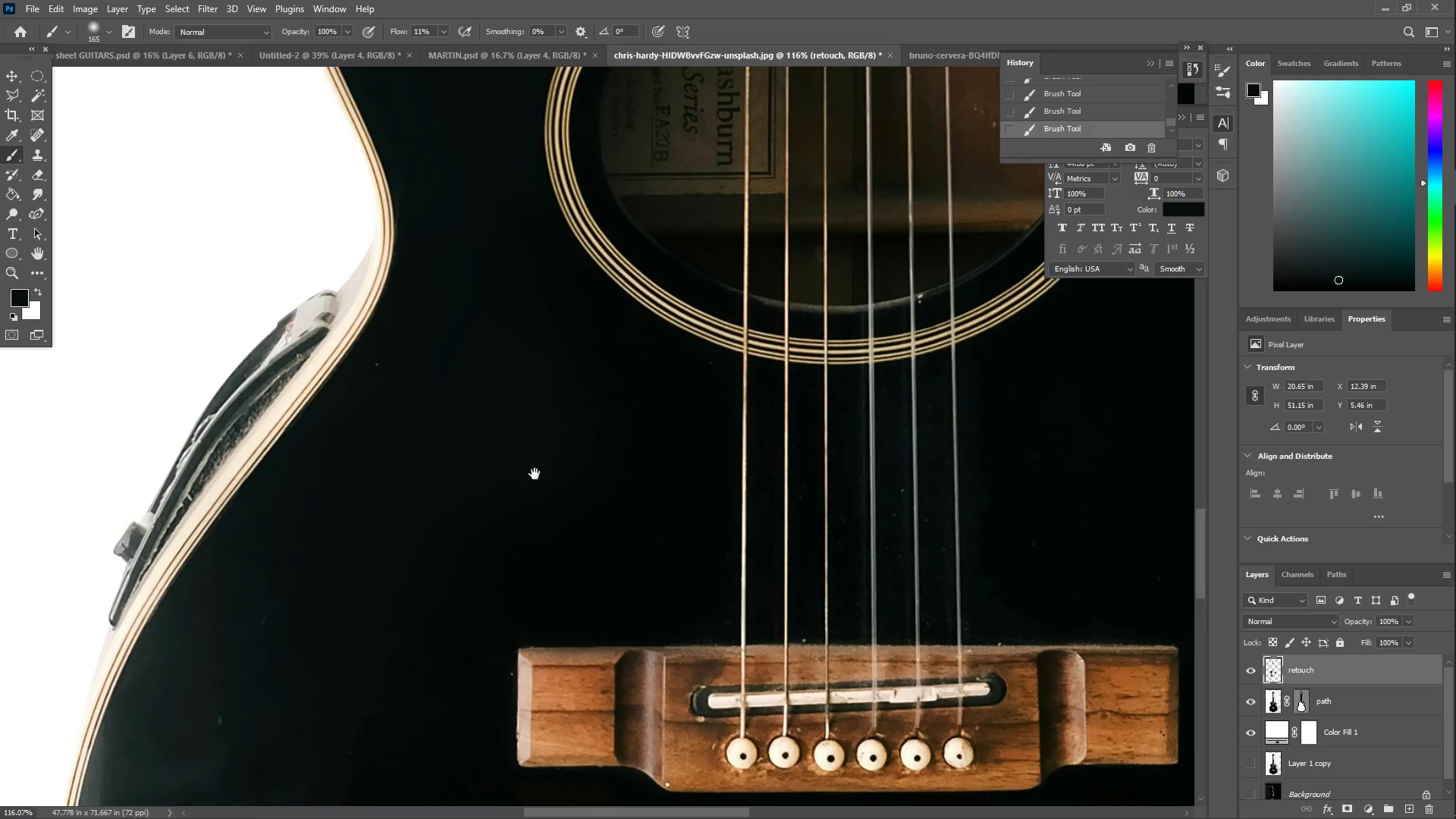 
left_click_drag(start_coordinate=[543, 518], to_coordinate=[550, 349])
 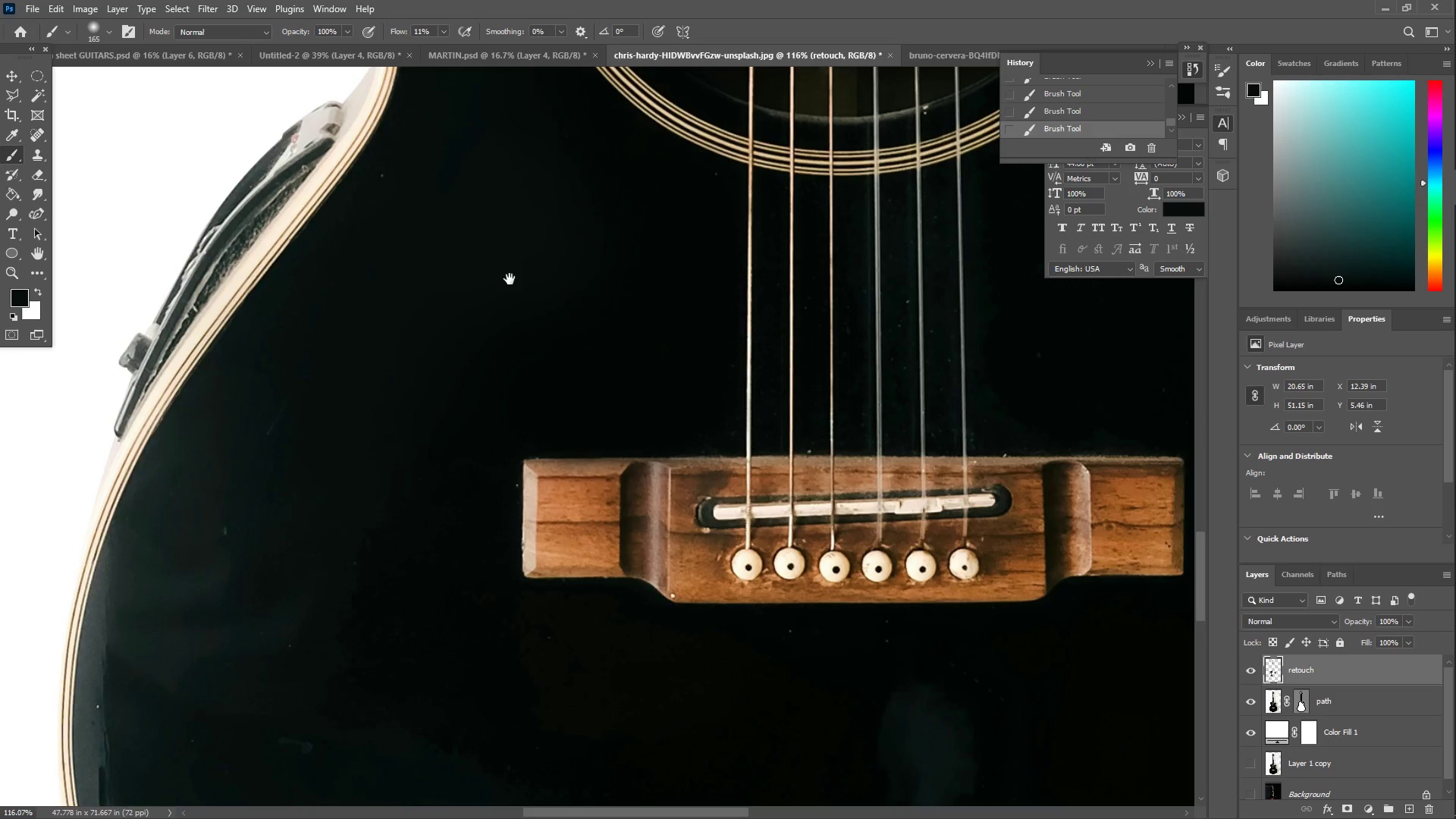 
left_click_drag(start_coordinate=[497, 262], to_coordinate=[344, 655])
 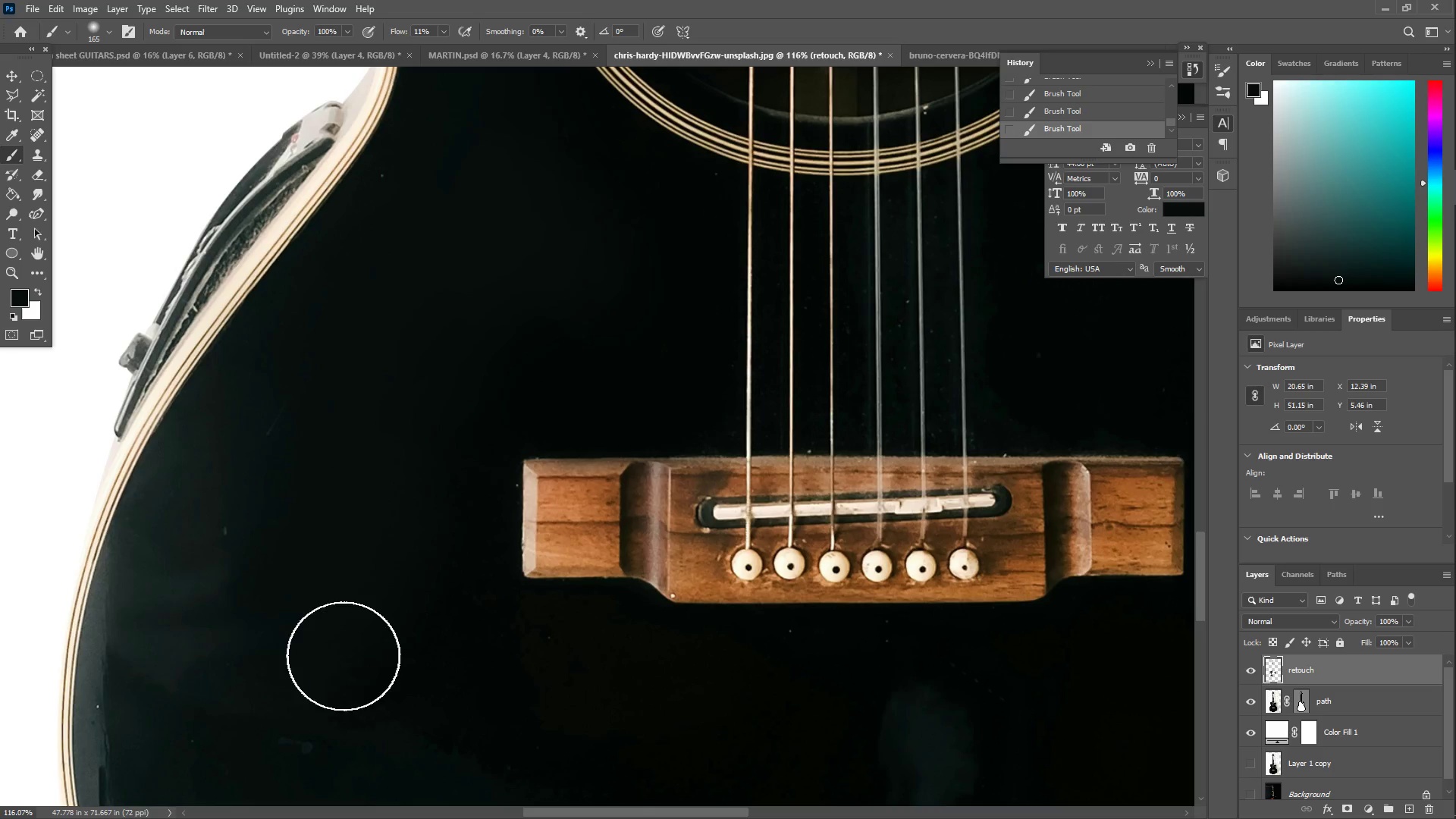 
hold_key(key=Space, duration=0.61)
 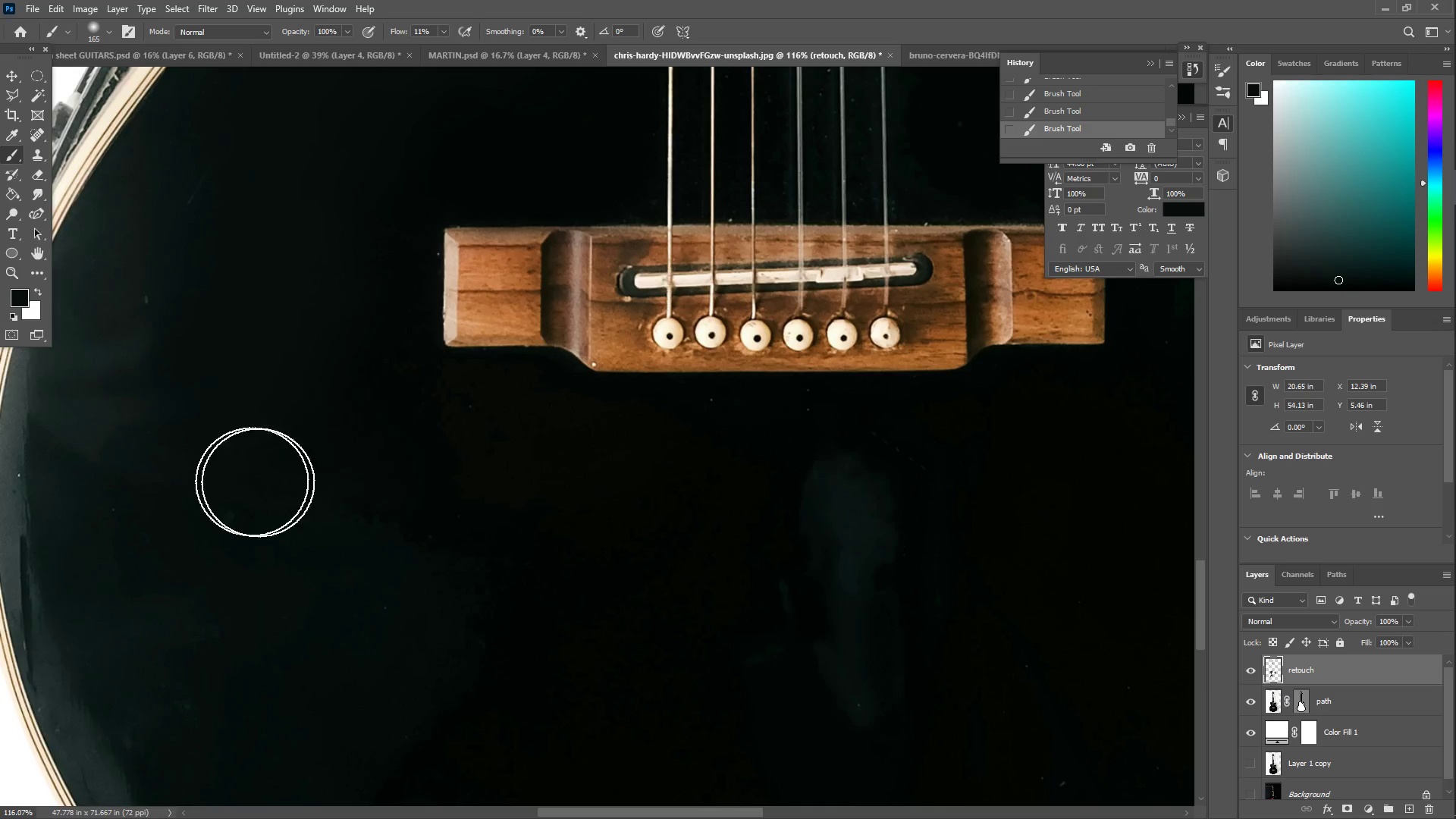 
left_click_drag(start_coordinate=[376, 623], to_coordinate=[297, 392])
 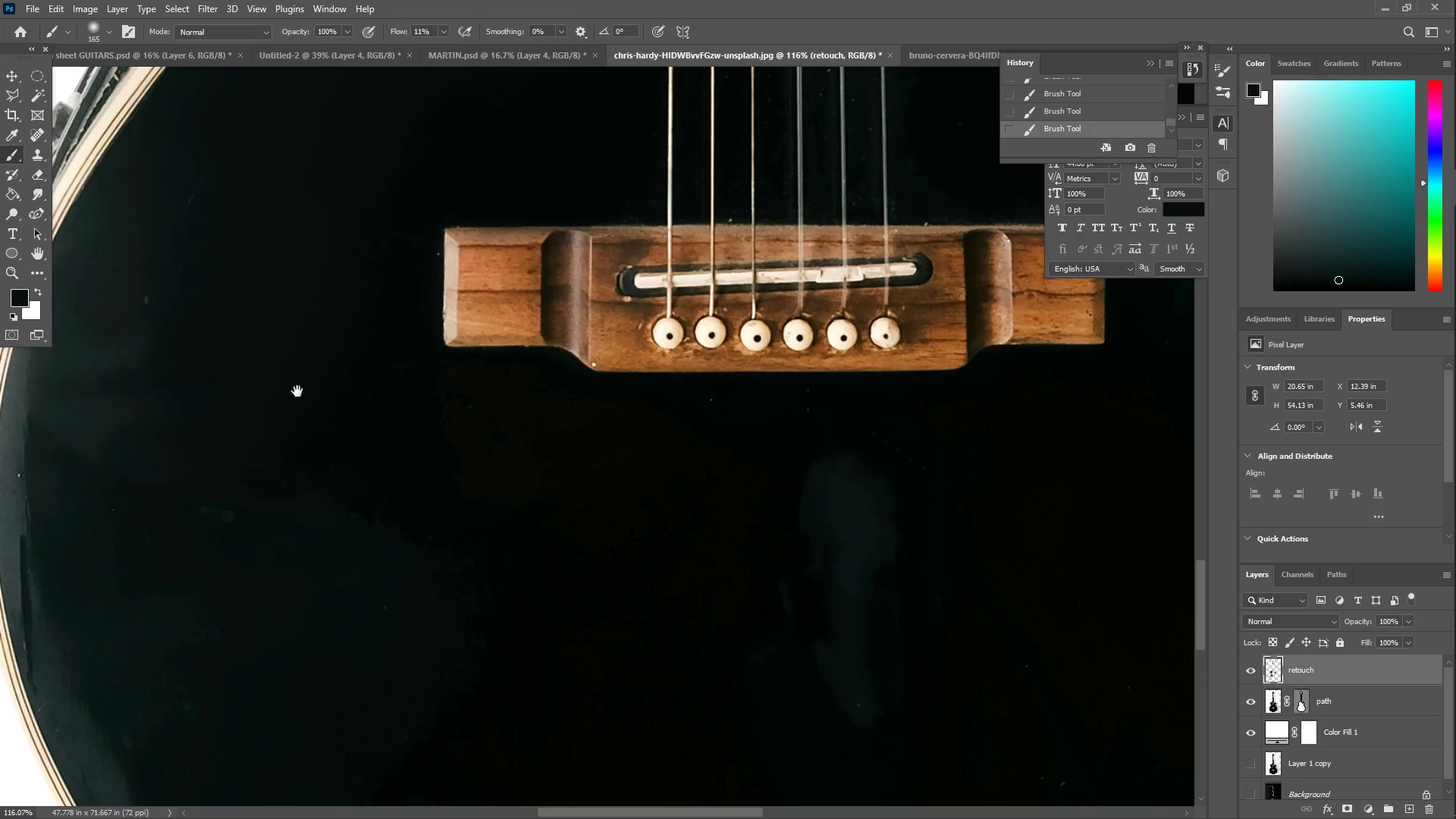 
left_click_drag(start_coordinate=[249, 345], to_coordinate=[265, 435])
 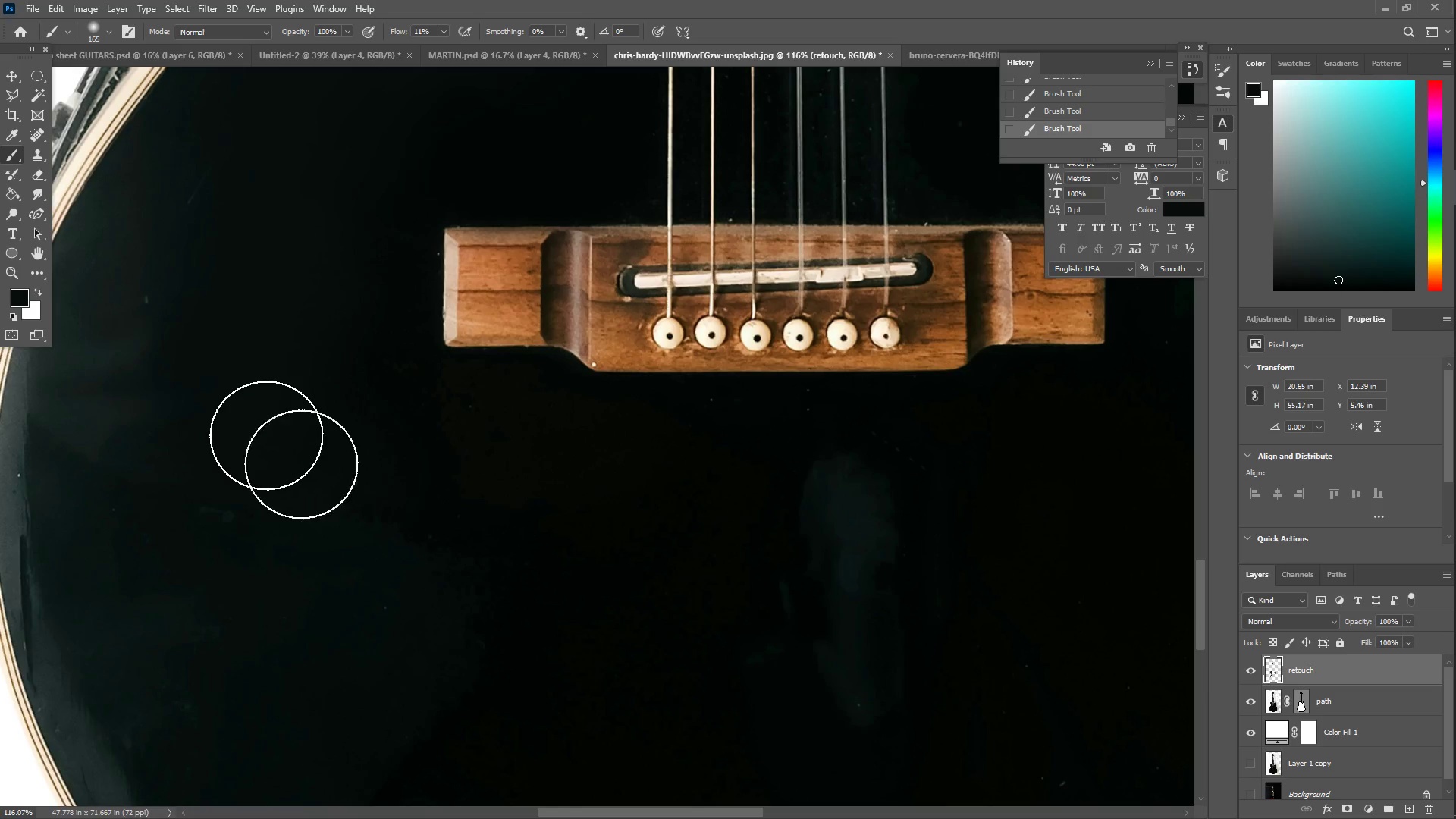 
type(IB)
 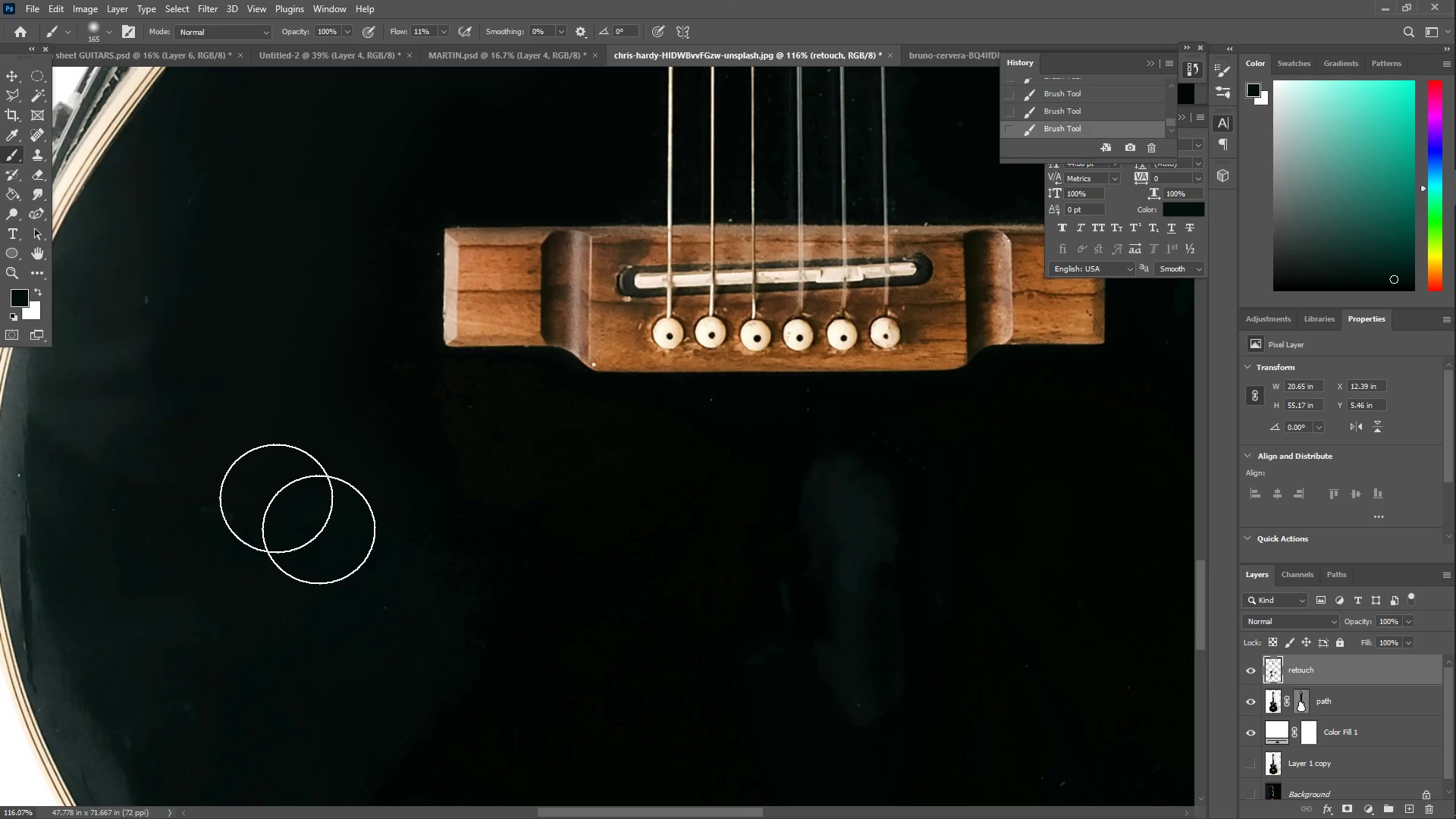 
left_click_drag(start_coordinate=[352, 535], to_coordinate=[353, 566])
 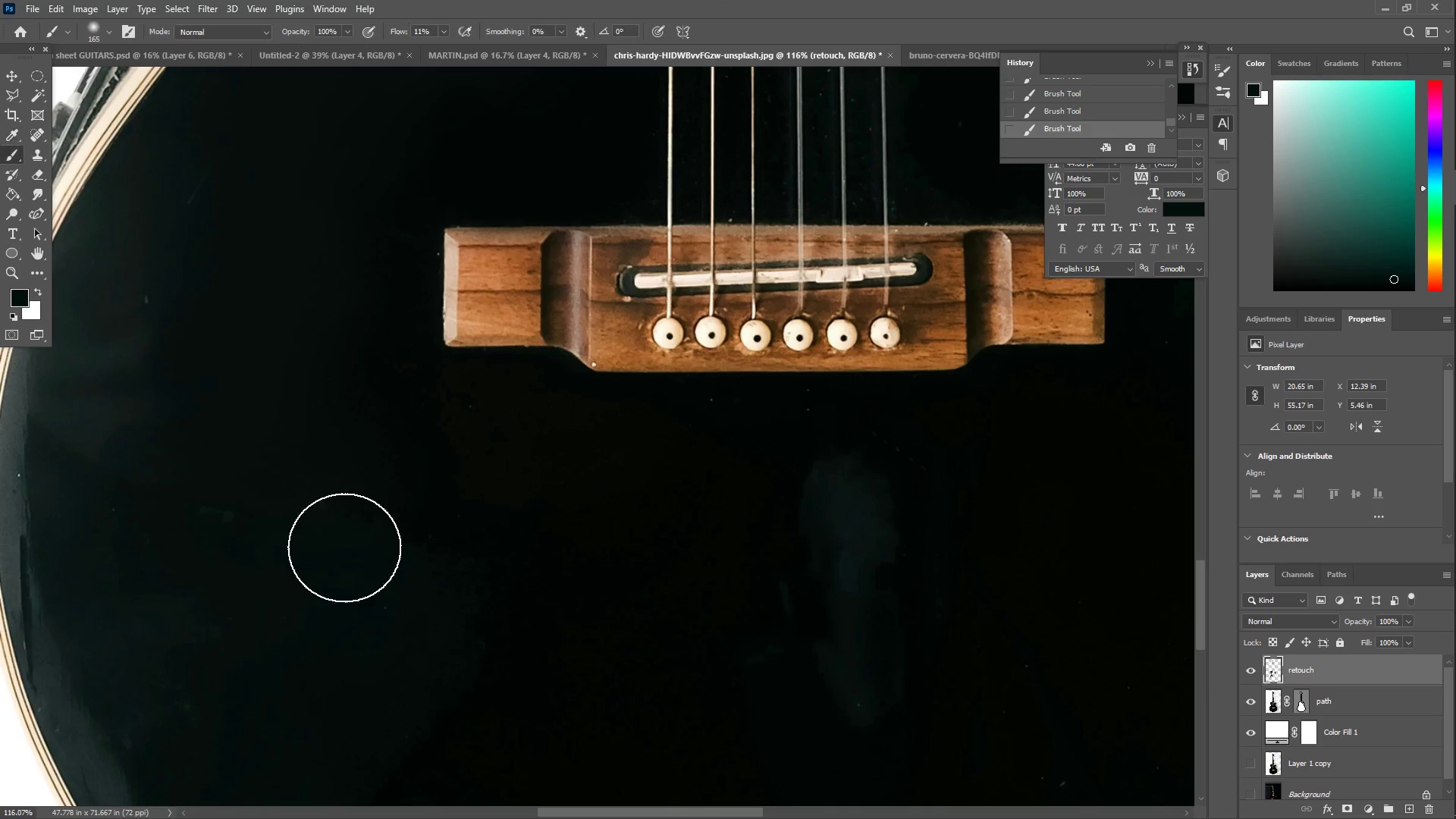 
left_click_drag(start_coordinate=[301, 513], to_coordinate=[372, 595])
 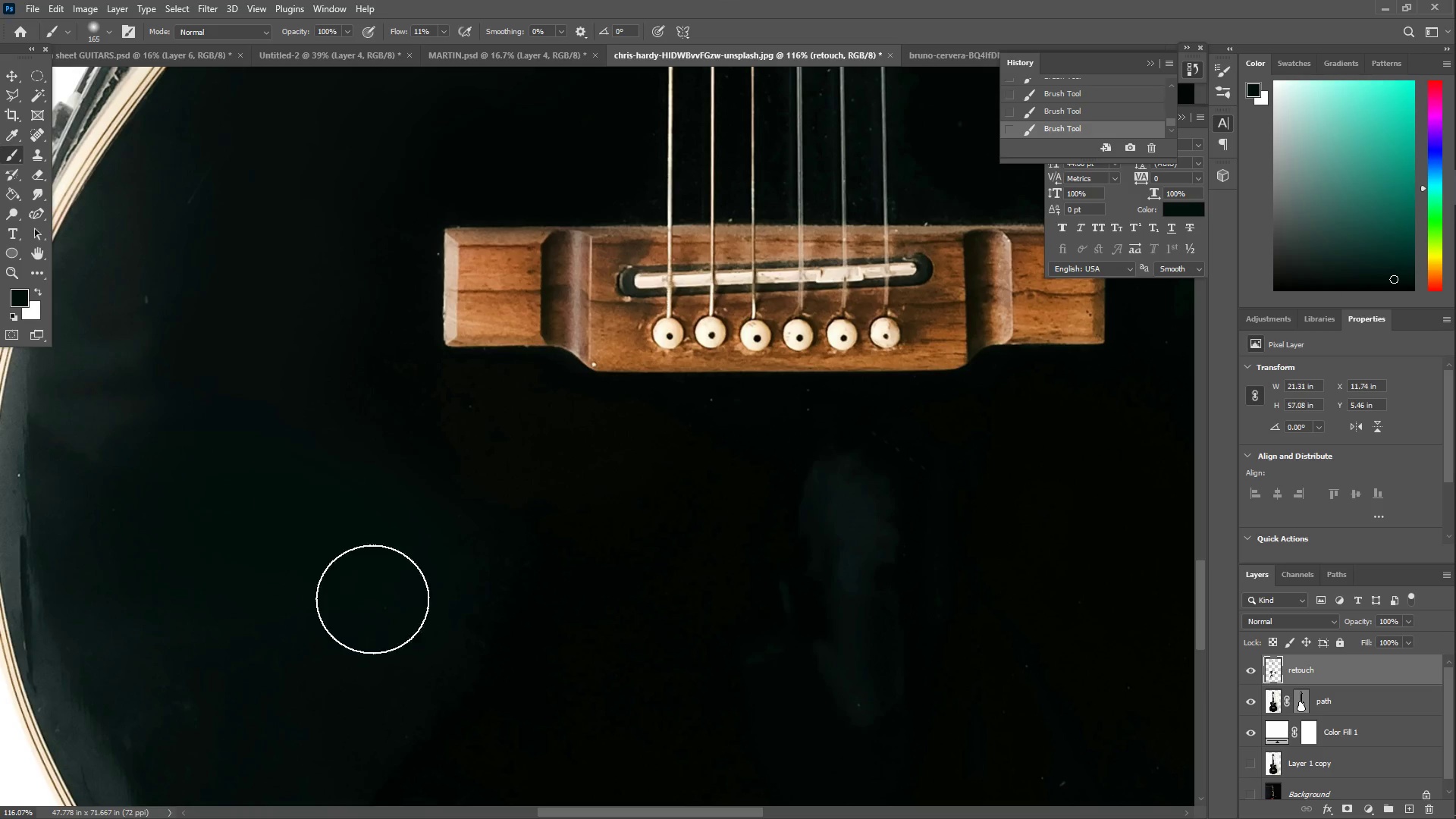 
hold_key(key=Space, duration=0.62)
 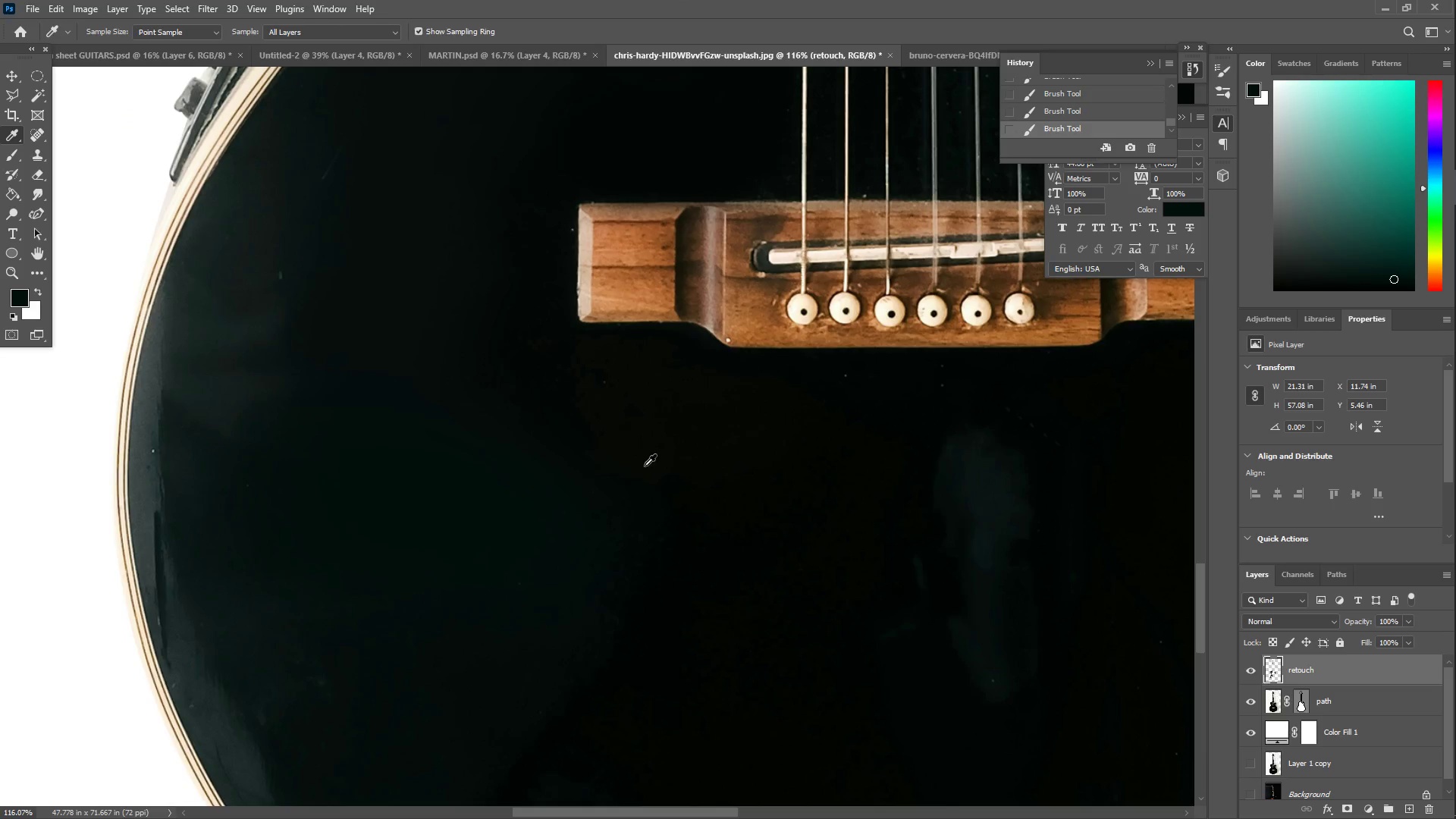 
left_click_drag(start_coordinate=[410, 576], to_coordinate=[544, 551])
 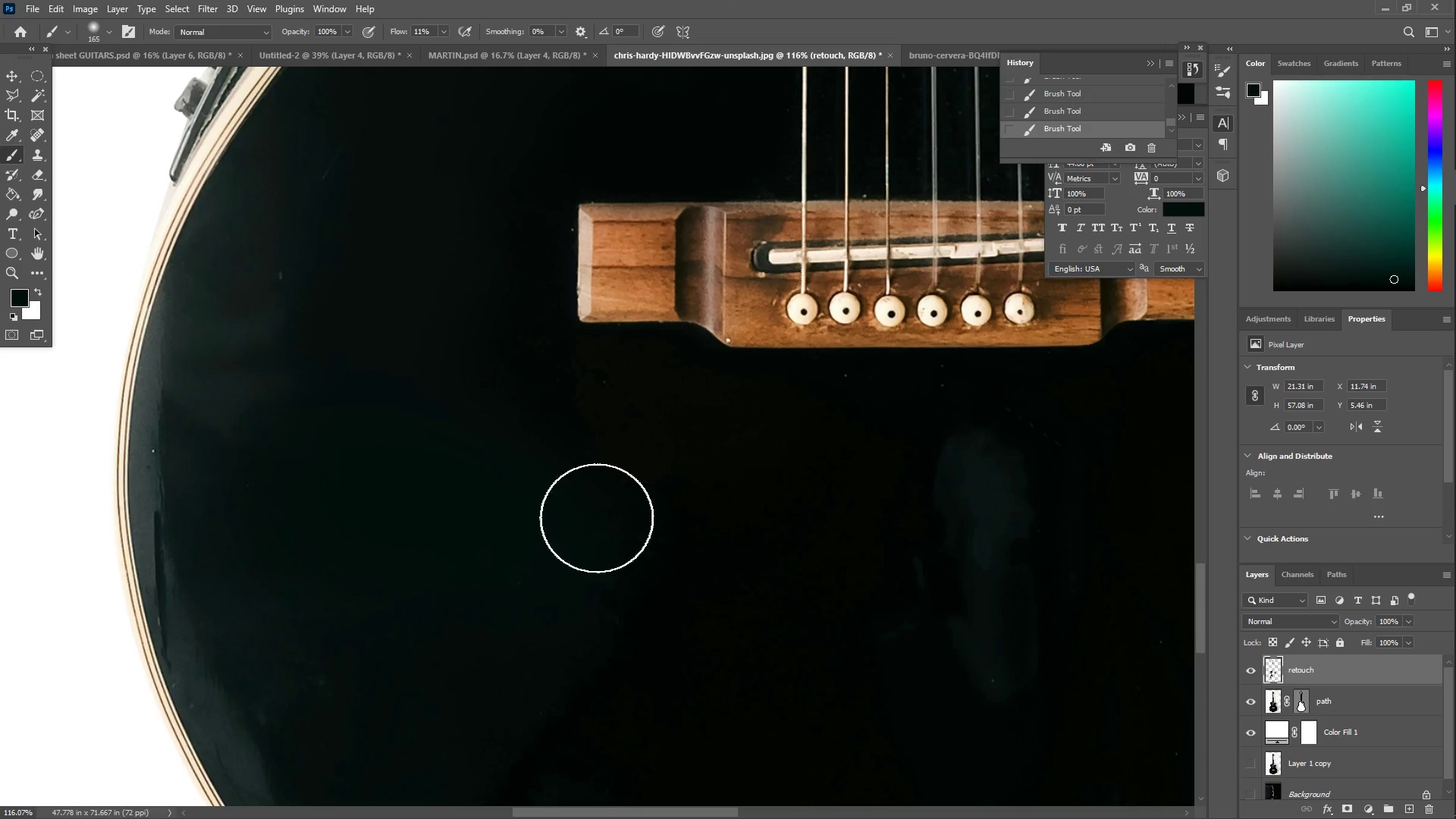 
type(IBIB)
 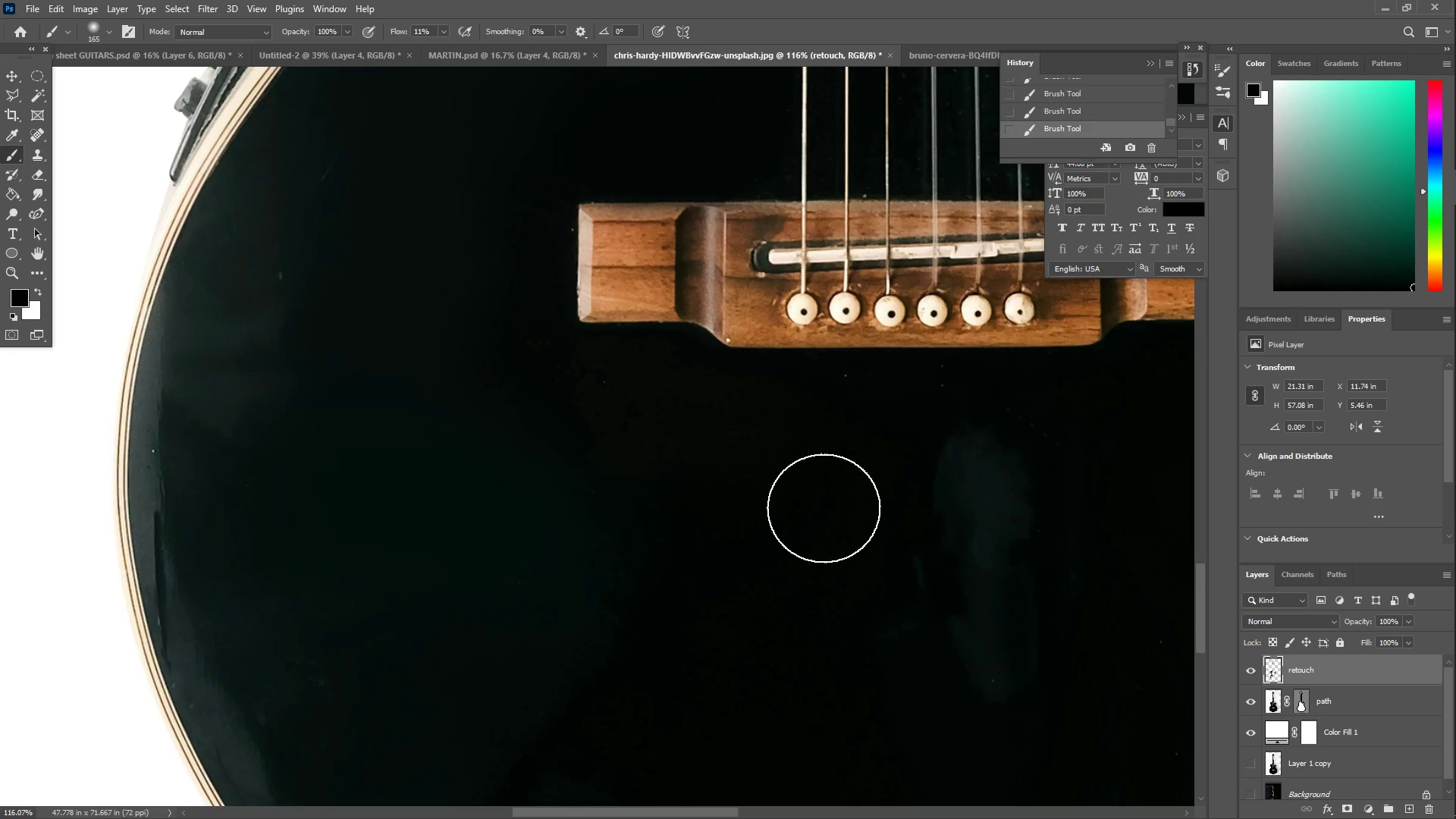 
left_click_drag(start_coordinate=[669, 453], to_coordinate=[703, 424])
 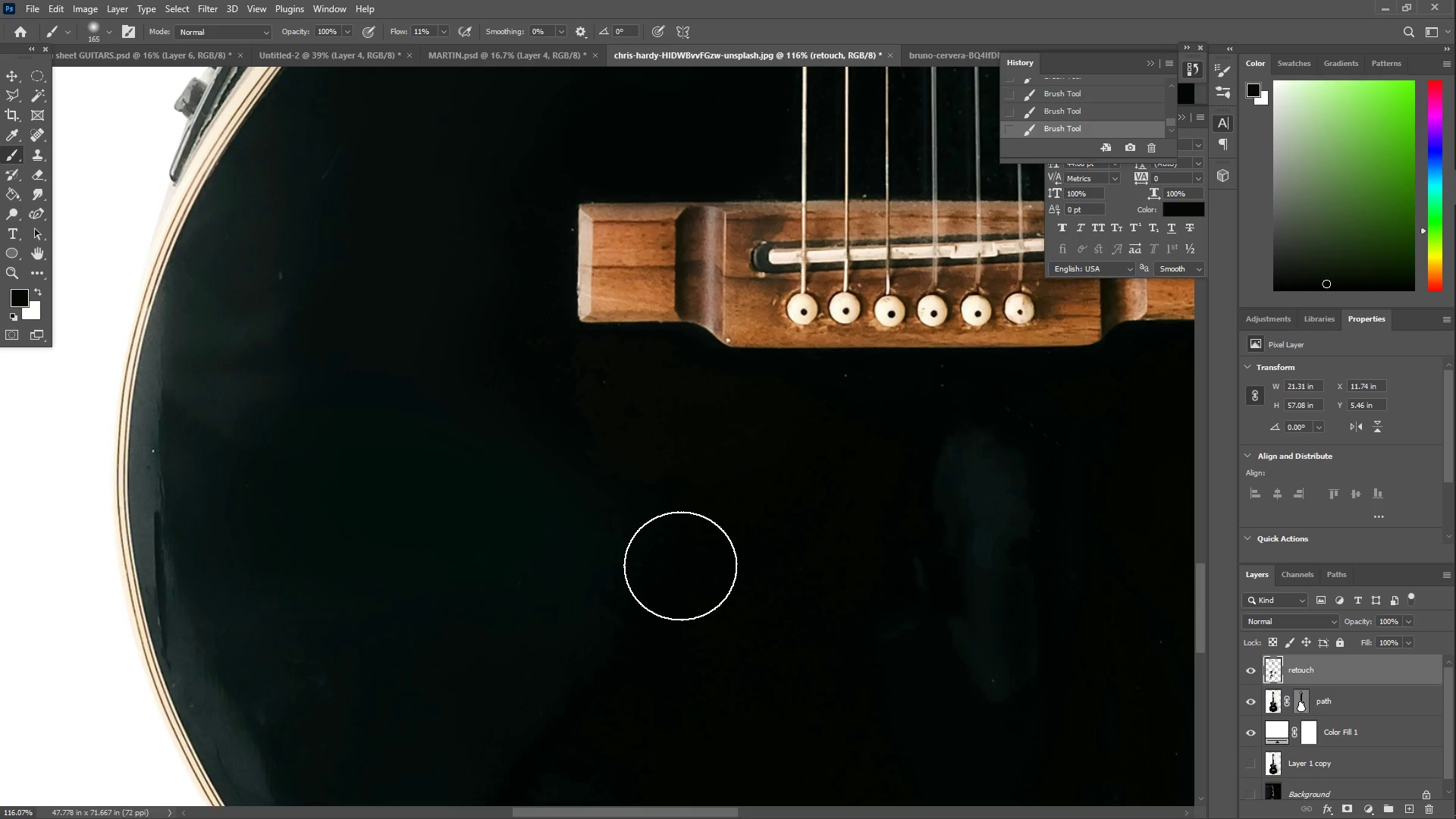 
left_click_drag(start_coordinate=[678, 588], to_coordinate=[692, 570])
 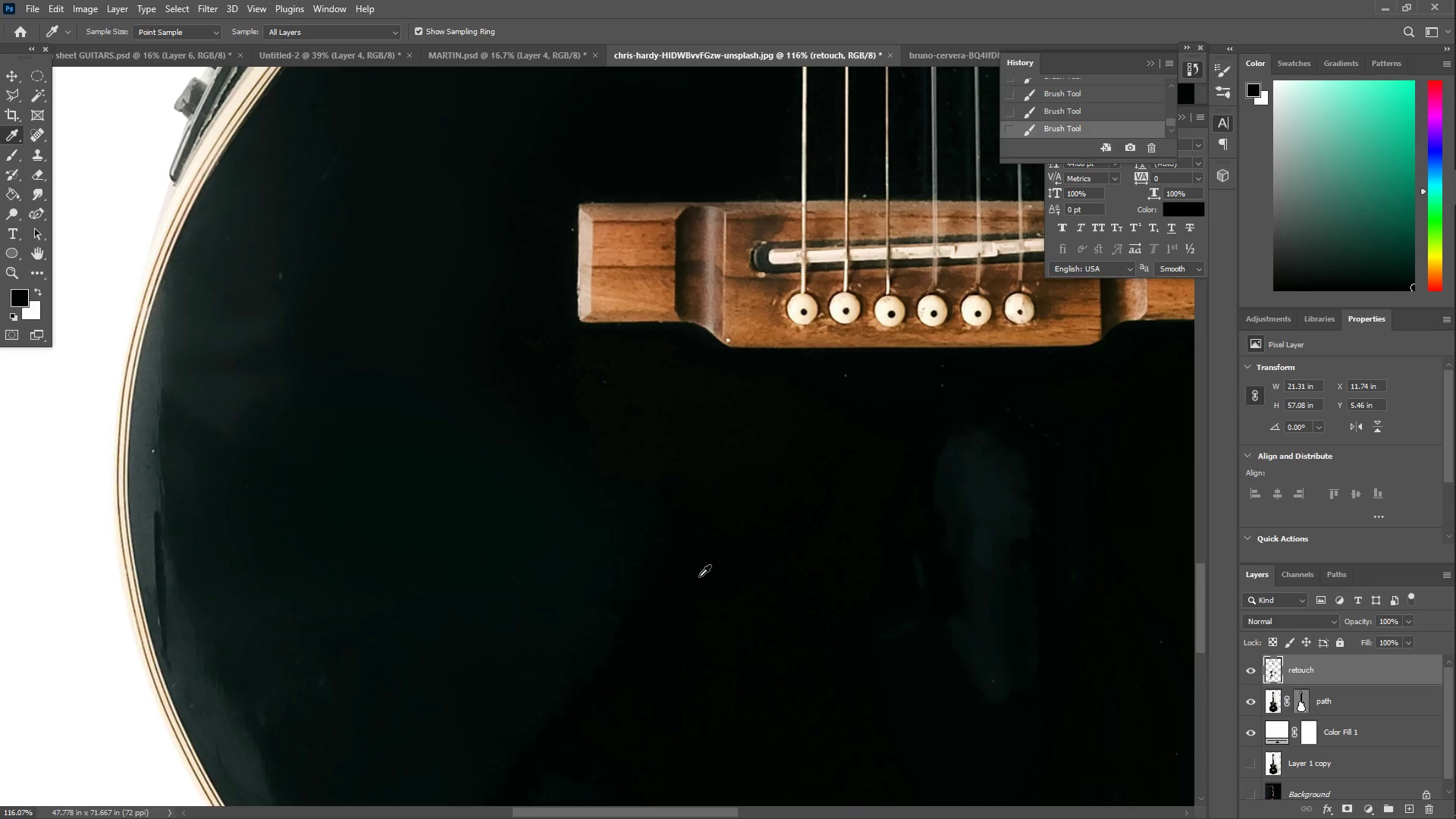 
left_click_drag(start_coordinate=[665, 526], to_coordinate=[874, 592])
 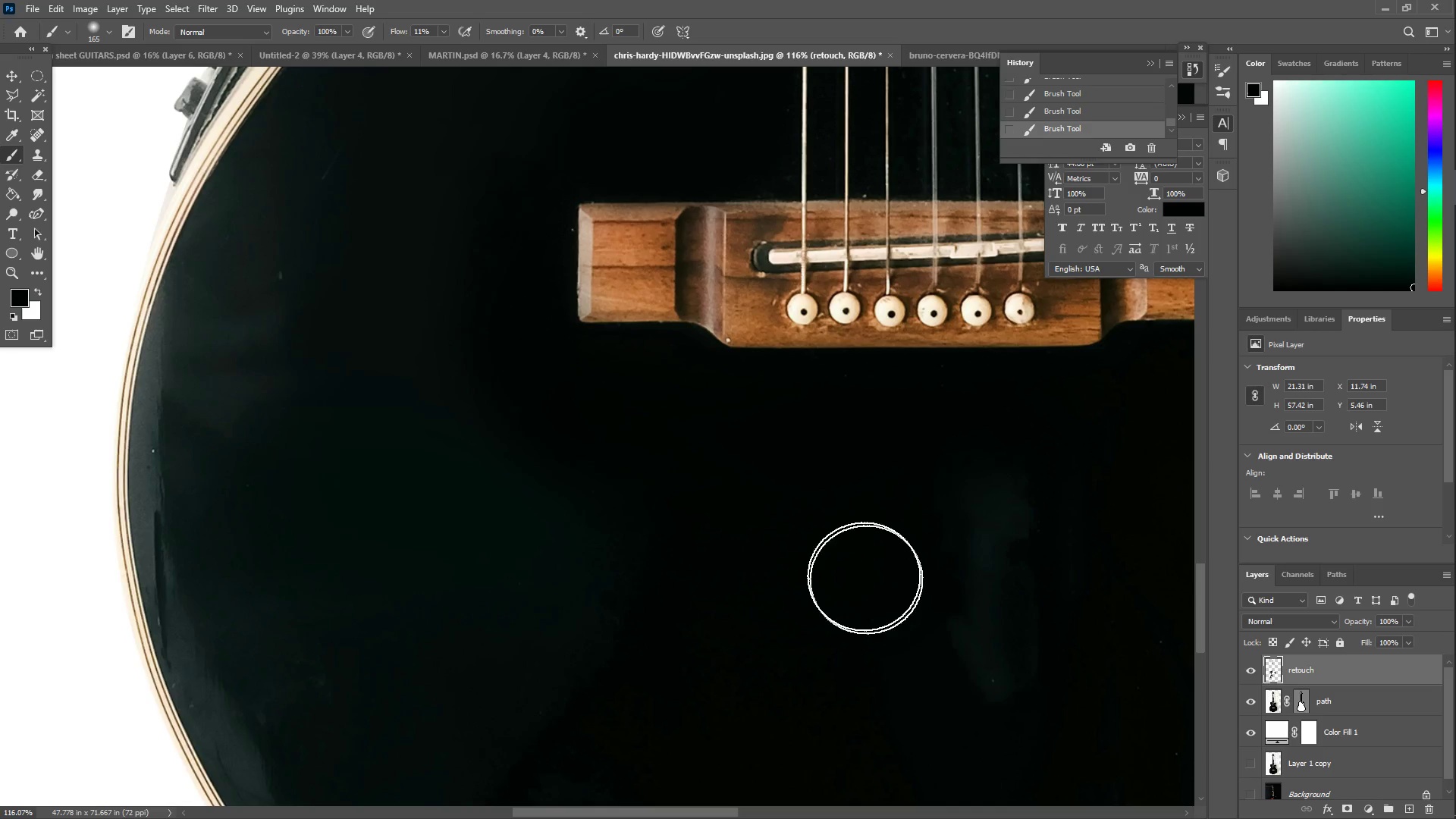 
hold_key(key=Space, duration=0.66)
 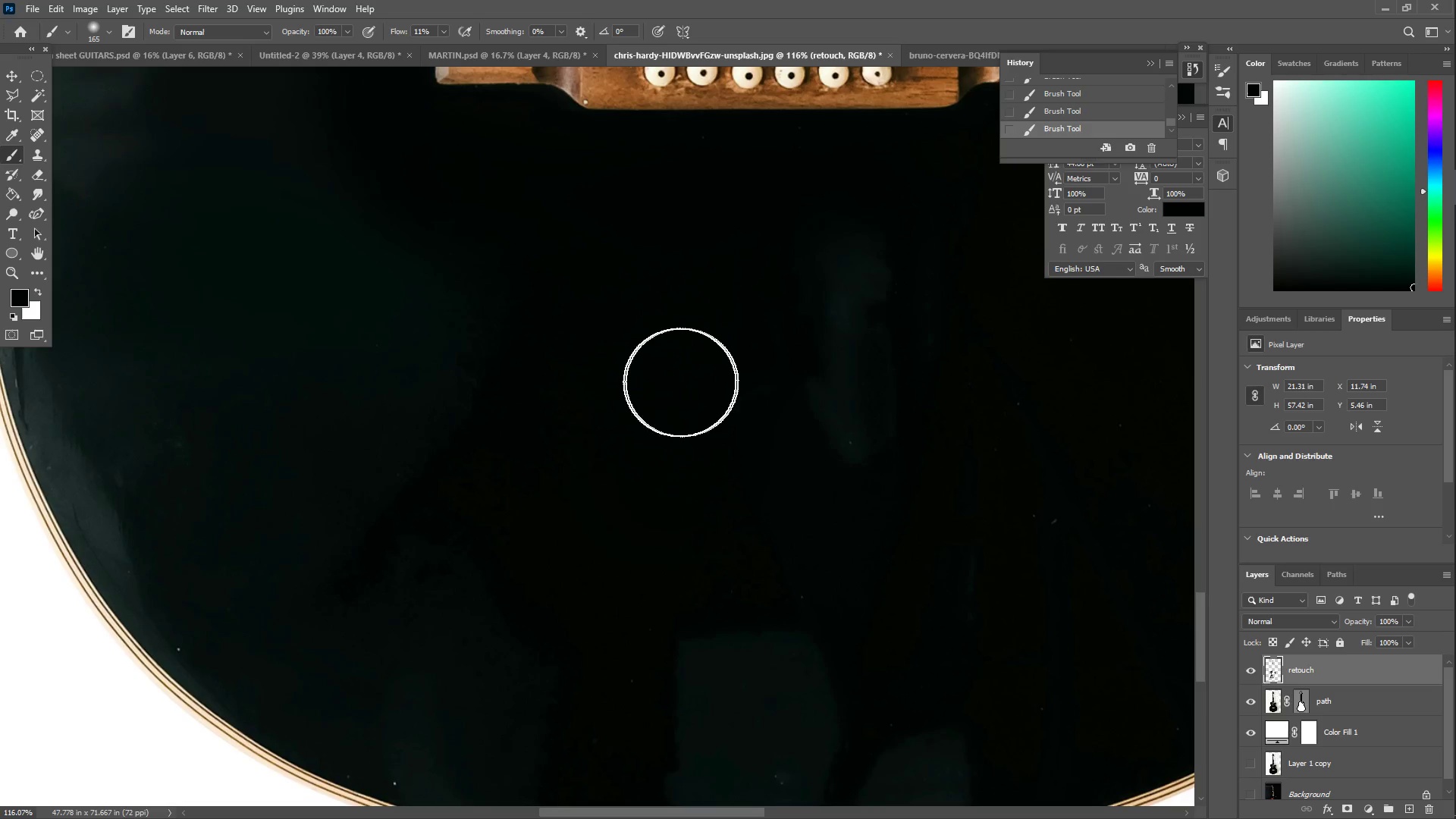 
left_click_drag(start_coordinate=[799, 573], to_coordinate=[656, 335])
 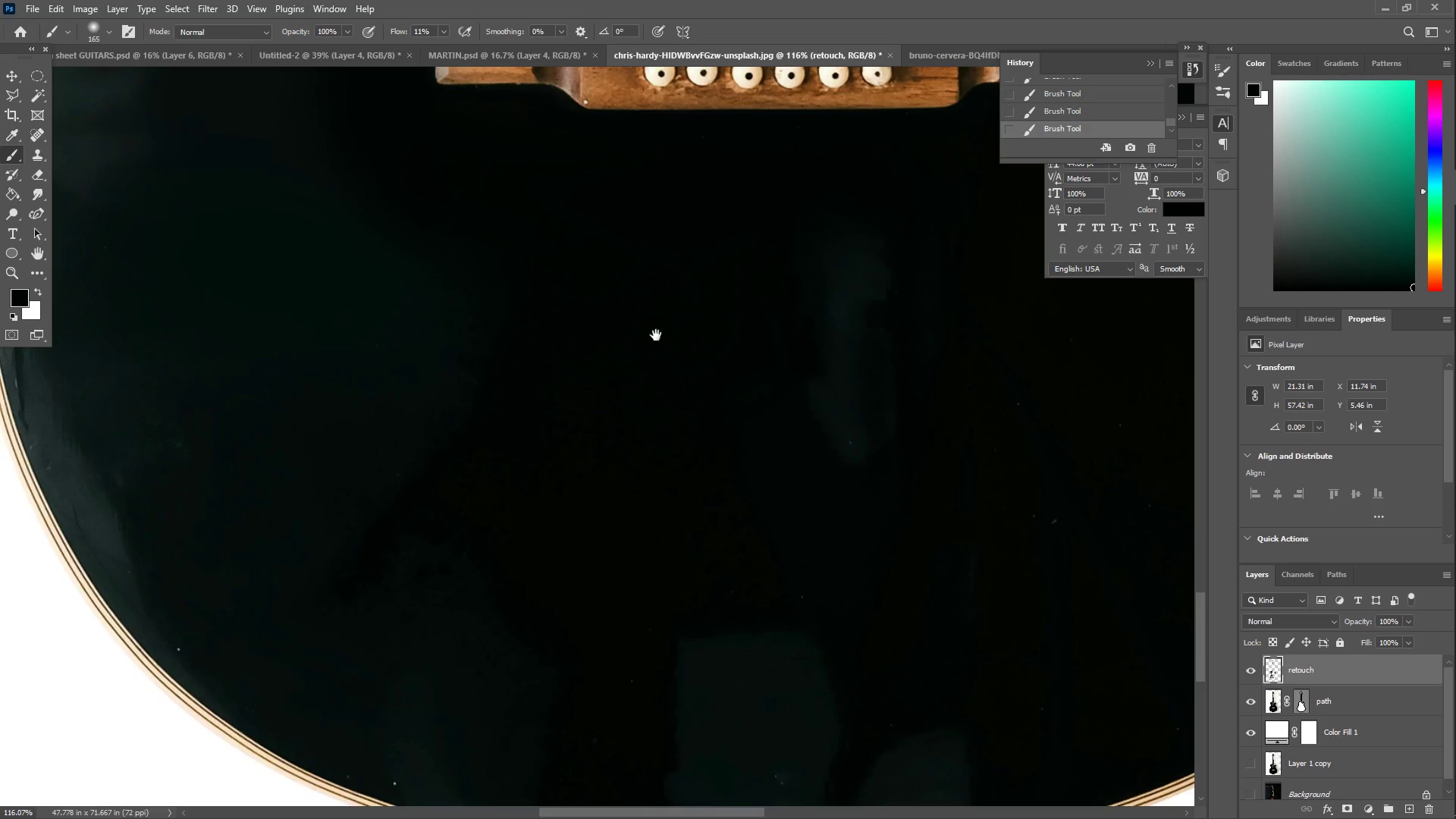 
left_click_drag(start_coordinate=[635, 321], to_coordinate=[457, 562])
 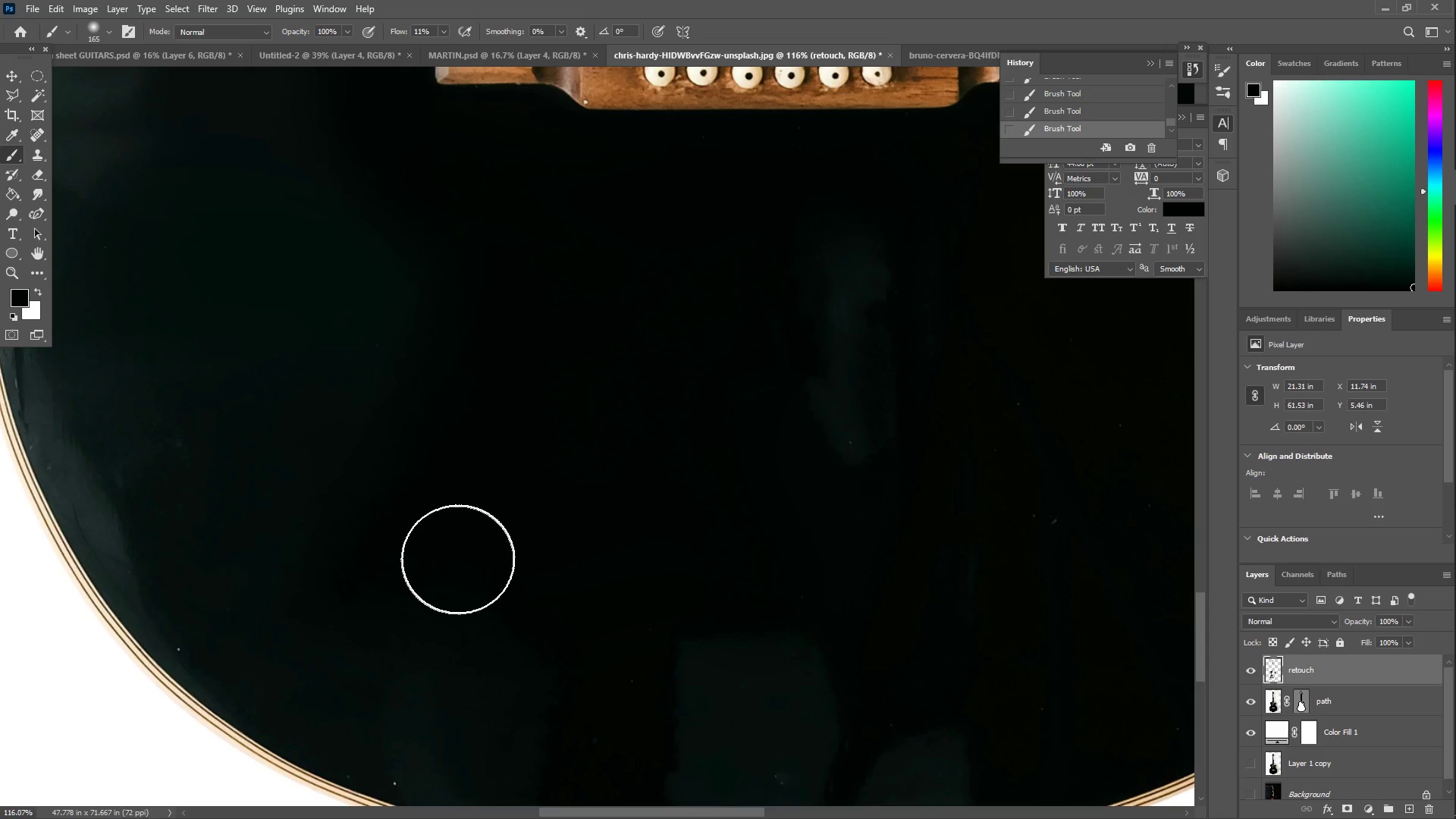 
hold_key(key=Space, duration=0.61)
 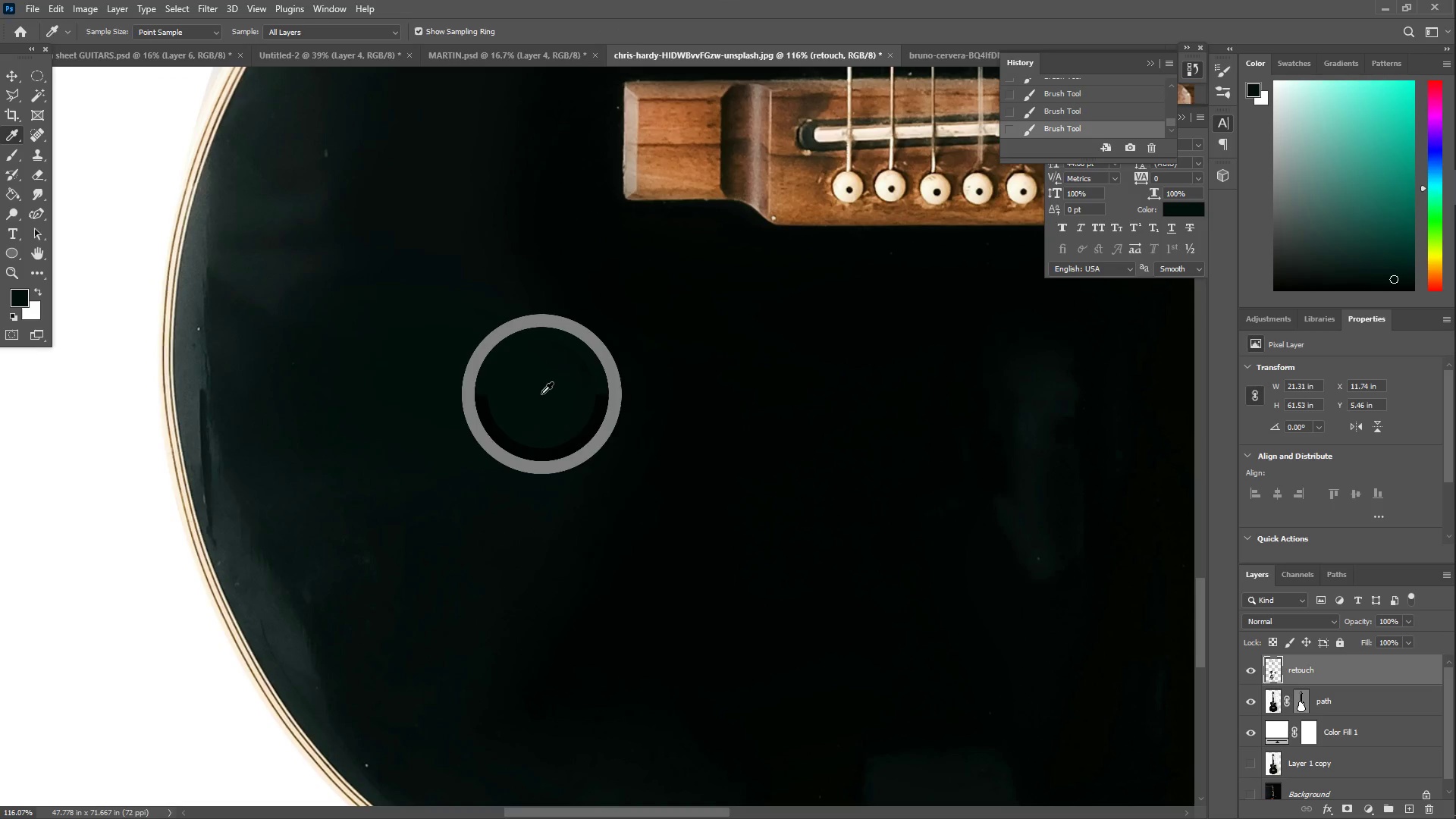 
left_click_drag(start_coordinate=[428, 524], to_coordinate=[617, 640])
 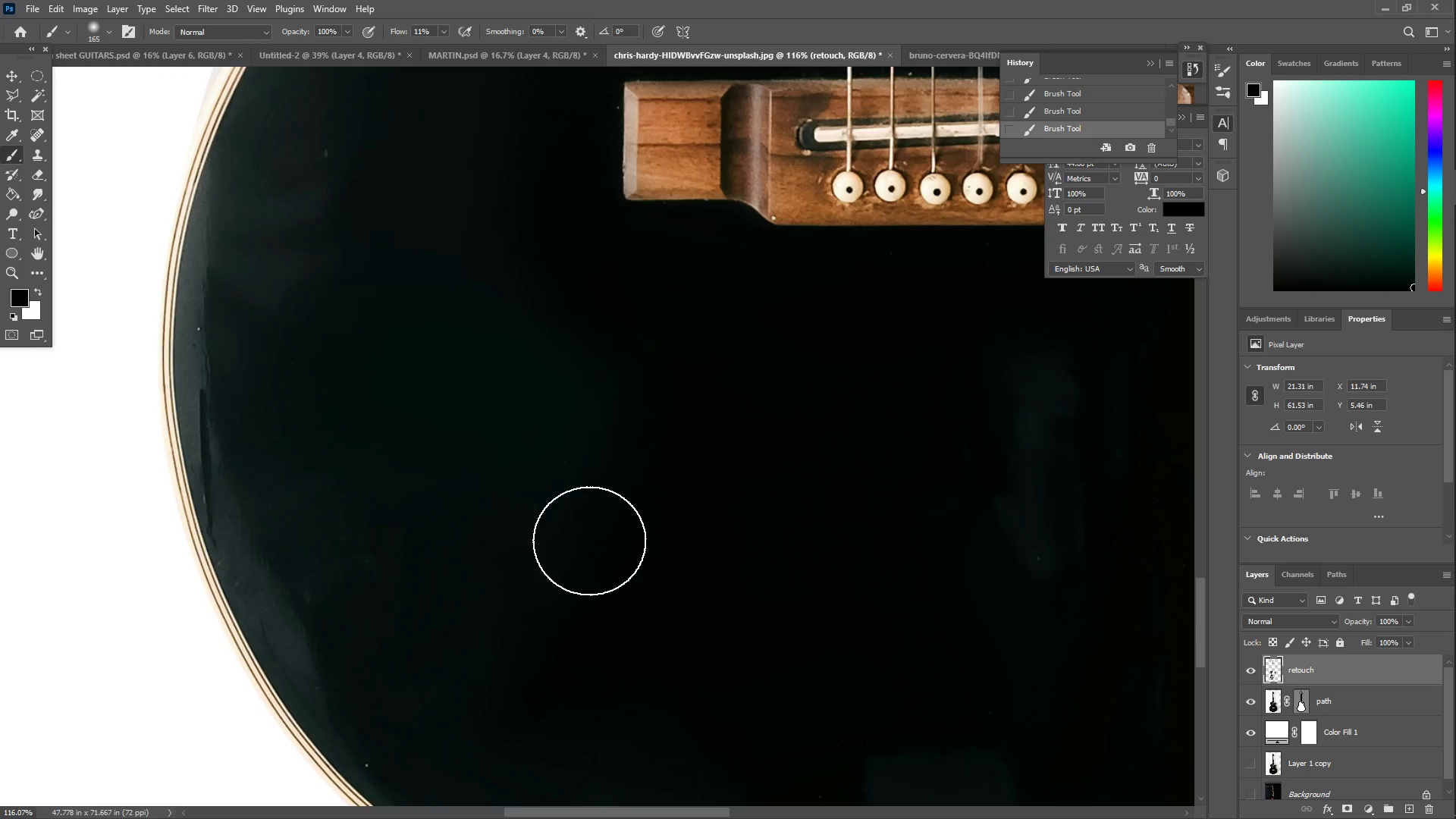 
type(IB)
 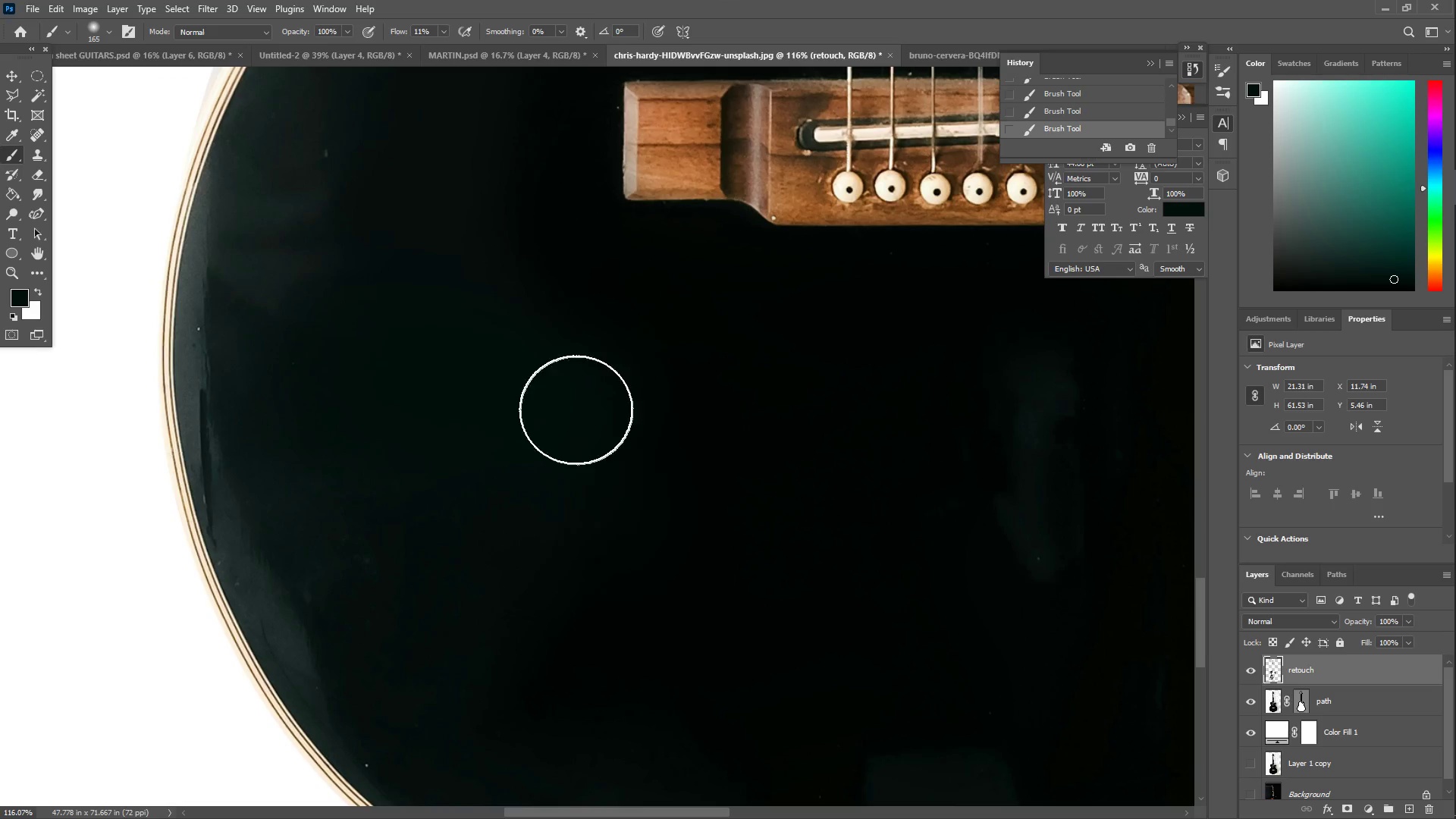 
left_click_drag(start_coordinate=[540, 403], to_coordinate=[516, 403])
 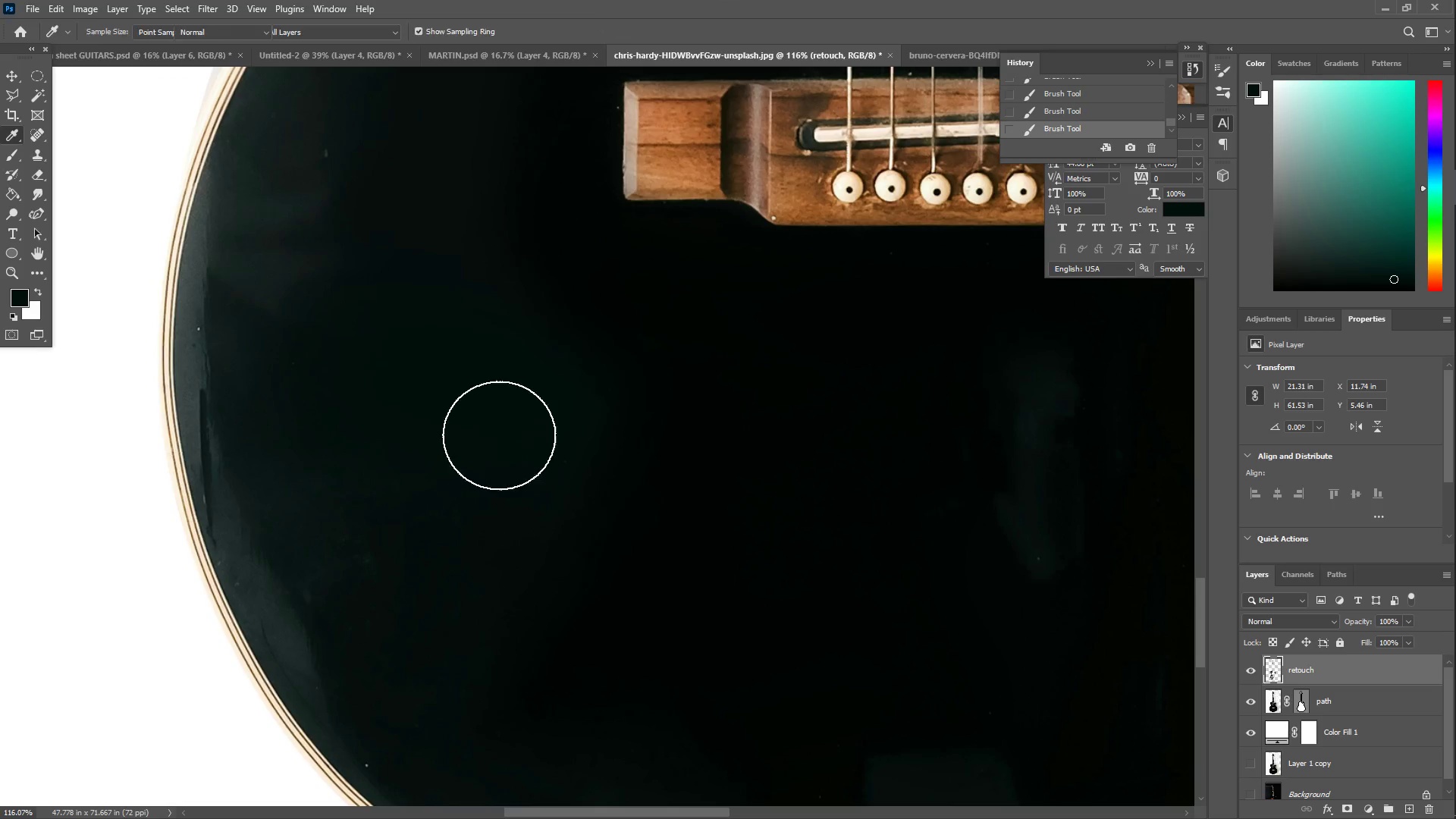 
left_click_drag(start_coordinate=[549, 383], to_coordinate=[393, 491])
 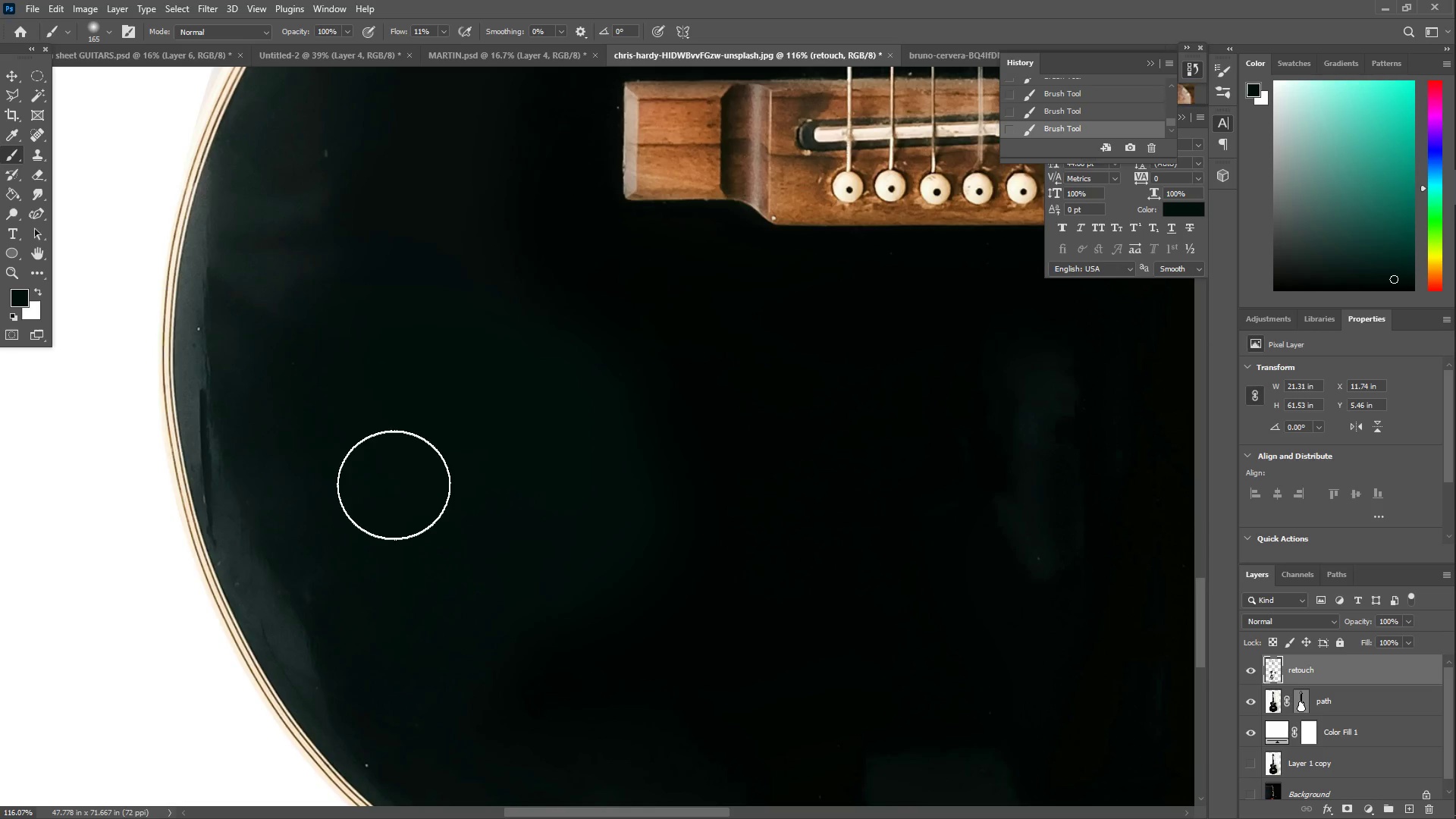 
hold_key(key=Space, duration=1.25)
 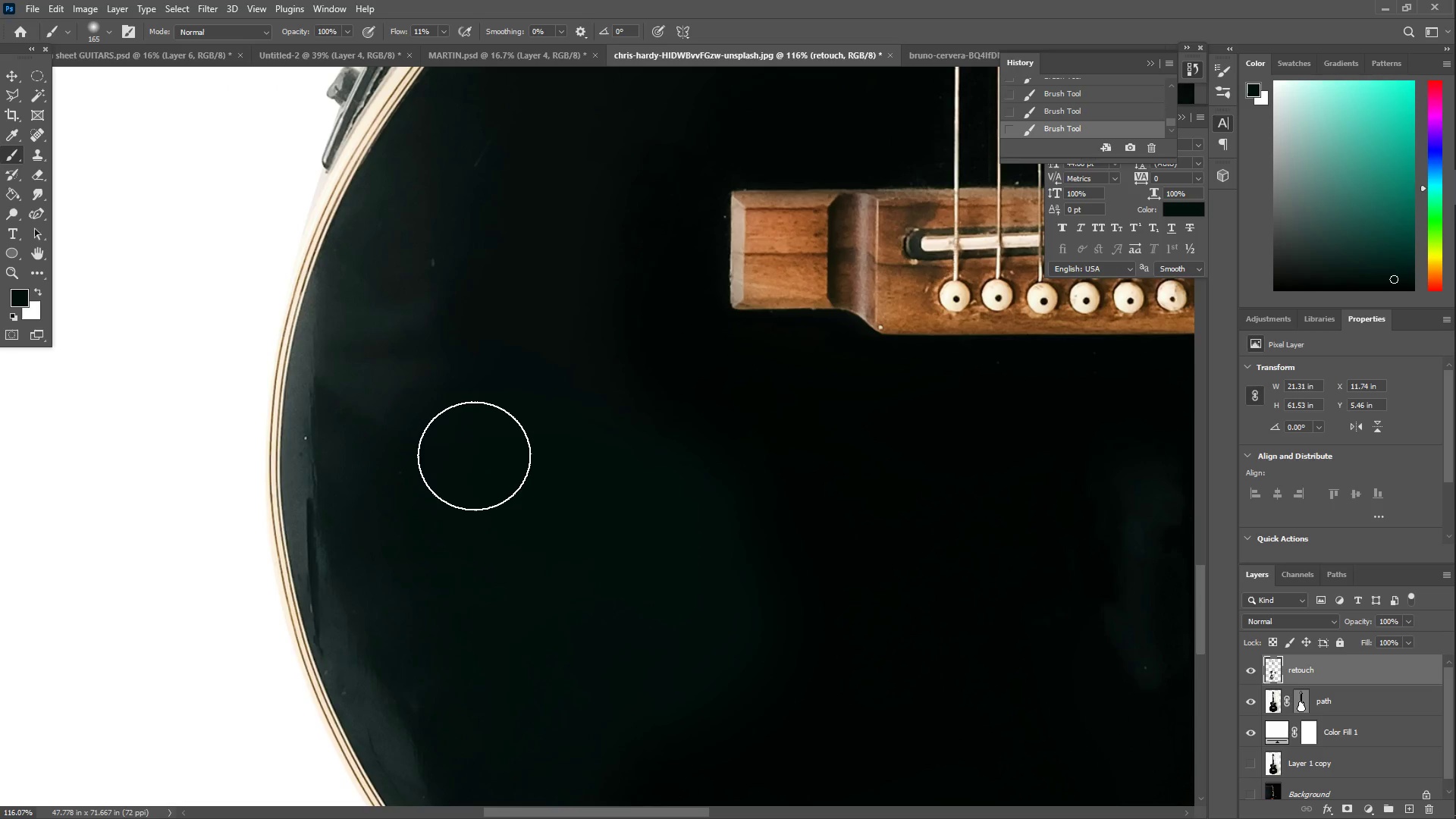 
left_click_drag(start_coordinate=[397, 446], to_coordinate=[526, 646])
 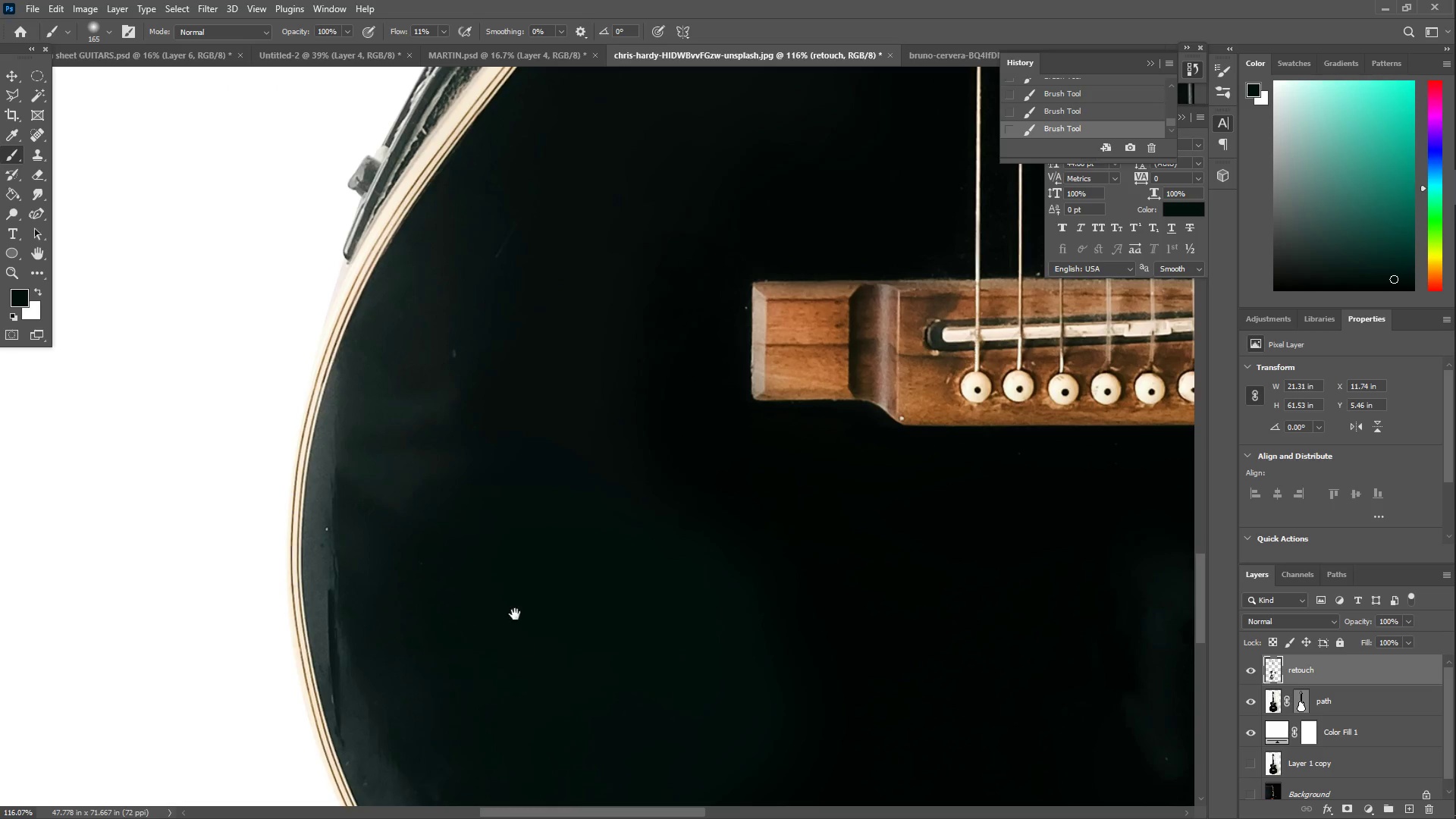 
left_click_drag(start_coordinate=[514, 614], to_coordinate=[493, 523])
 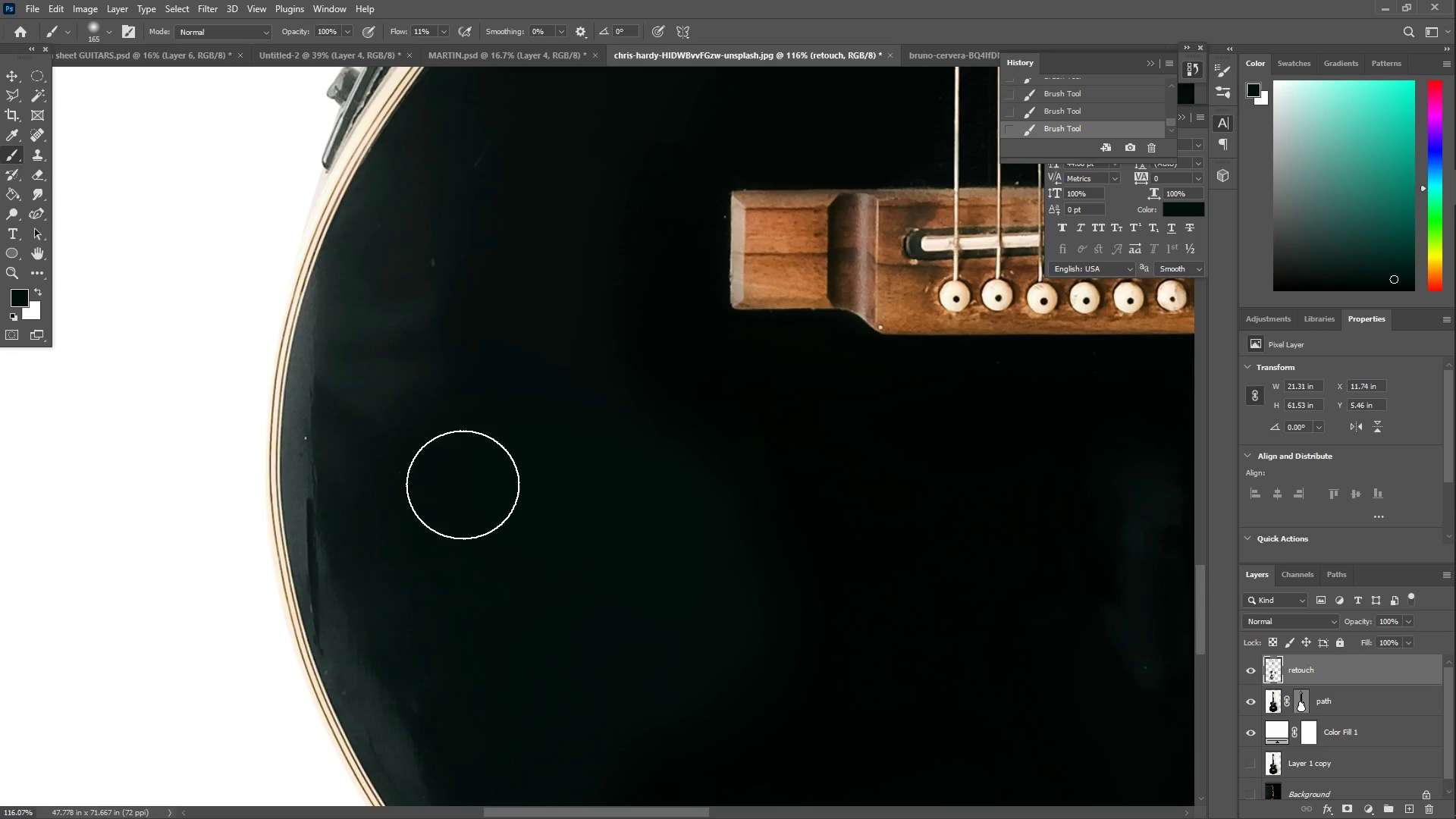 
left_click_drag(start_coordinate=[463, 485], to_coordinate=[475, 456])
 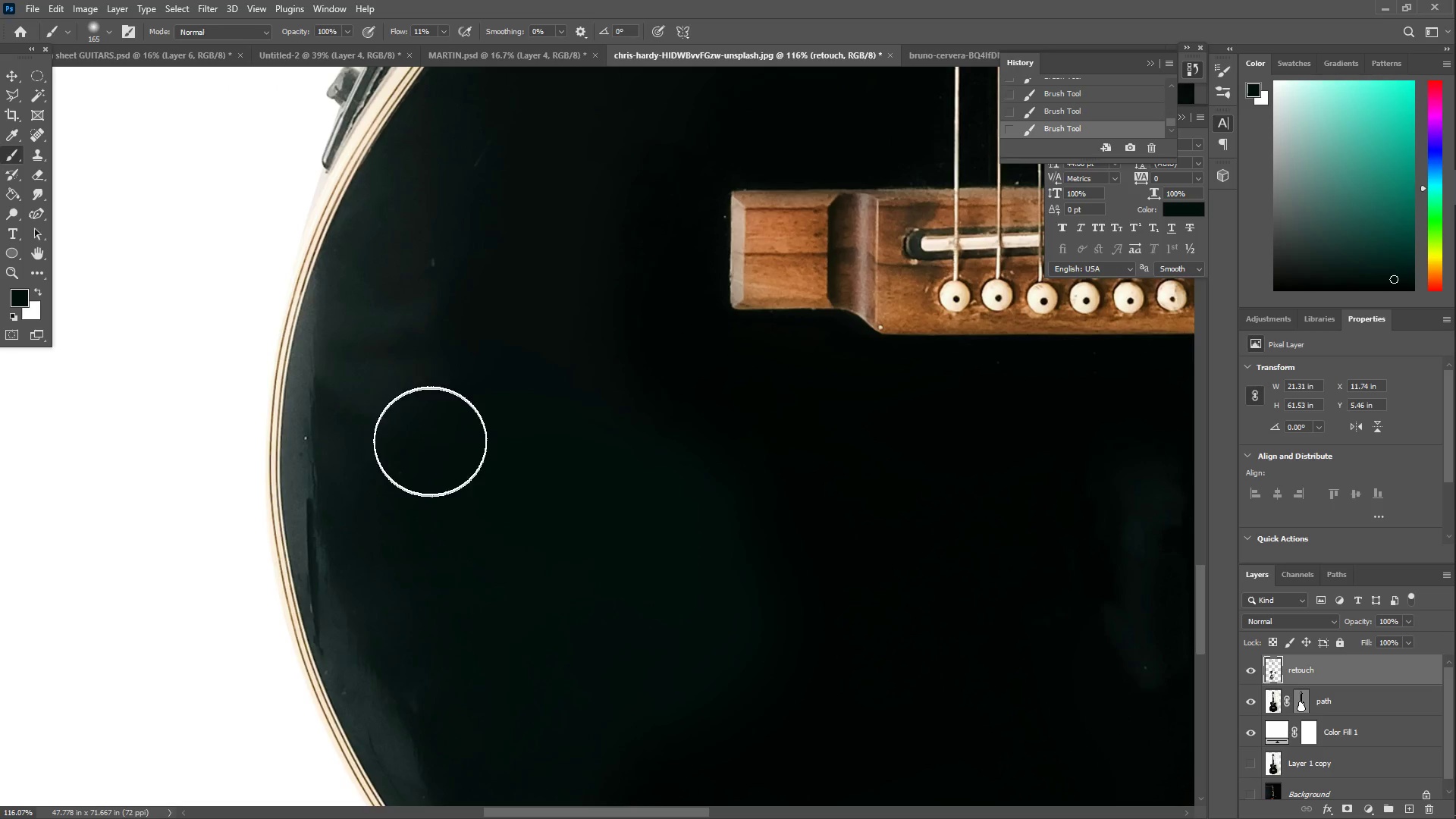 
type(IB)
 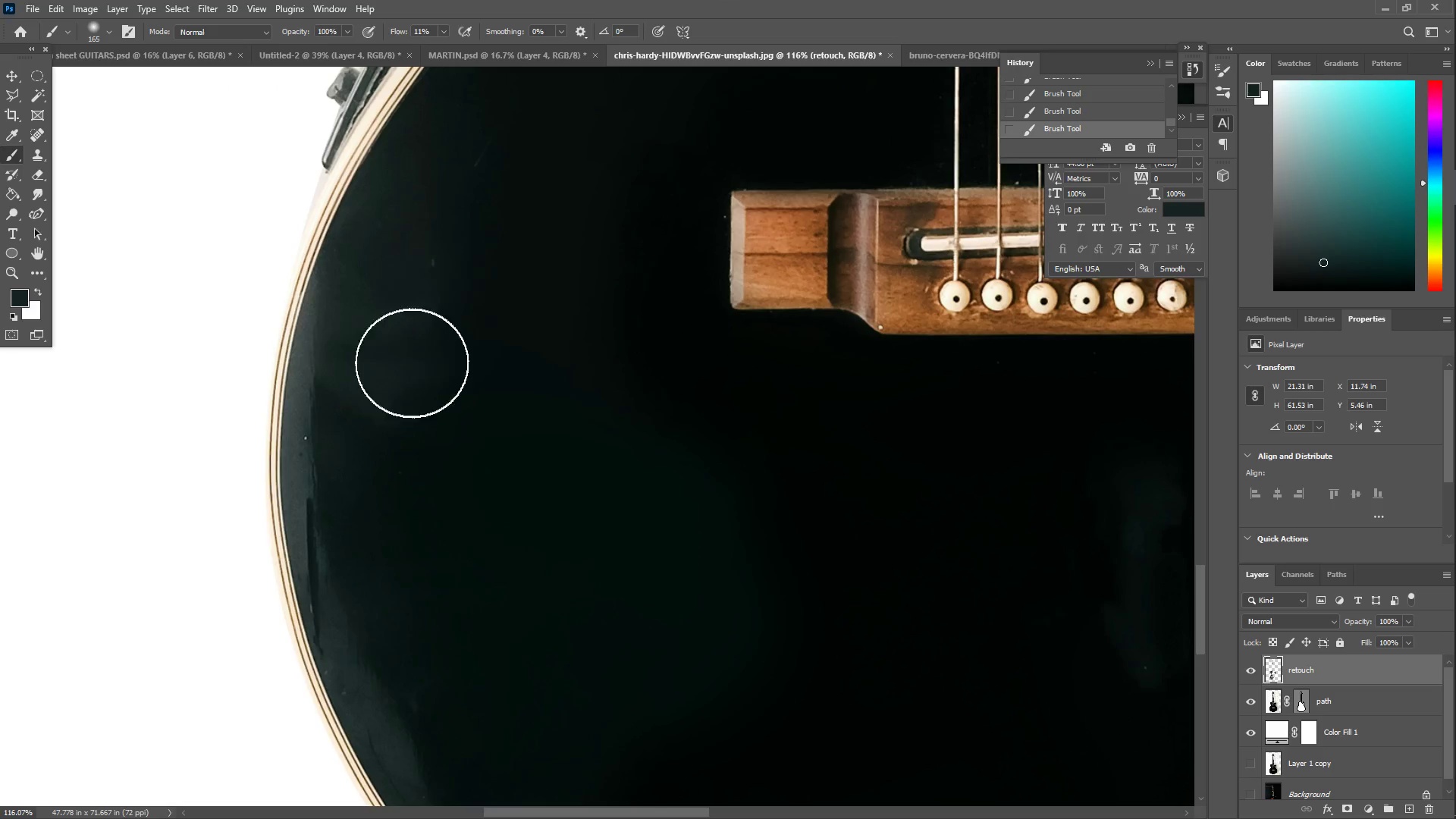 
left_click_drag(start_coordinate=[370, 394], to_coordinate=[362, 381])
 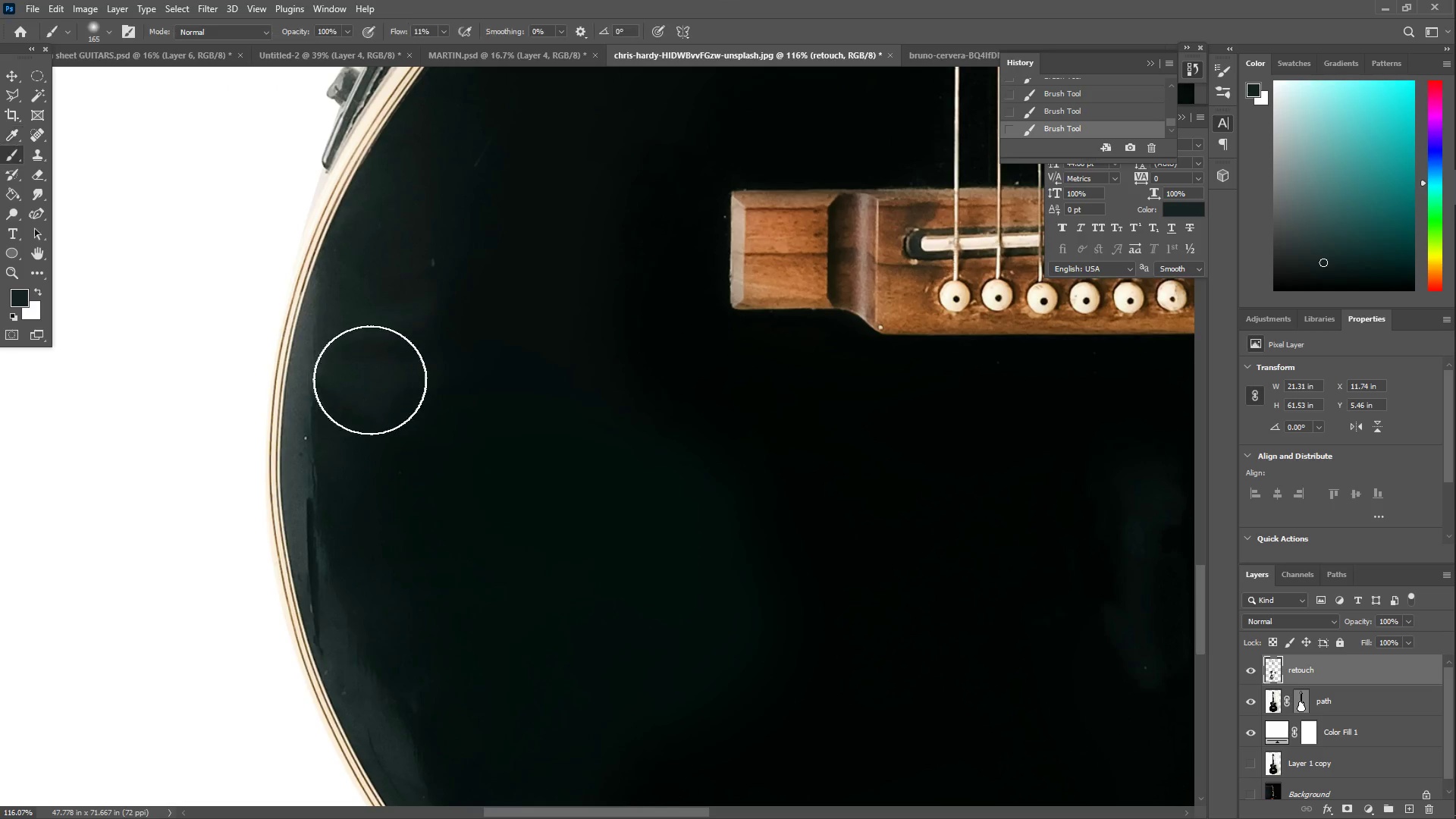 
left_click_drag(start_coordinate=[383, 381], to_coordinate=[460, 162])
 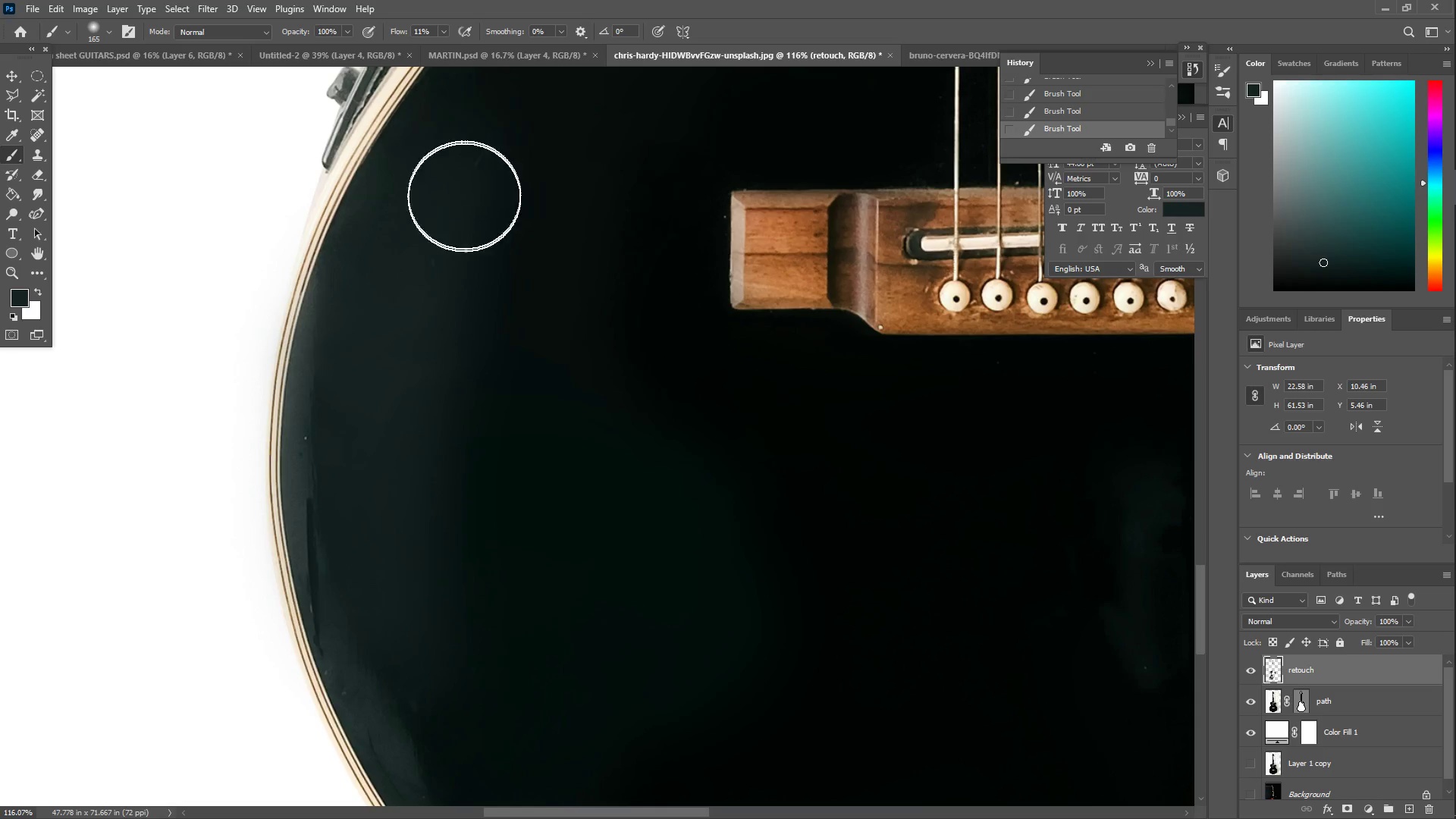 
hold_key(key=Space, duration=0.58)
 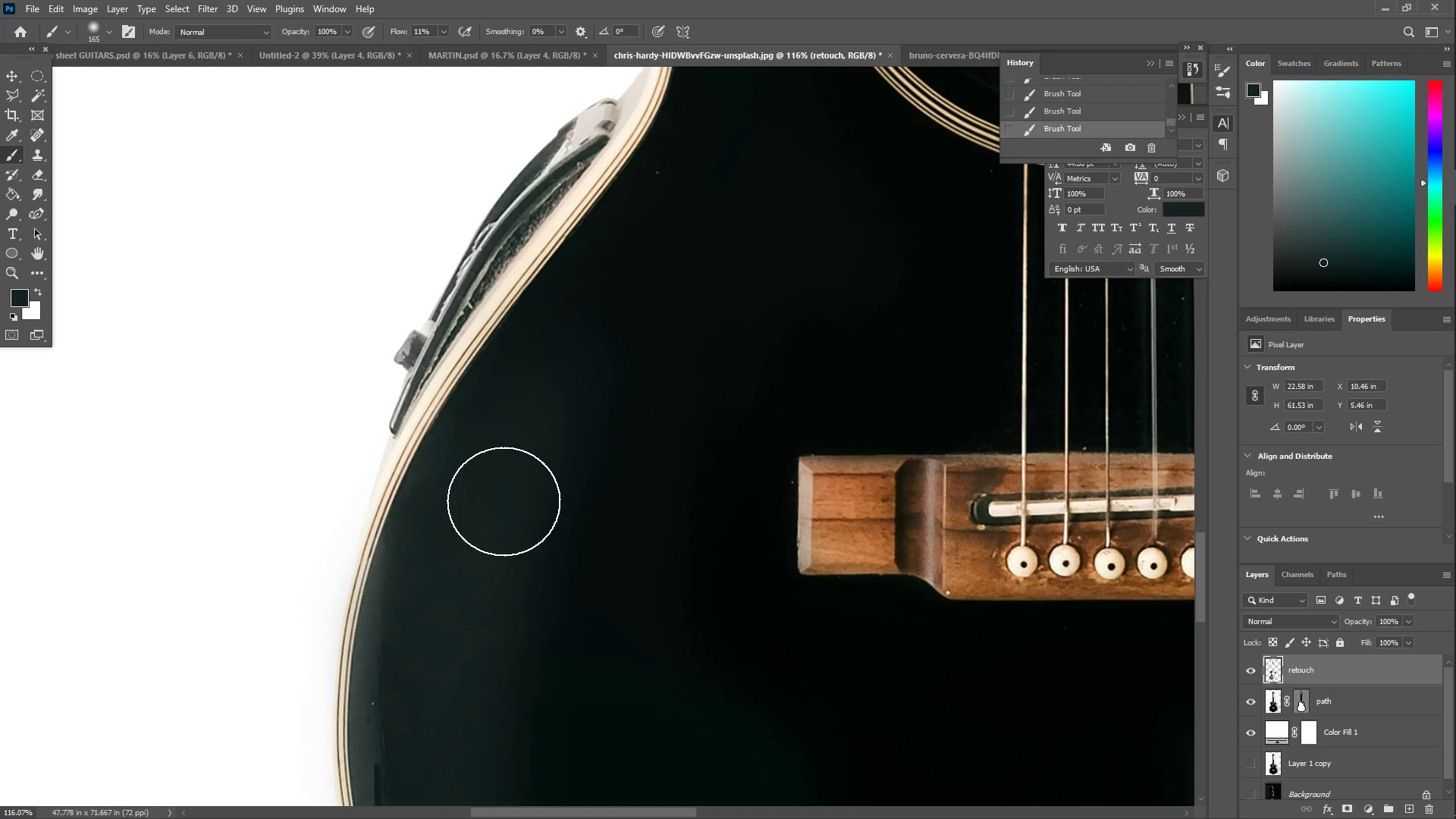 
left_click_drag(start_coordinate=[415, 271], to_coordinate=[482, 537])
 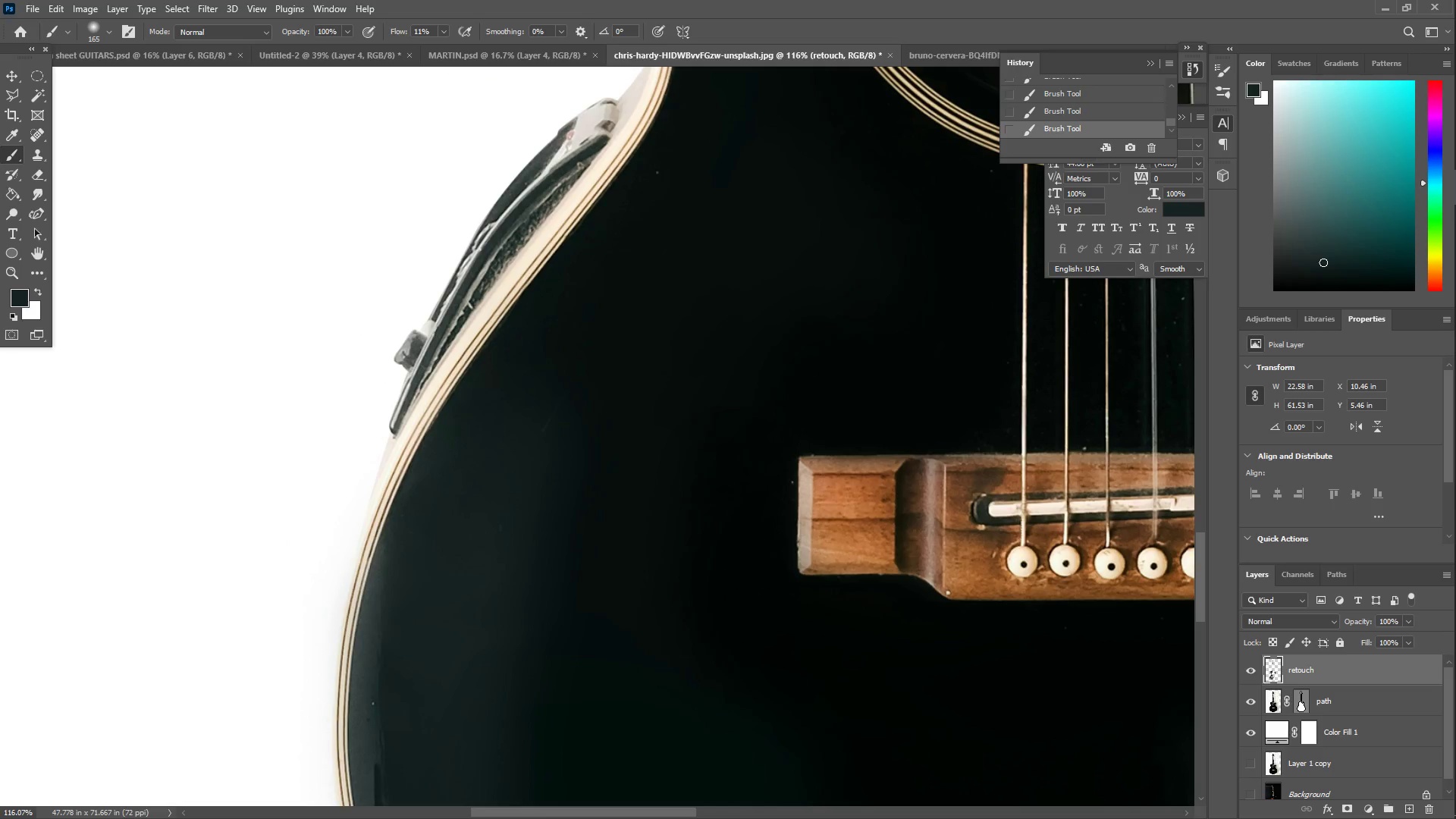 
left_click_drag(start_coordinate=[489, 519], to_coordinate=[417, 751])
 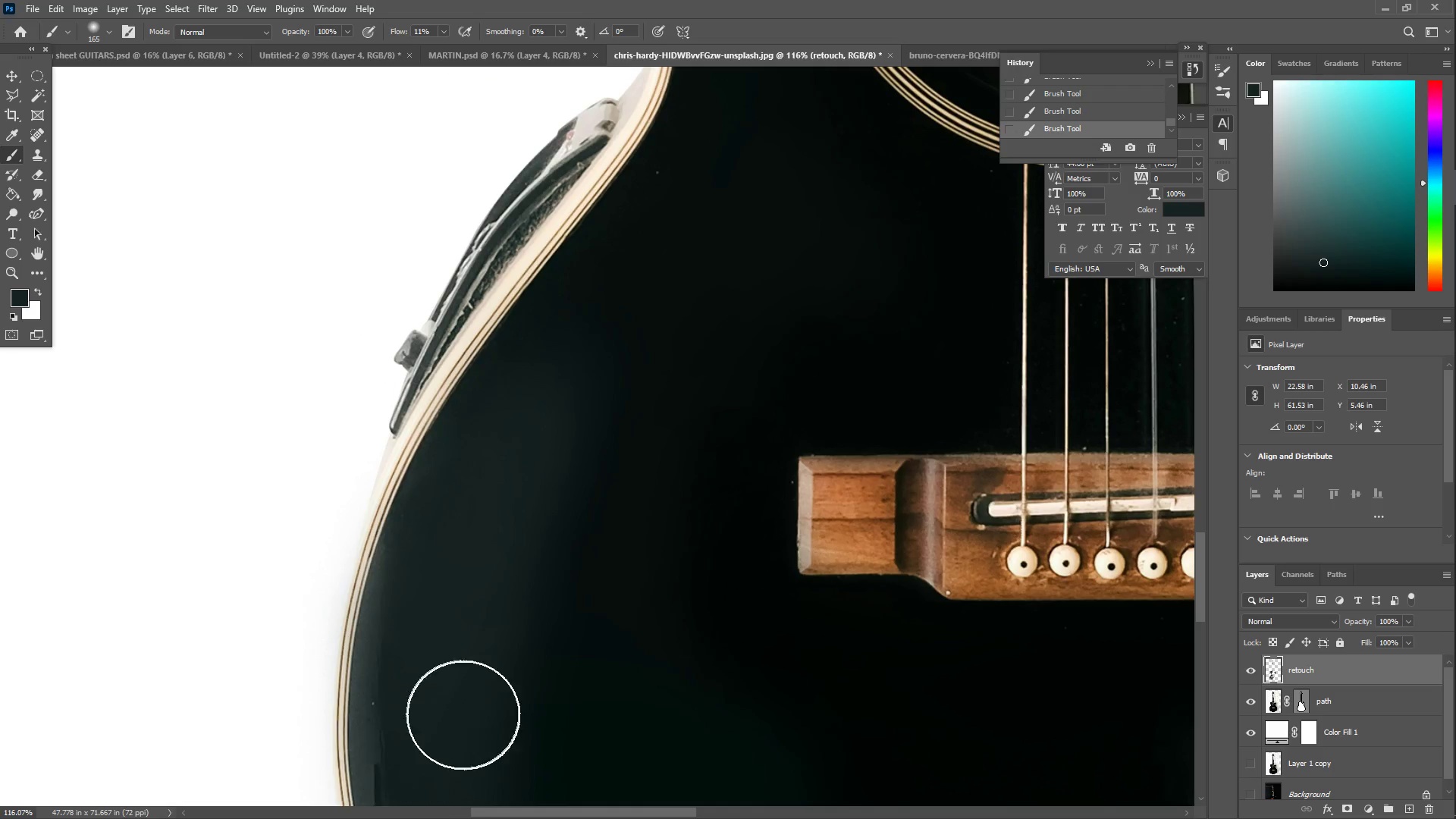 
hold_key(key=Space, duration=0.58)
 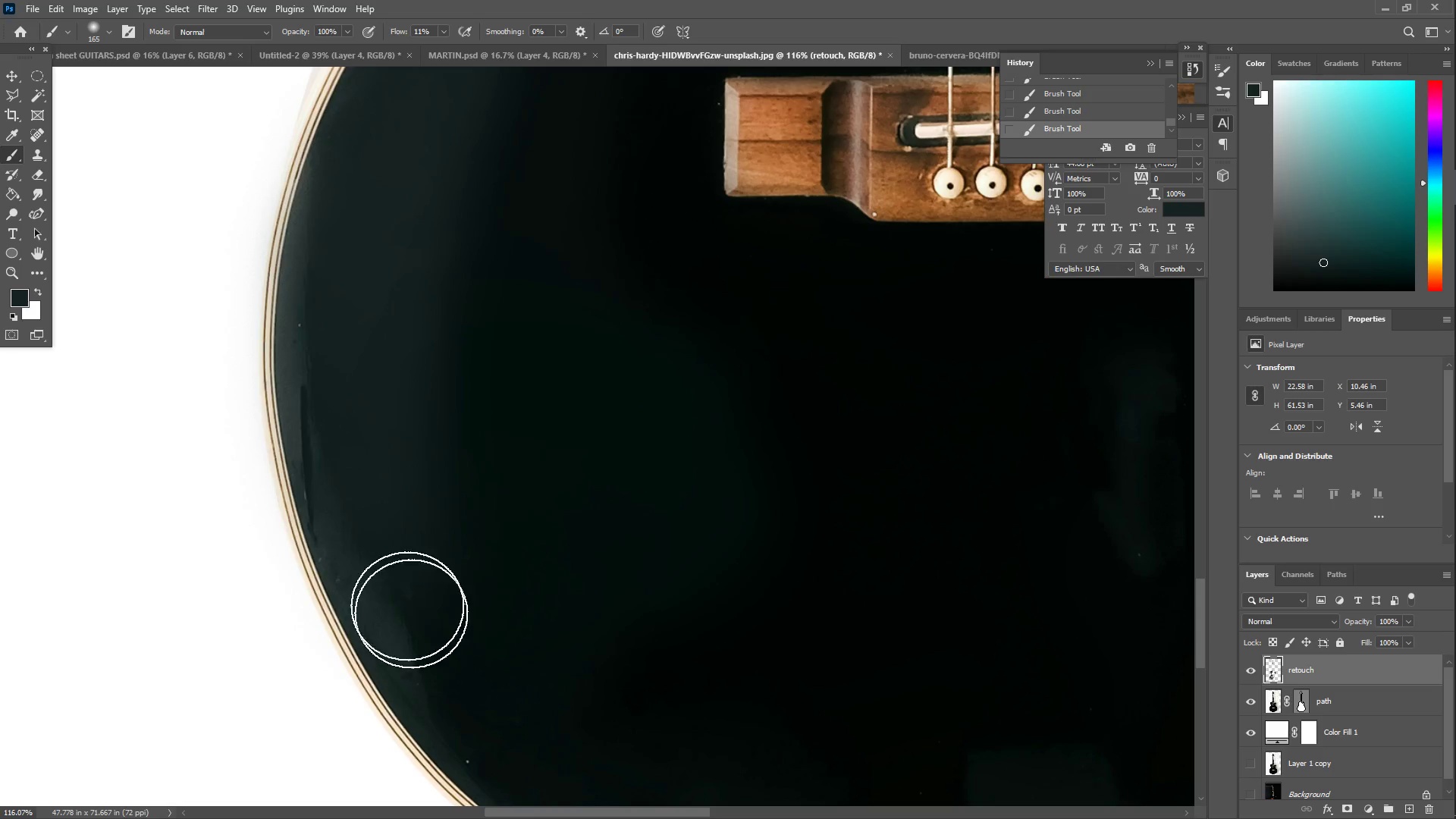 
left_click_drag(start_coordinate=[484, 718], to_coordinate=[410, 340])
 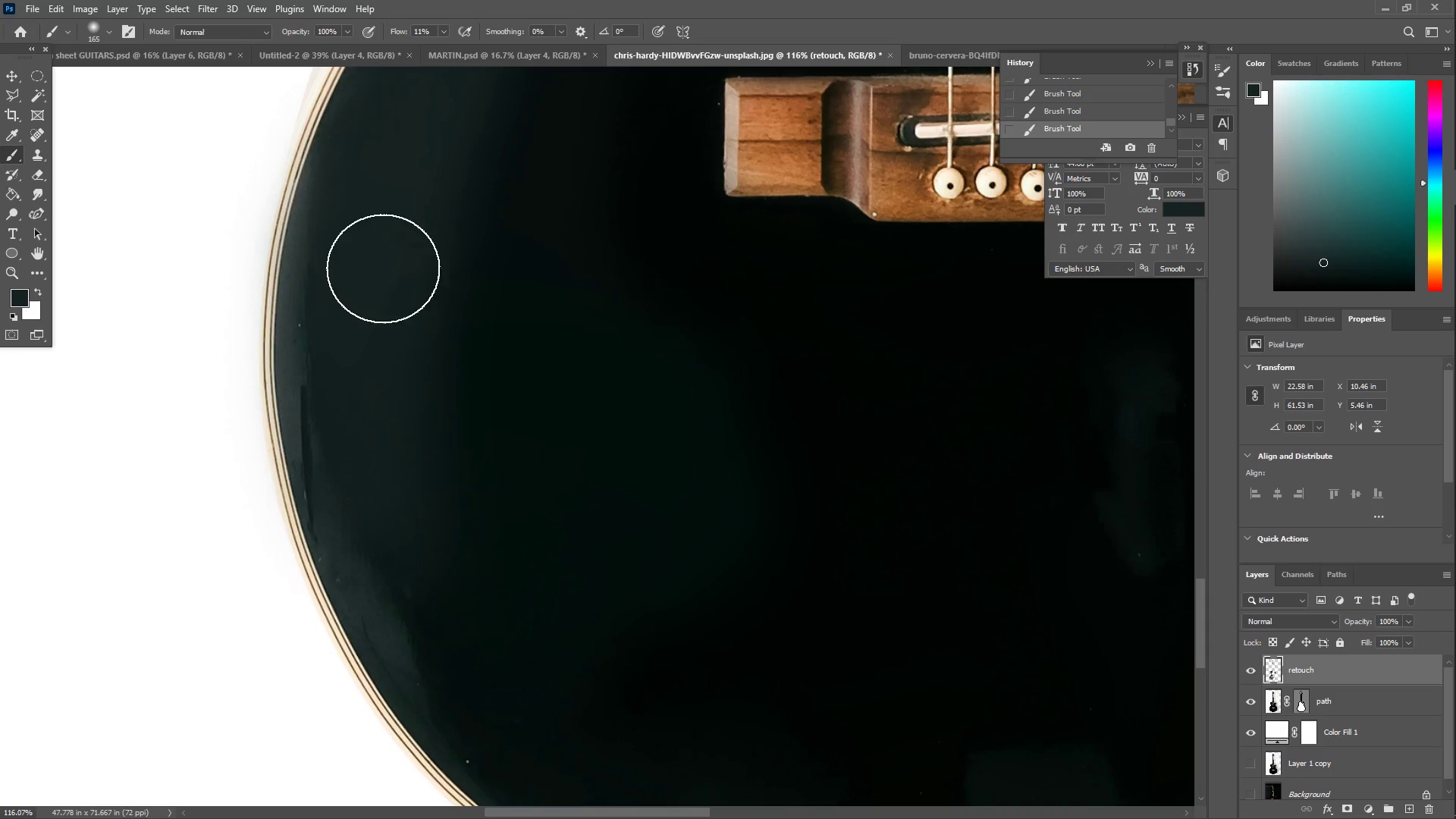 
left_click_drag(start_coordinate=[382, 275], to_coordinate=[385, 686])
 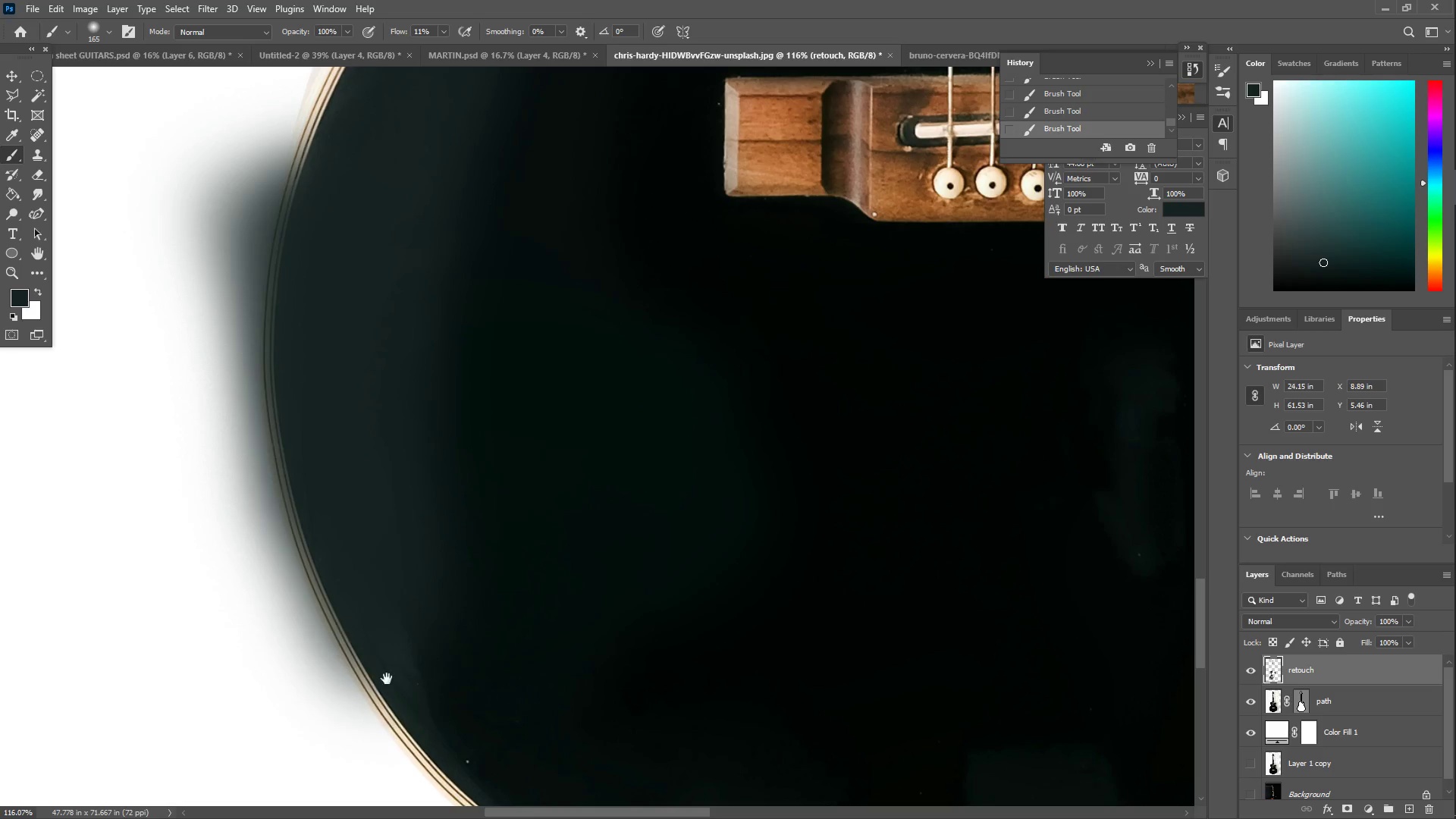 
hold_key(key=Space, duration=0.55)
 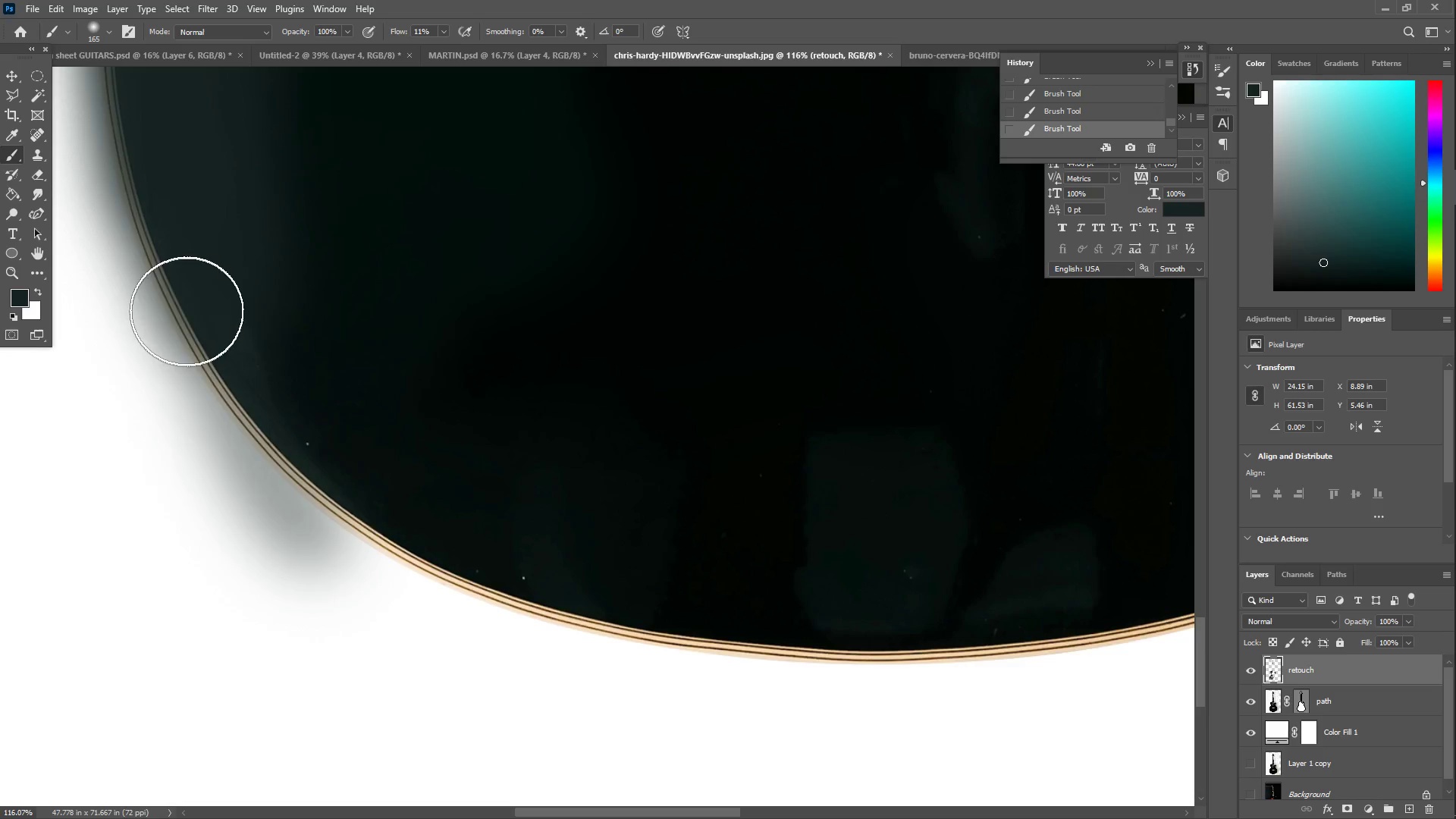 
left_click_drag(start_coordinate=[392, 623], to_coordinate=[232, 305])
 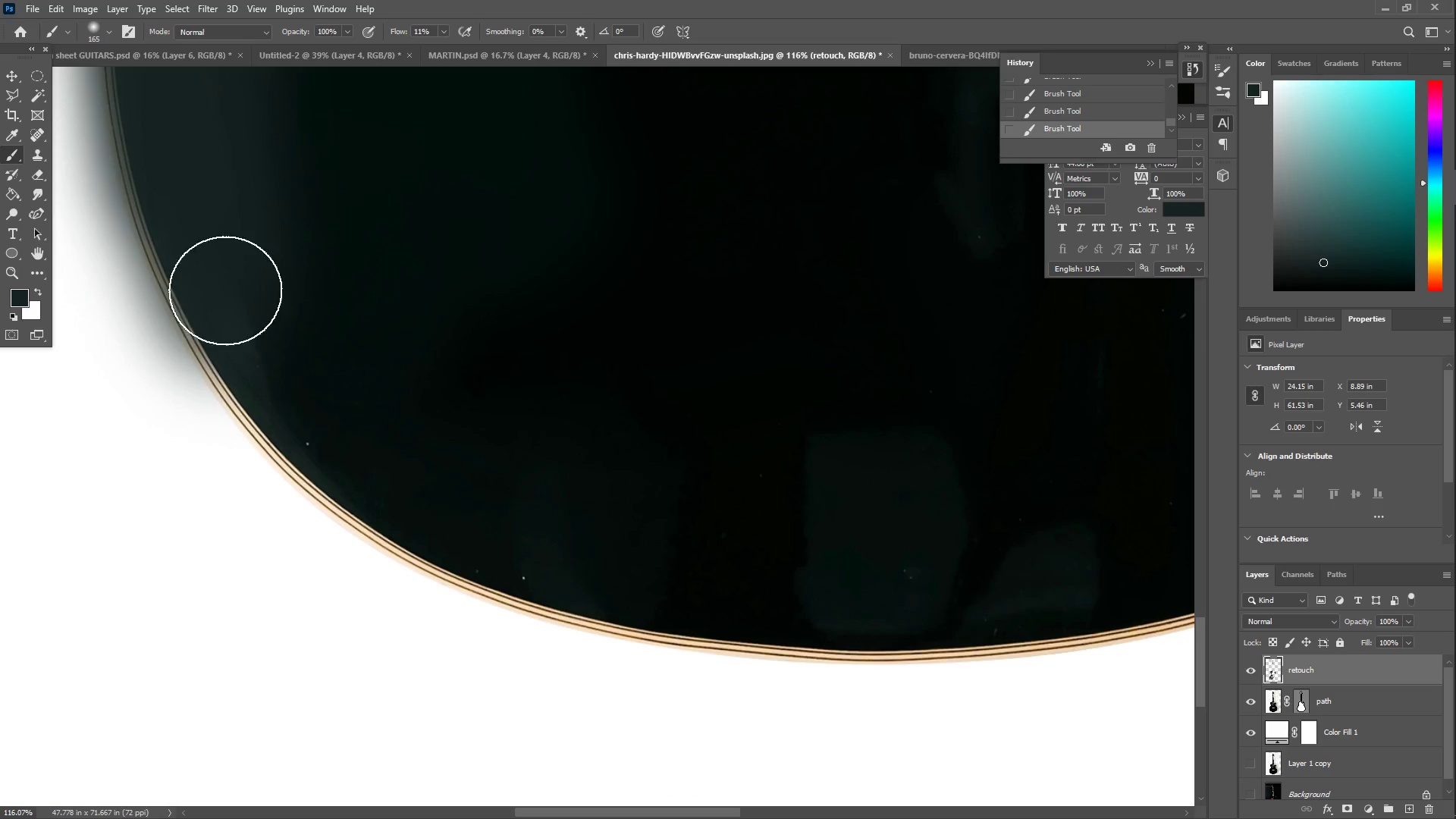 
left_click_drag(start_coordinate=[225, 290], to_coordinate=[218, 344])
 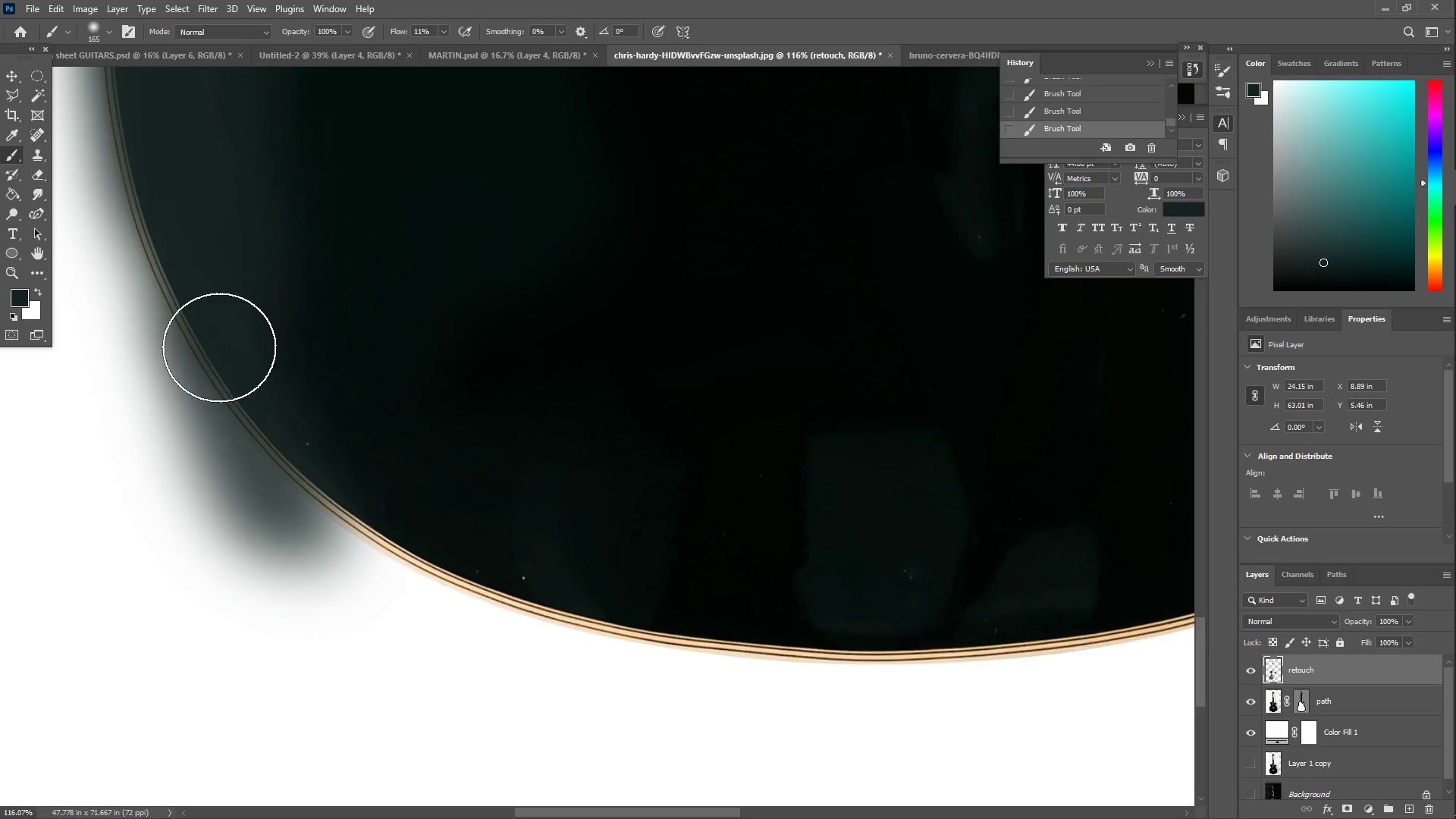 
hold_key(key=Space, duration=0.62)
 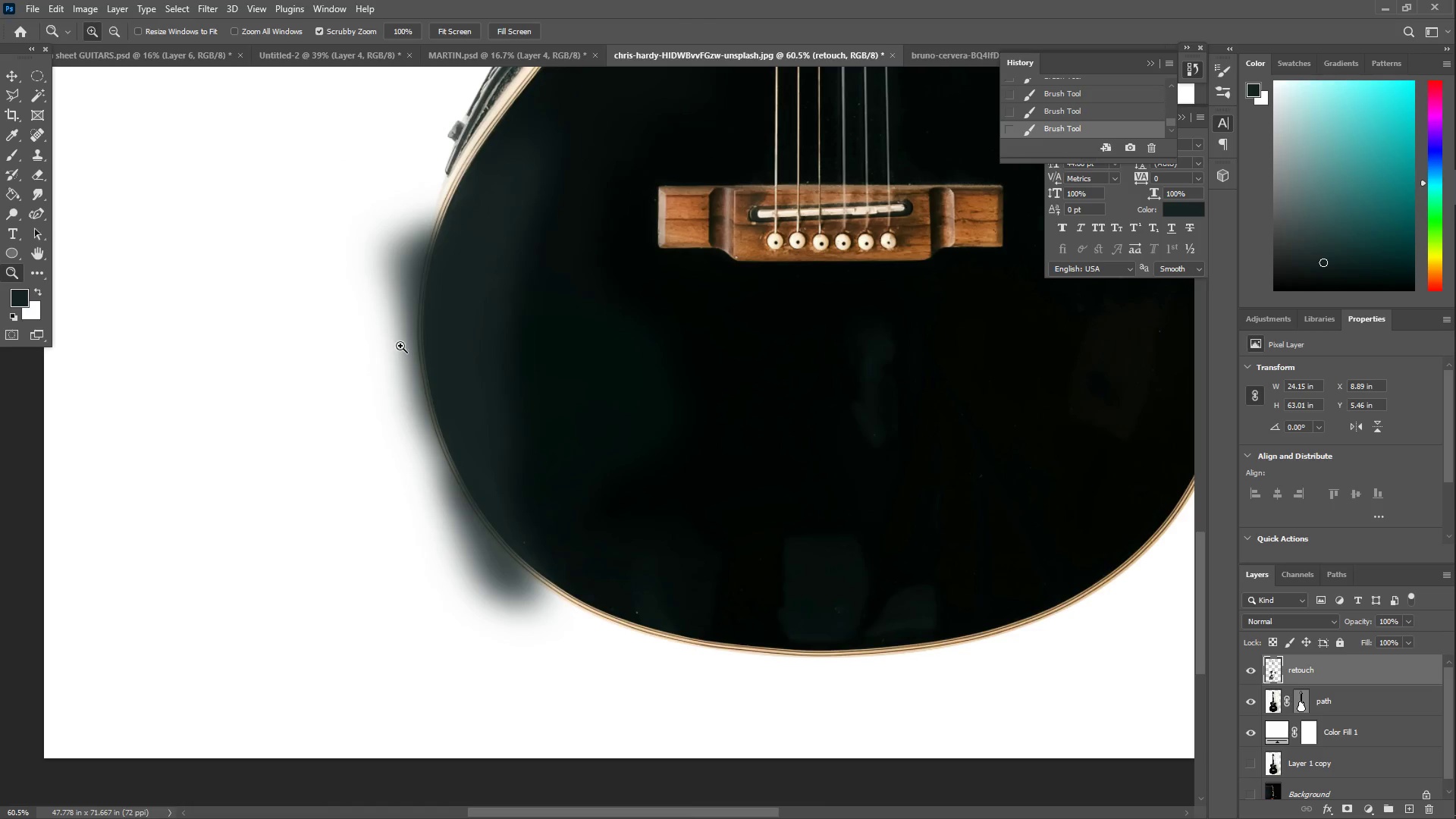 
left_click_drag(start_coordinate=[188, 315], to_coordinate=[480, 586])
 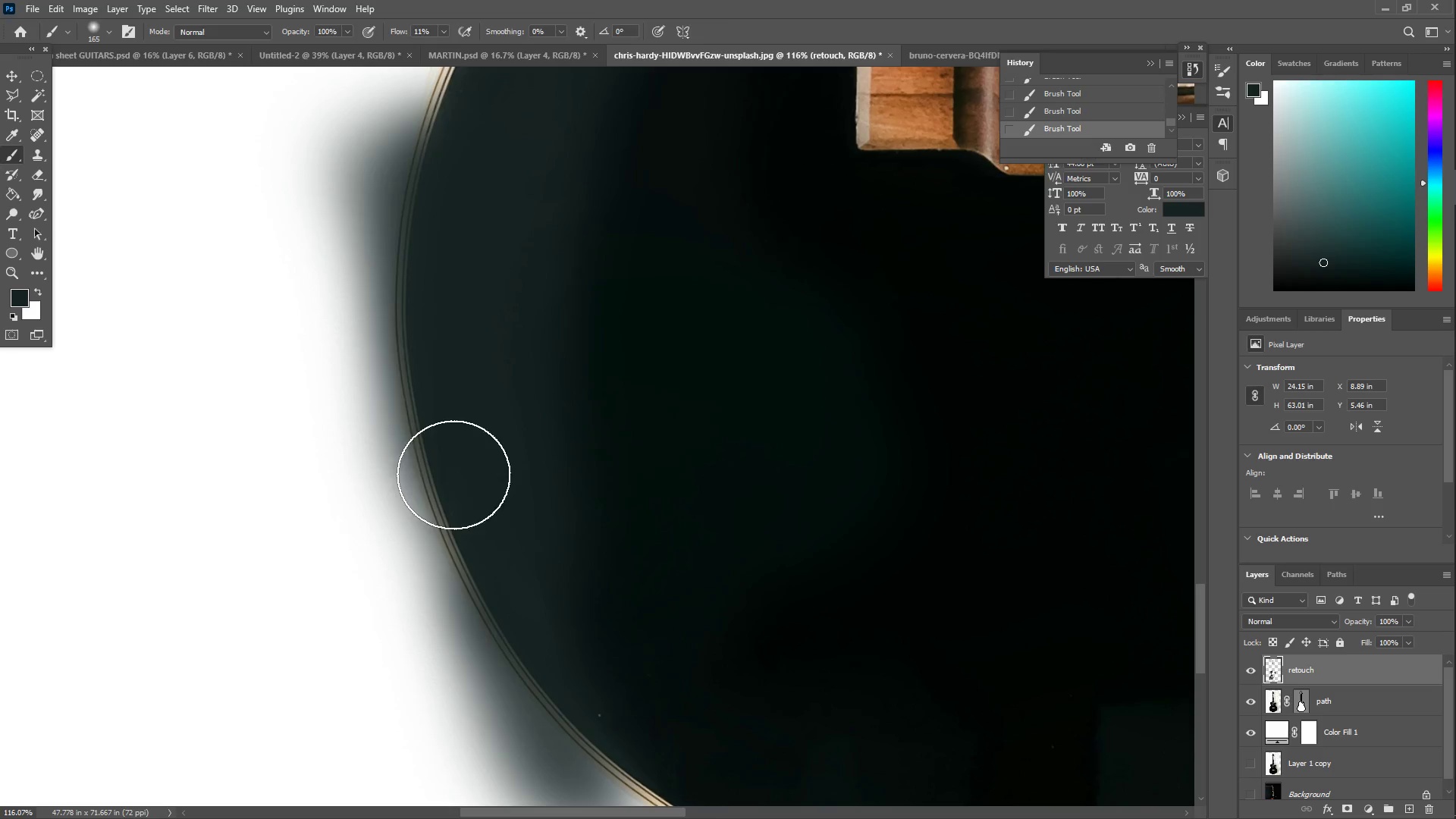 
type(ZREZE)
 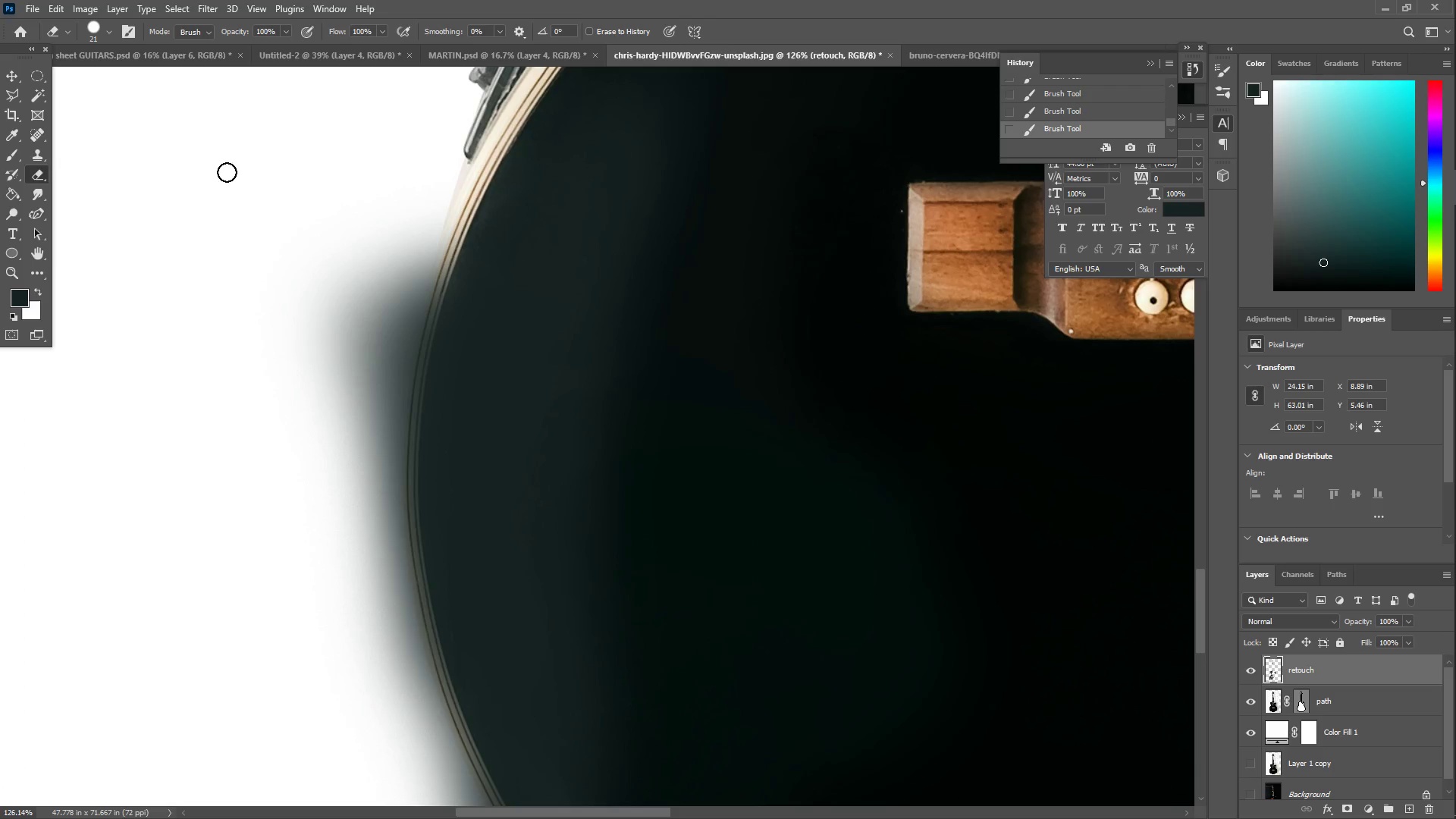 
left_click_drag(start_coordinate=[442, 355], to_coordinate=[397, 347])
 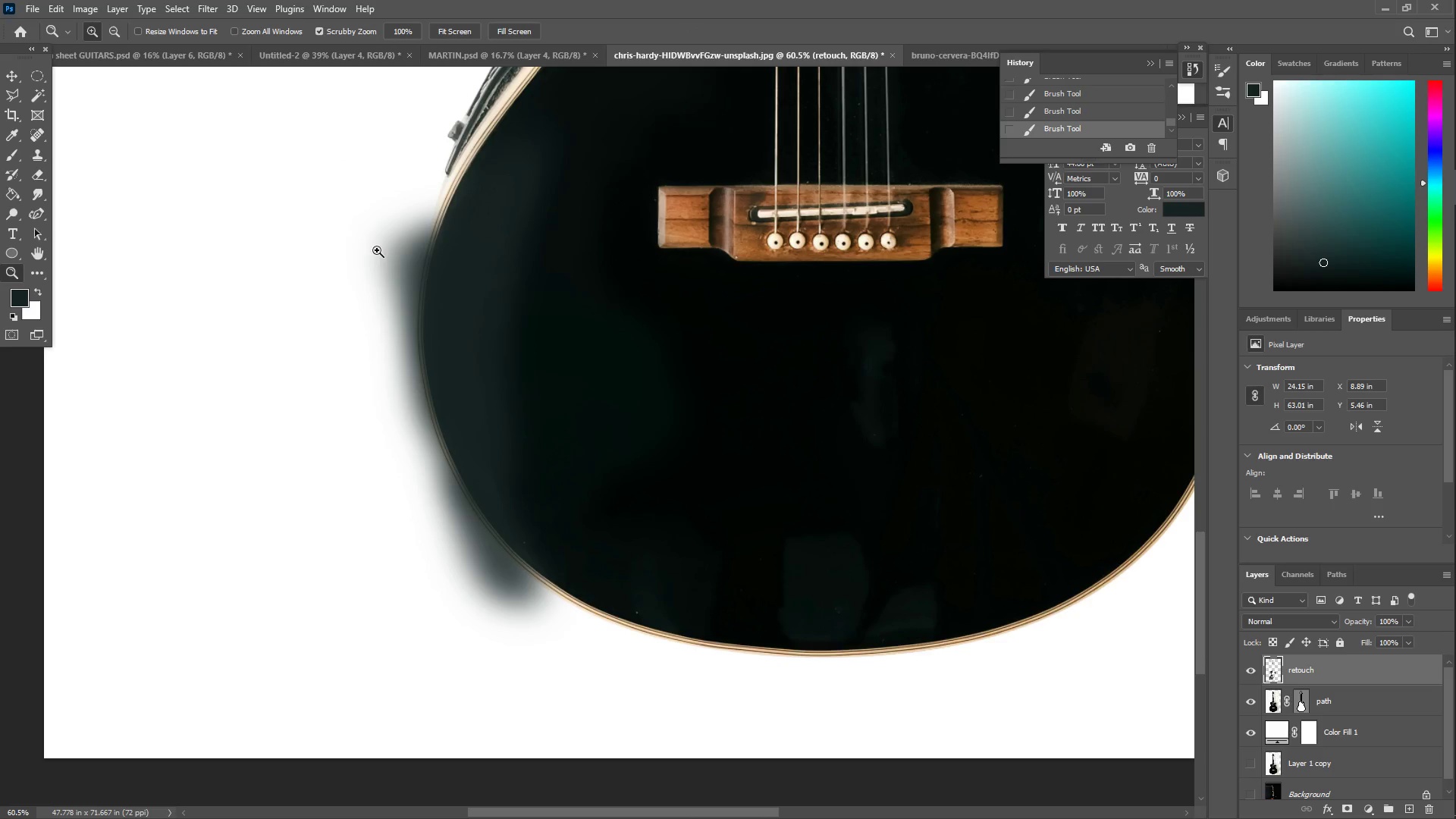 
left_click_drag(start_coordinate=[428, 212], to_coordinate=[477, 223])
 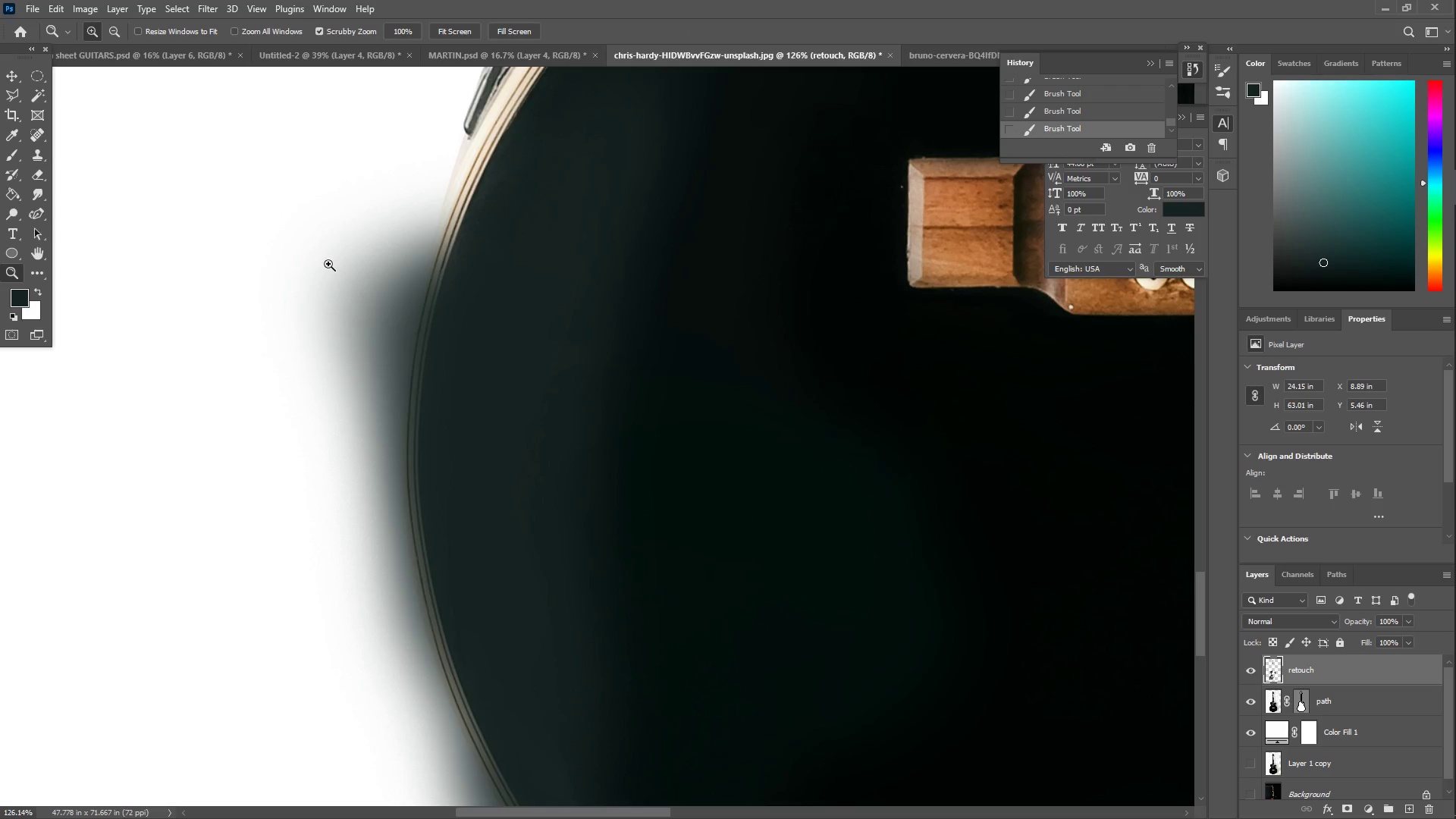 
scroll: coordinate [339, 268], scroll_direction: up, amount: 2.0
 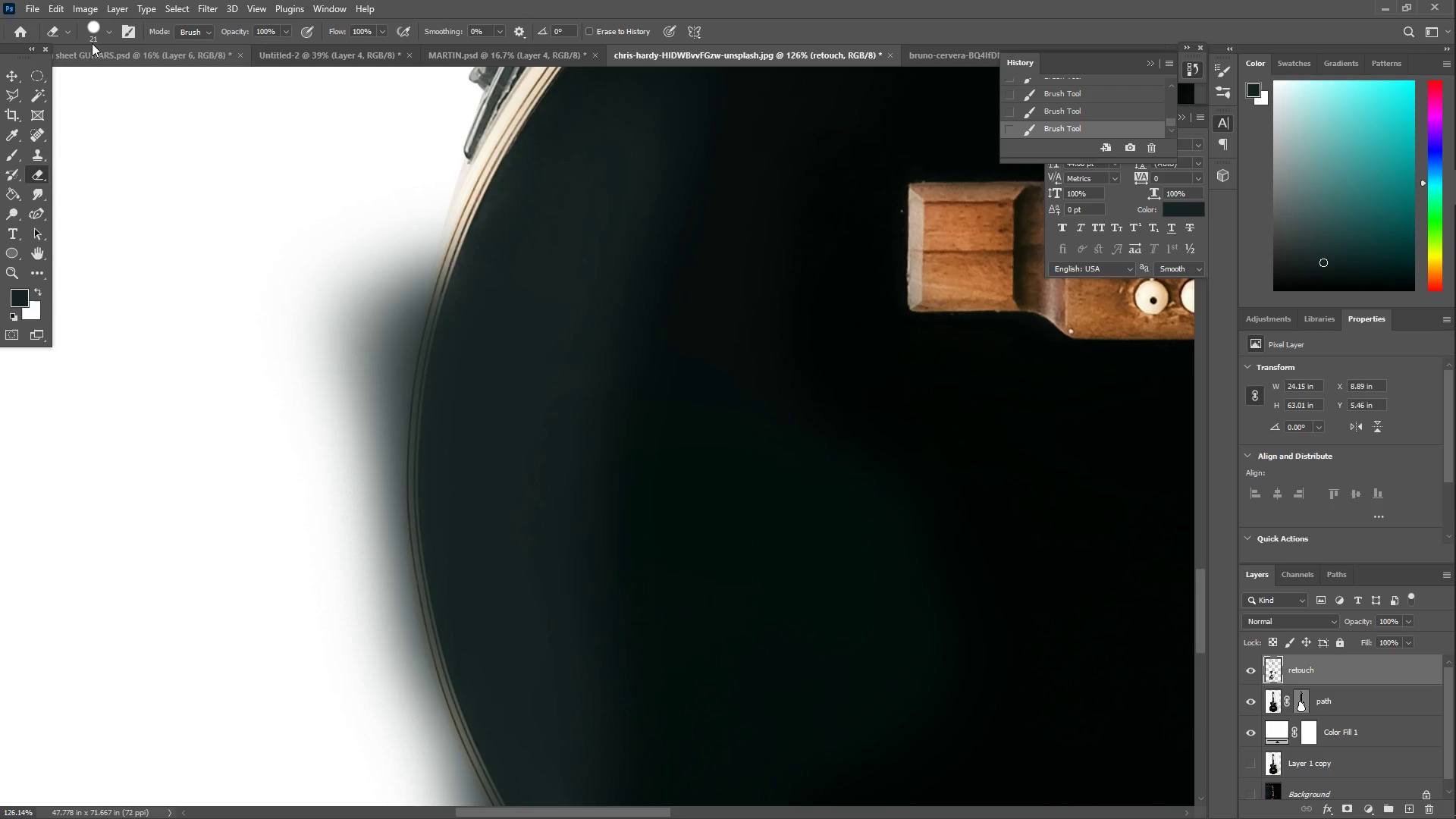 
left_click_drag(start_coordinate=[129, 68], to_coordinate=[136, 80])
 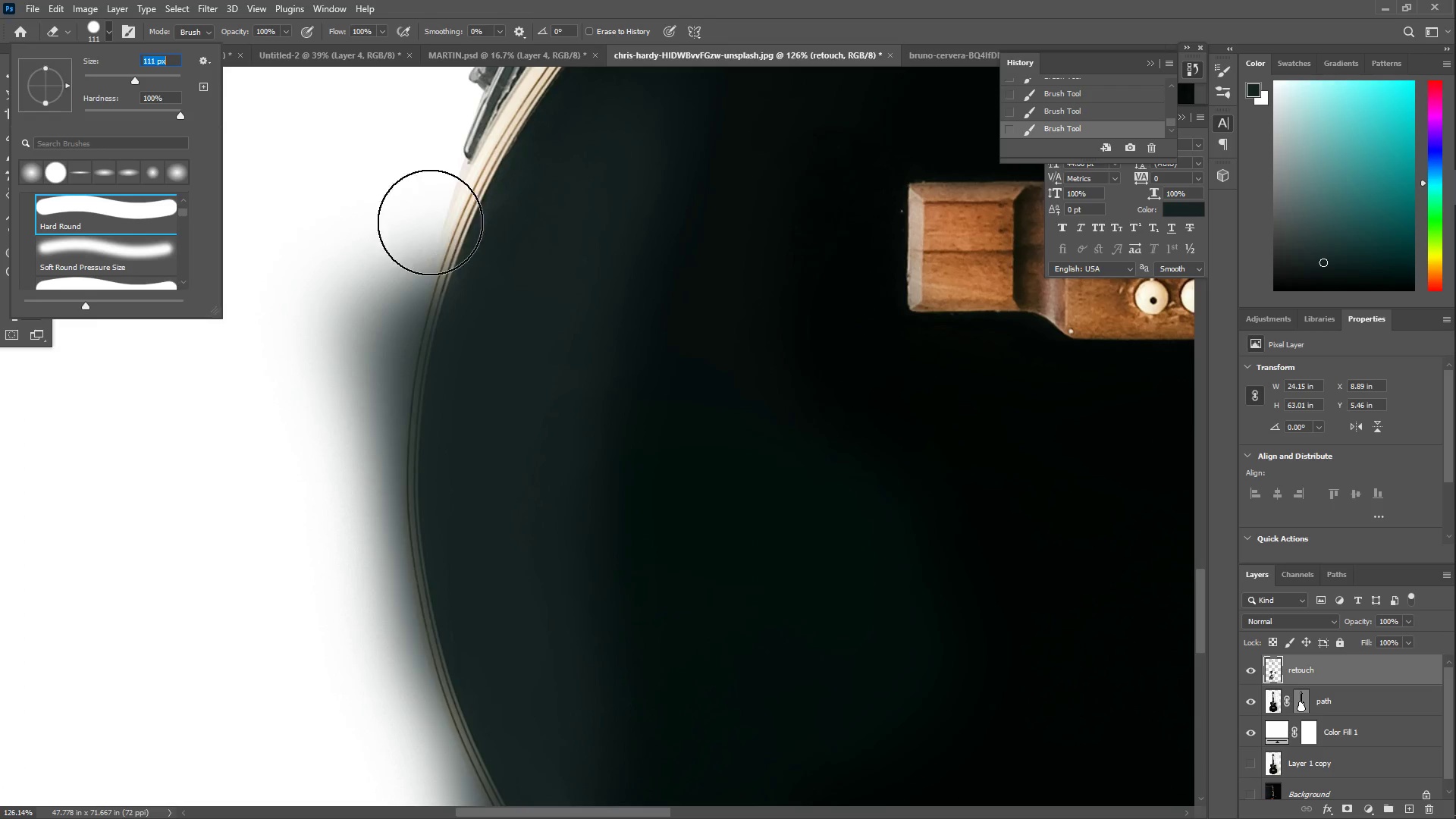 
left_click_drag(start_coordinate=[423, 199], to_coordinate=[360, 537])
 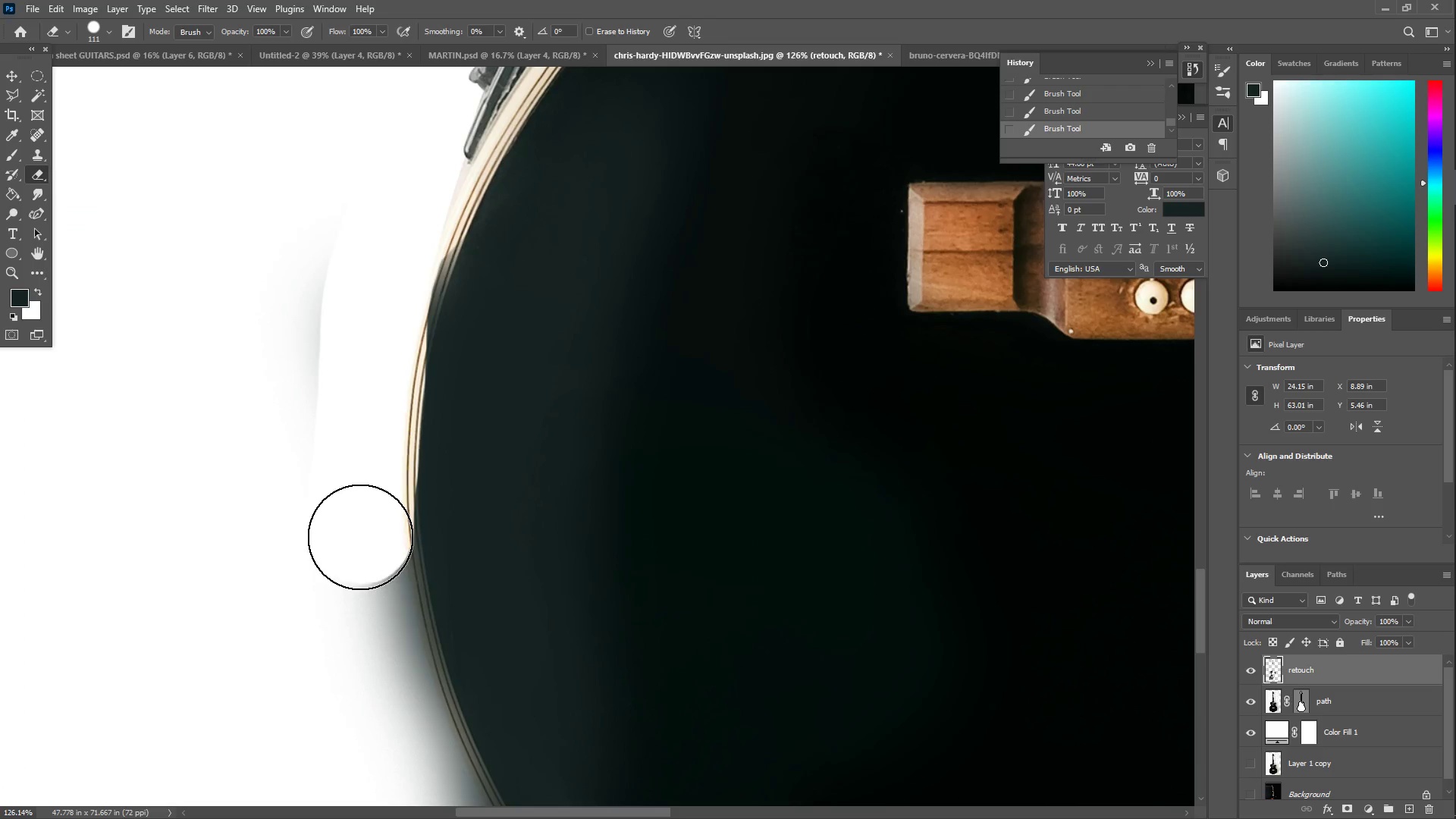 
key(Control+ControlLeft)
 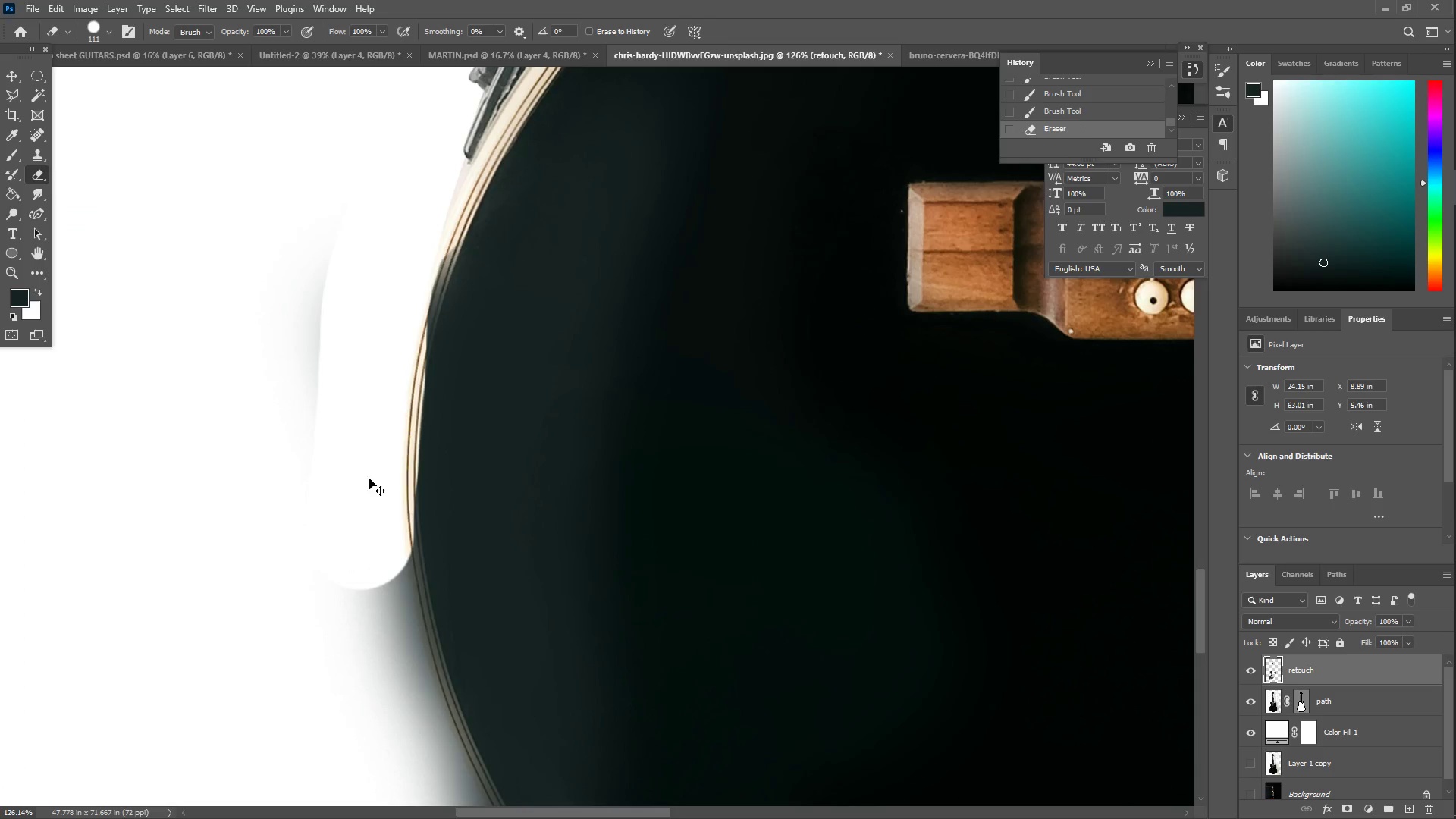 
key(Control+Z)
 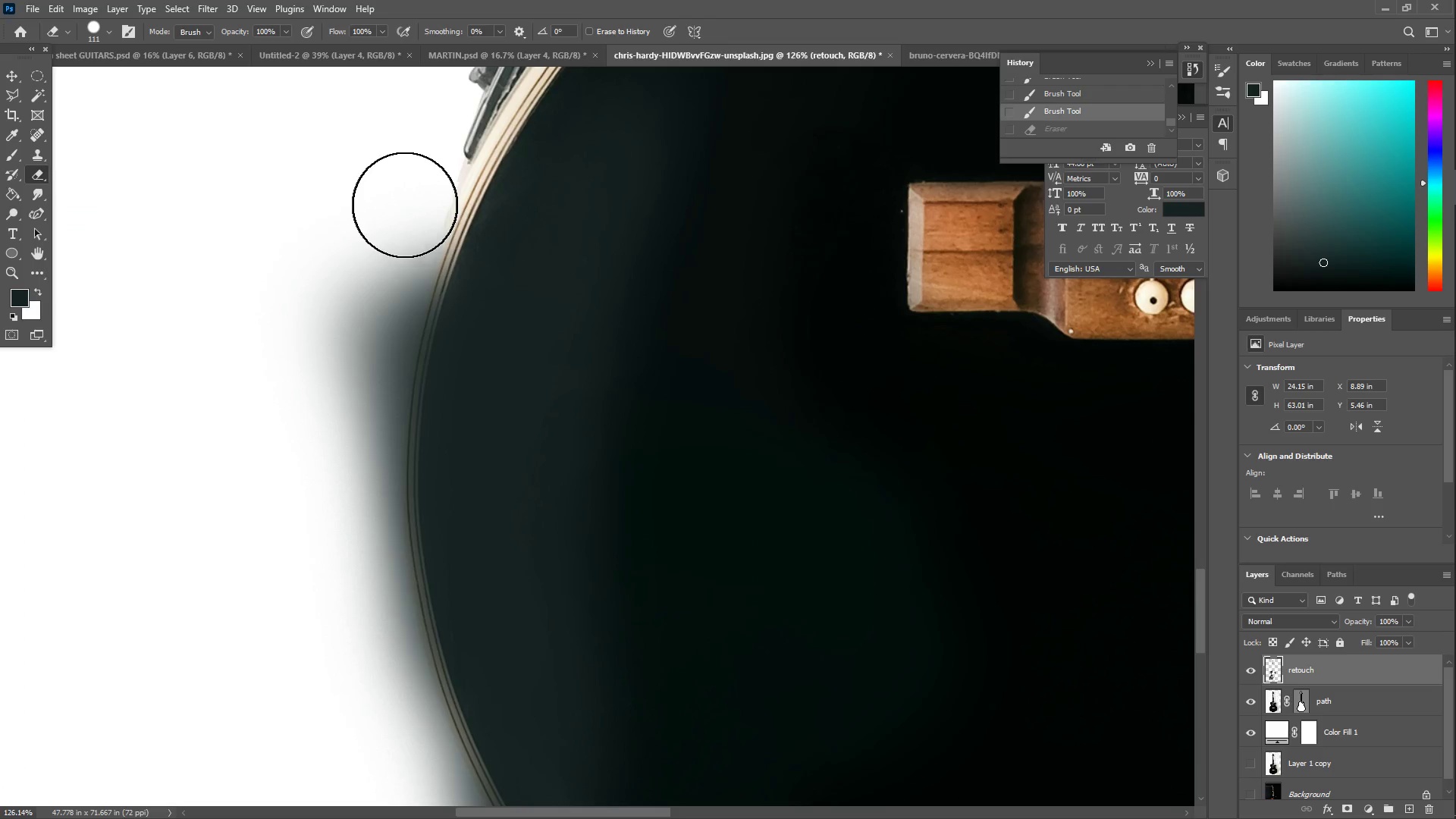 
left_click_drag(start_coordinate=[424, 191], to_coordinate=[347, 644])
 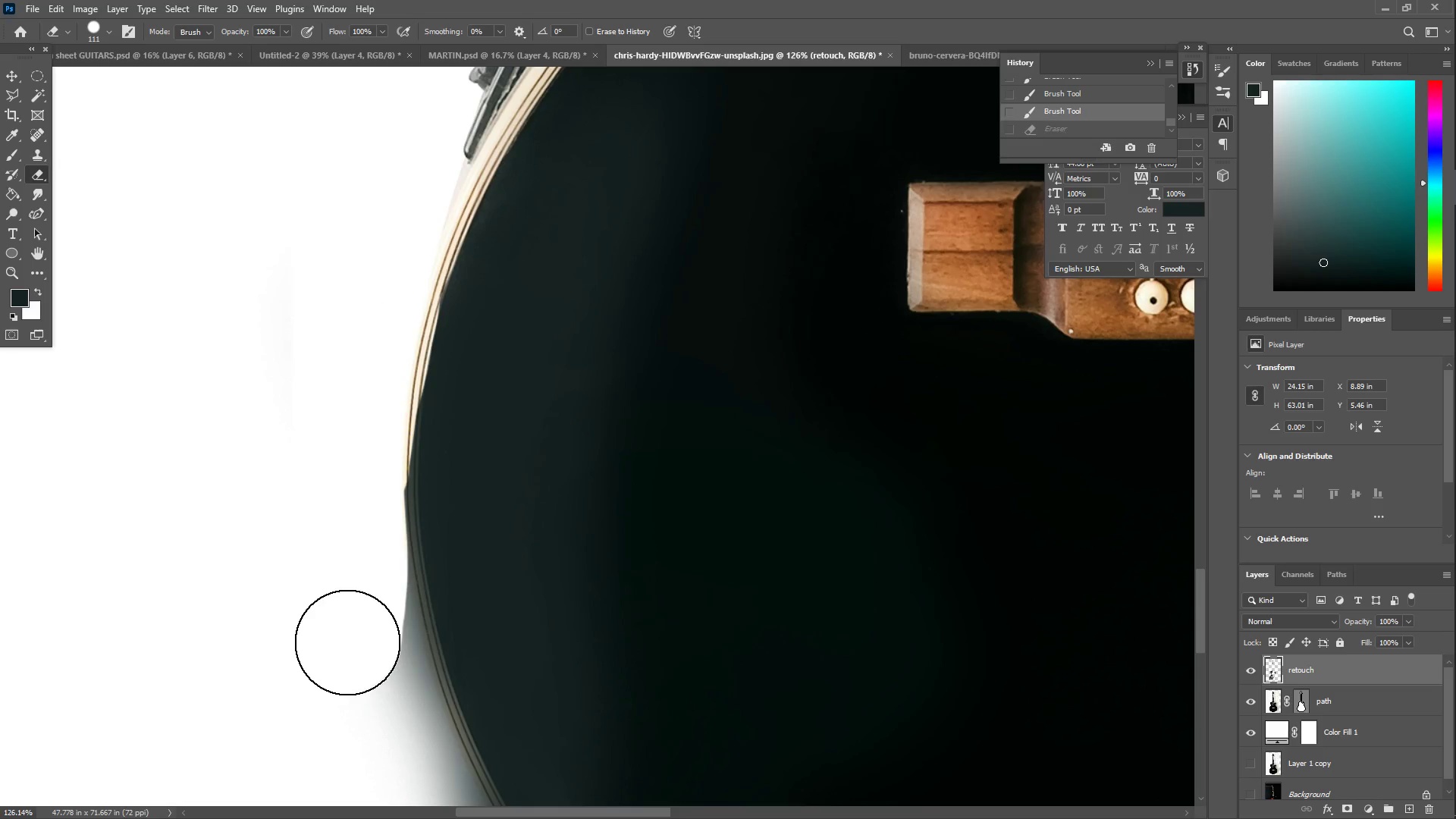 
hold_key(key=Space, duration=0.58)
 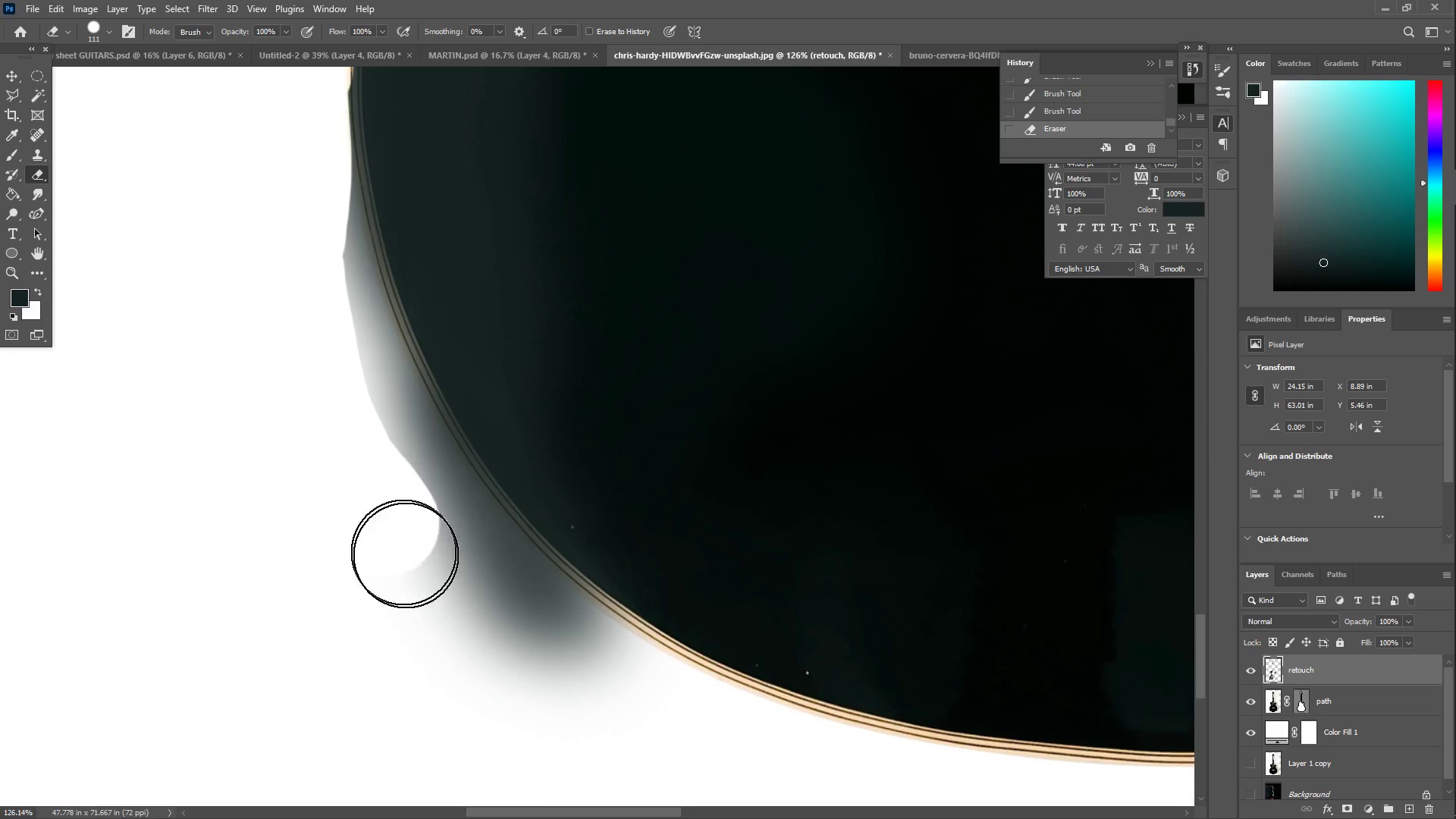 
left_click_drag(start_coordinate=[347, 669], to_coordinate=[291, 270])
 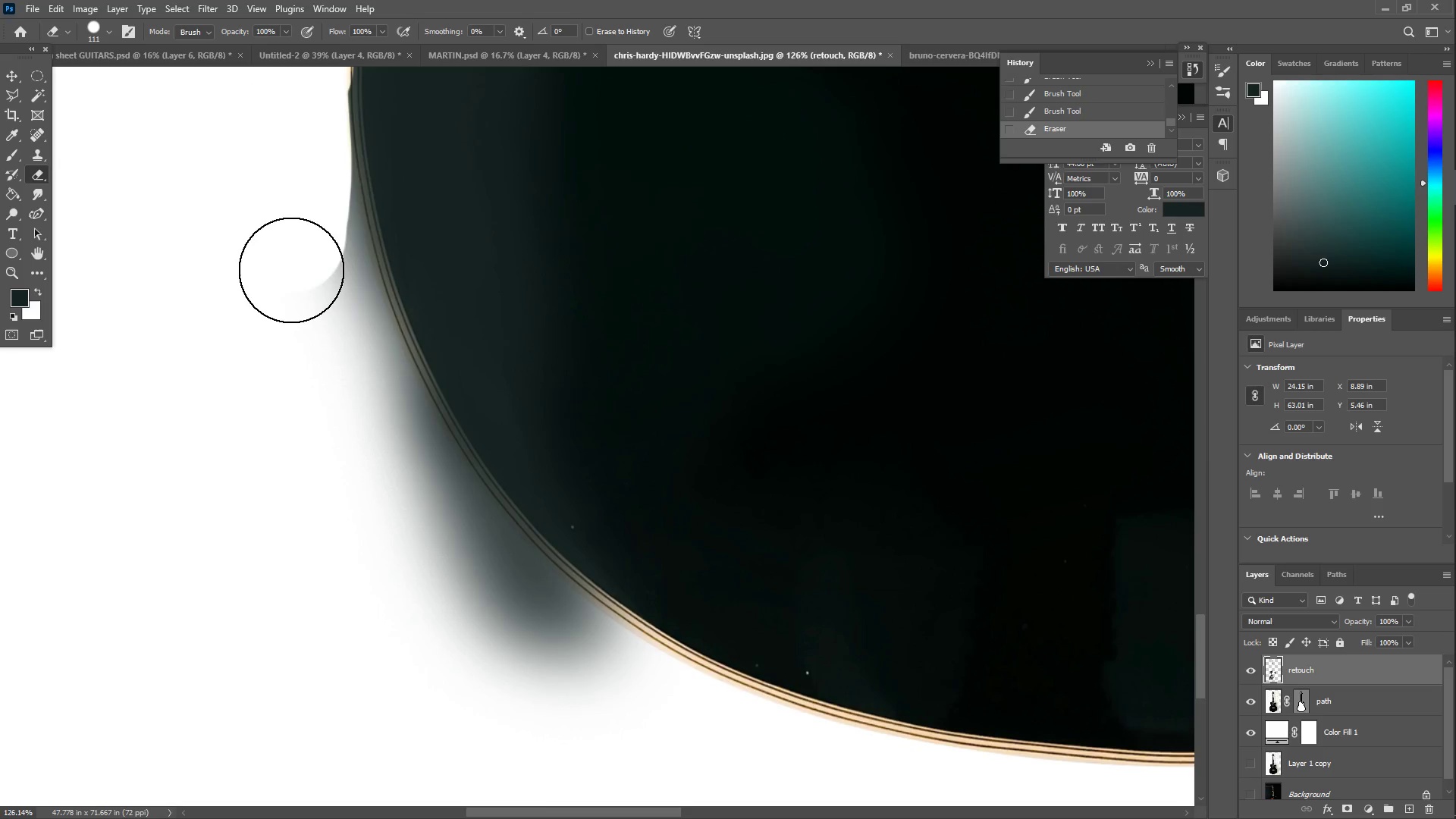 
left_click_drag(start_coordinate=[291, 270], to_coordinate=[301, 221])
 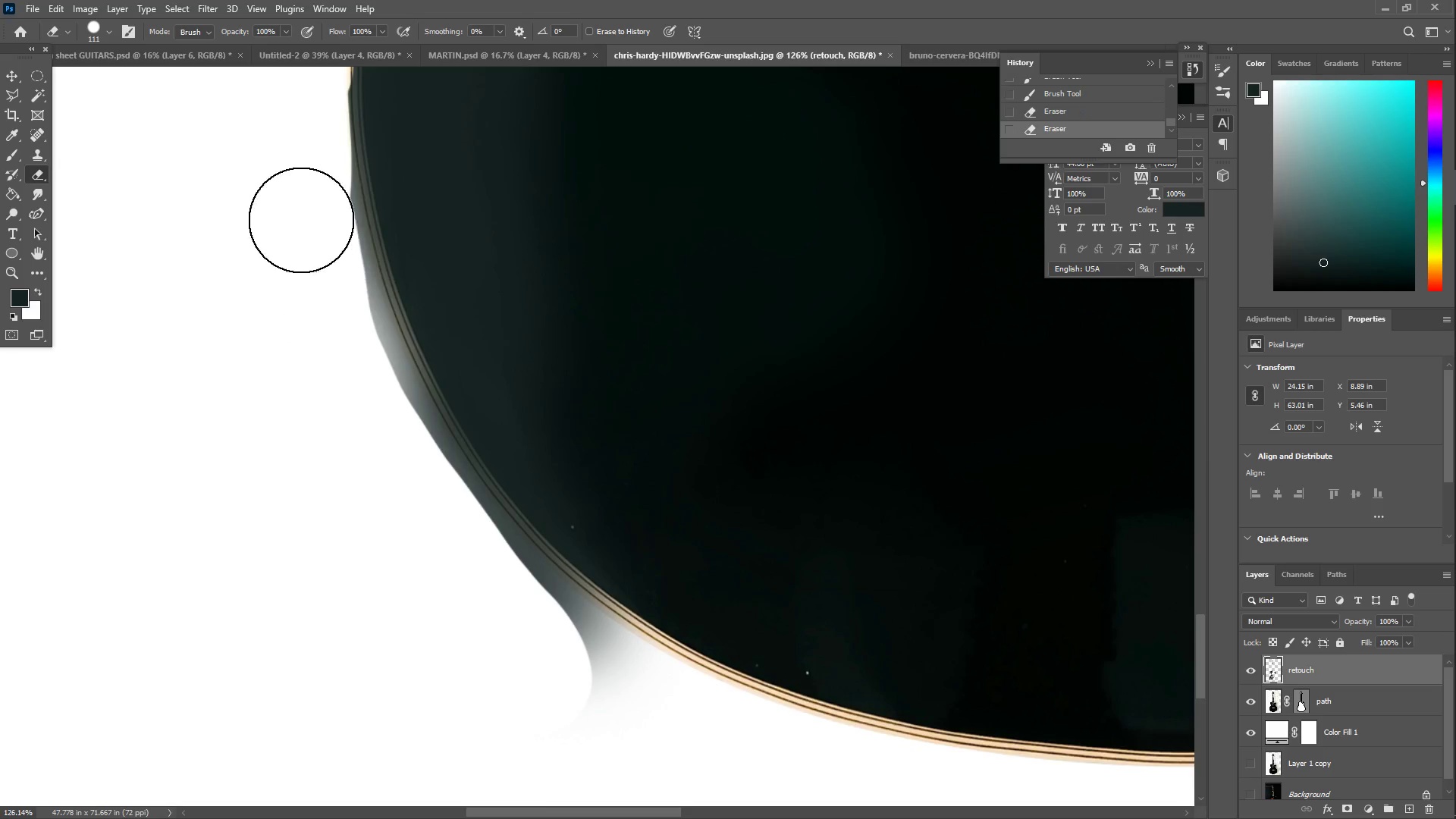 
key(Z)
 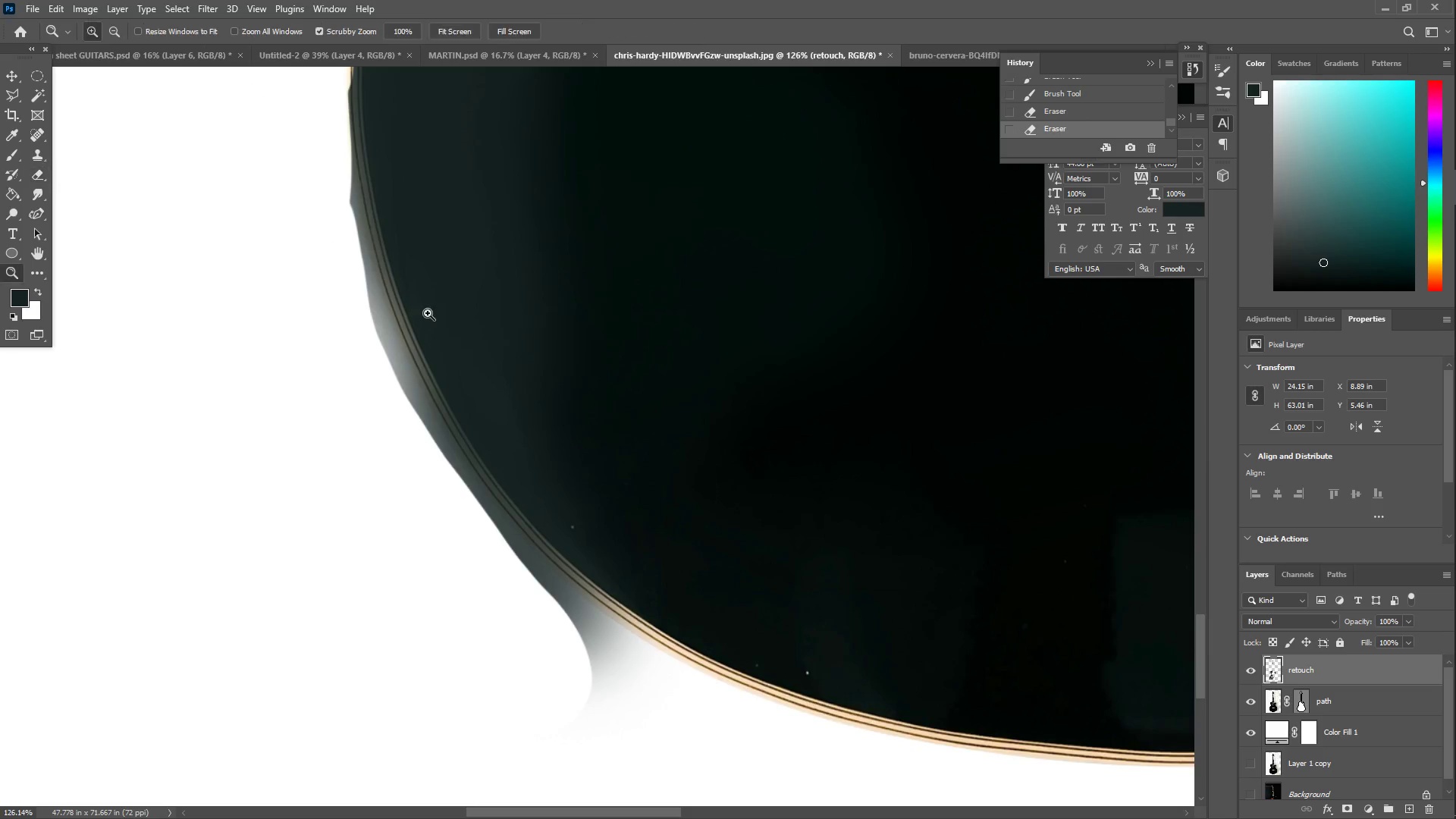 
left_click_drag(start_coordinate=[487, 371], to_coordinate=[362, 355])
 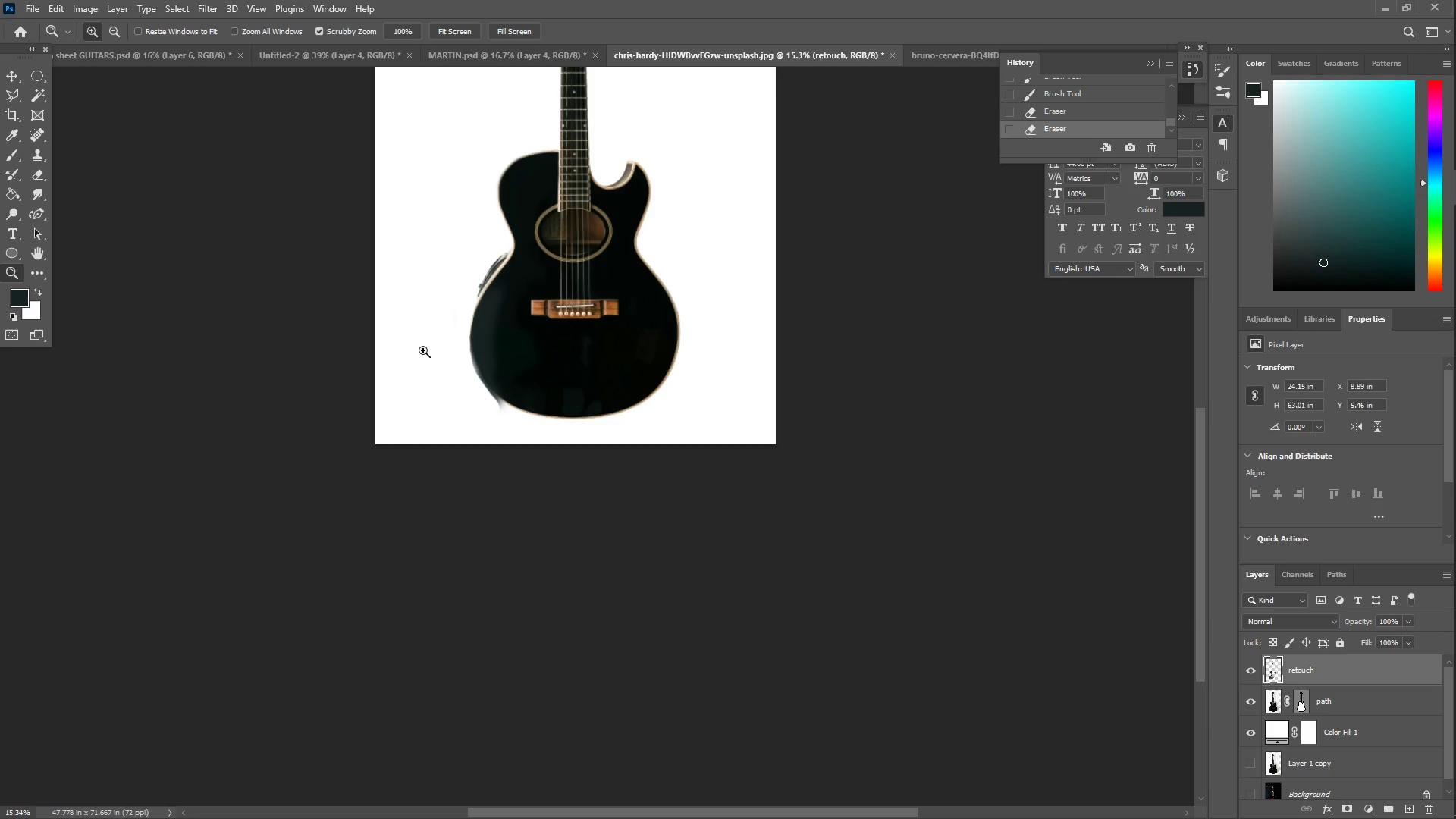 
left_click_drag(start_coordinate=[522, 327], to_coordinate=[588, 329])
 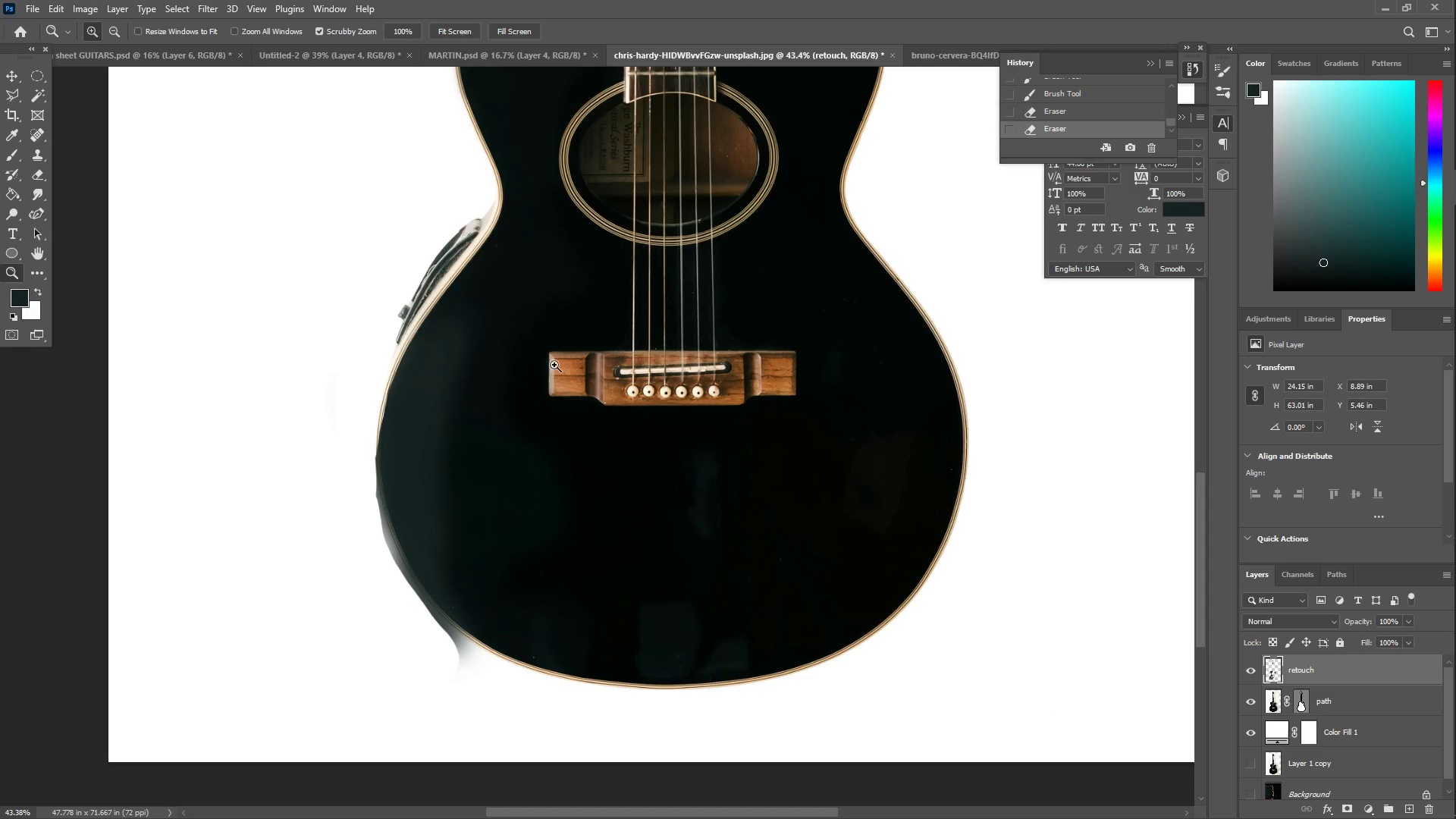 
scroll: coordinate [468, 369], scroll_direction: up, amount: 3.0
 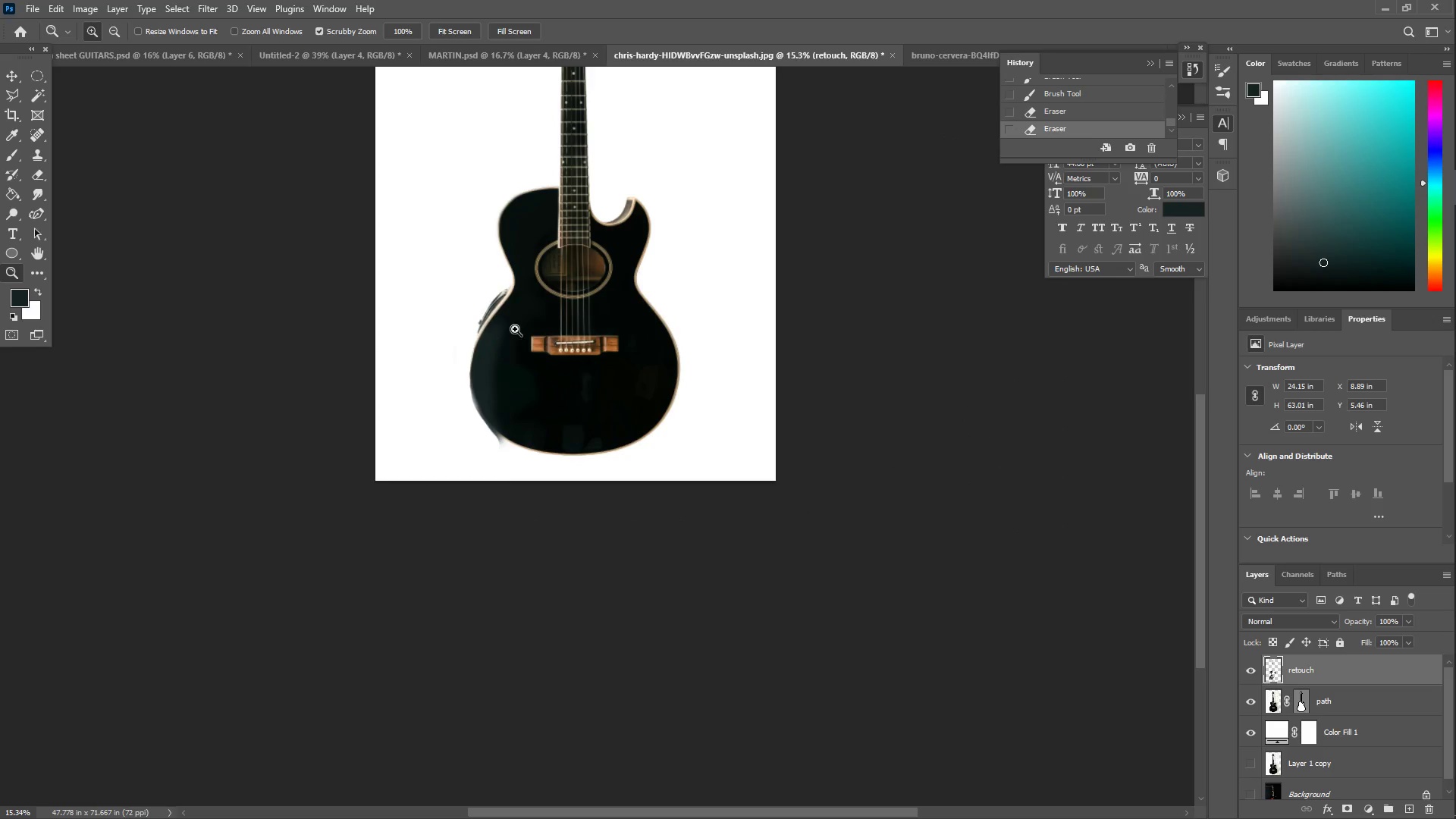 
left_click_drag(start_coordinate=[533, 359], to_coordinate=[560, 364])
 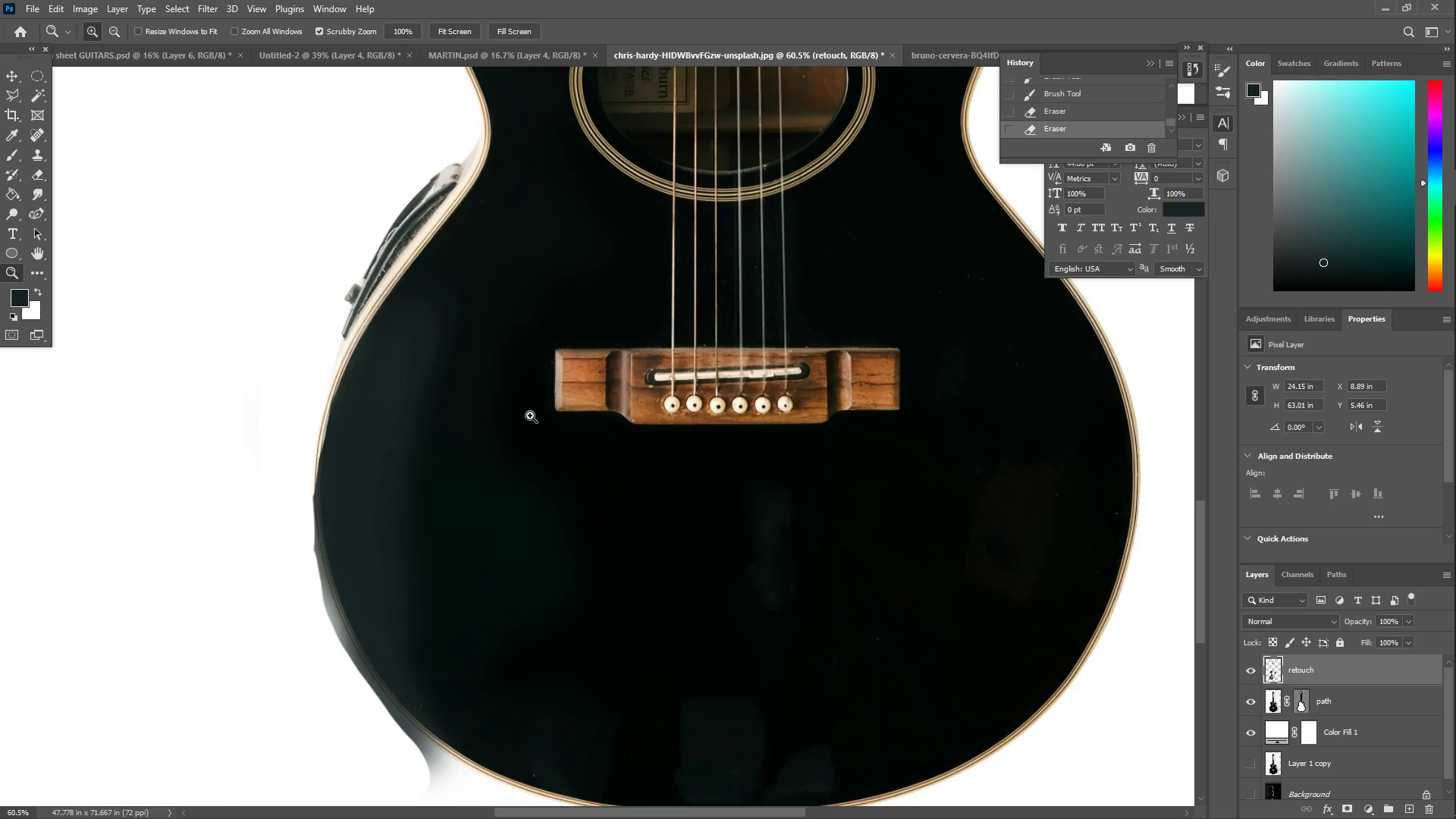 
type(IB)
 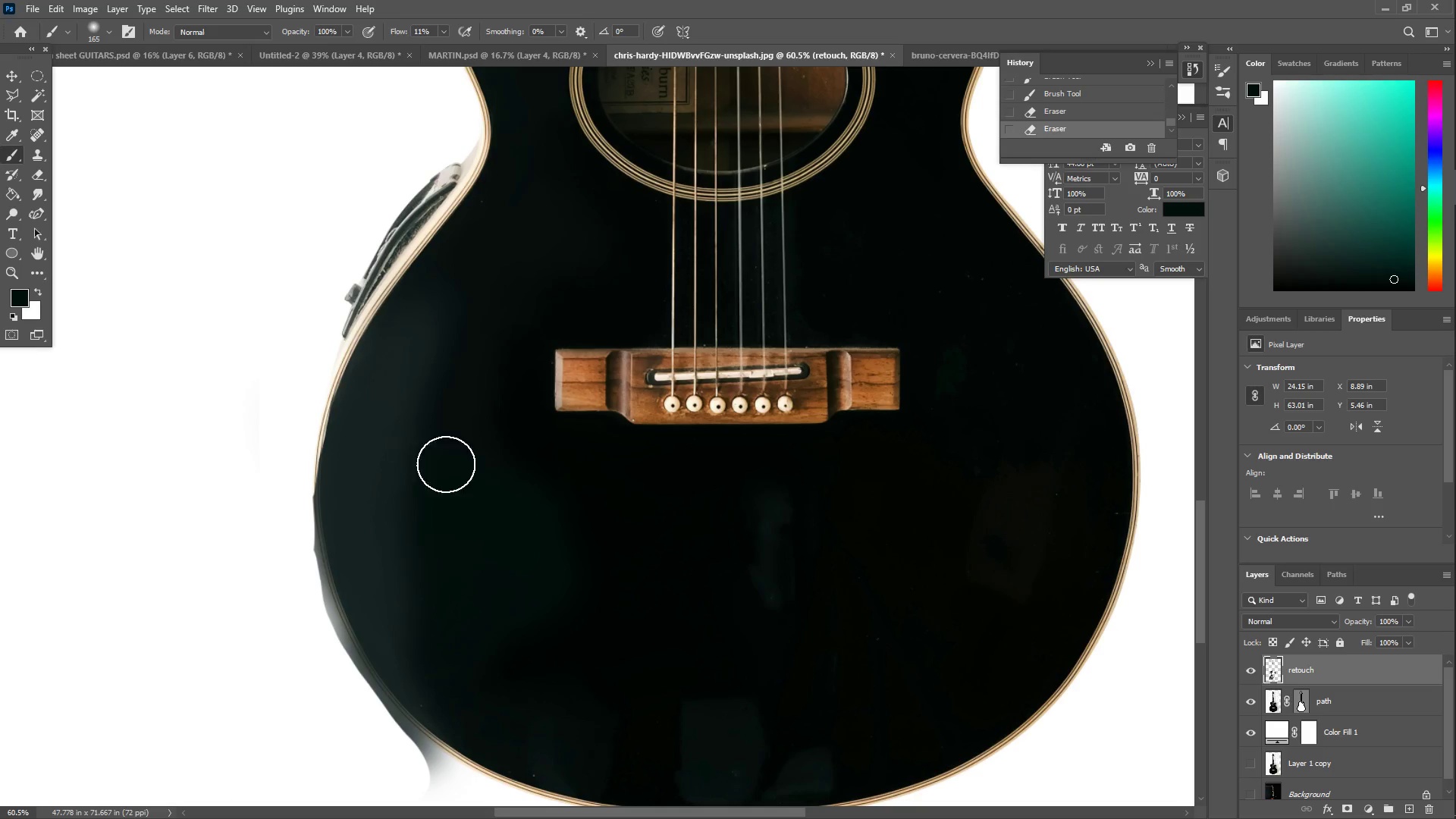 
left_click_drag(start_coordinate=[491, 489], to_coordinate=[490, 511])
 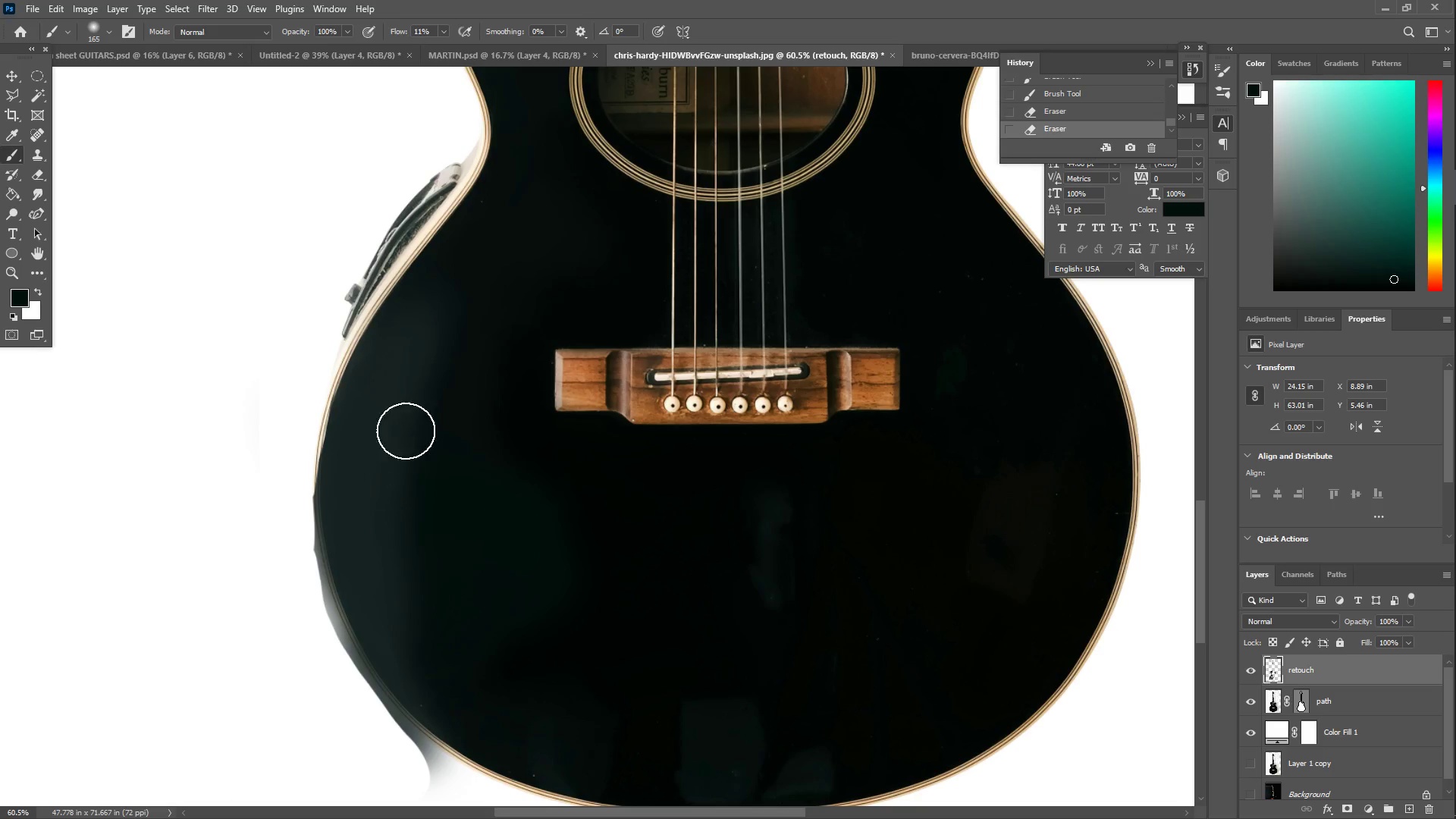 
left_click_drag(start_coordinate=[443, 481], to_coordinate=[554, 705])
 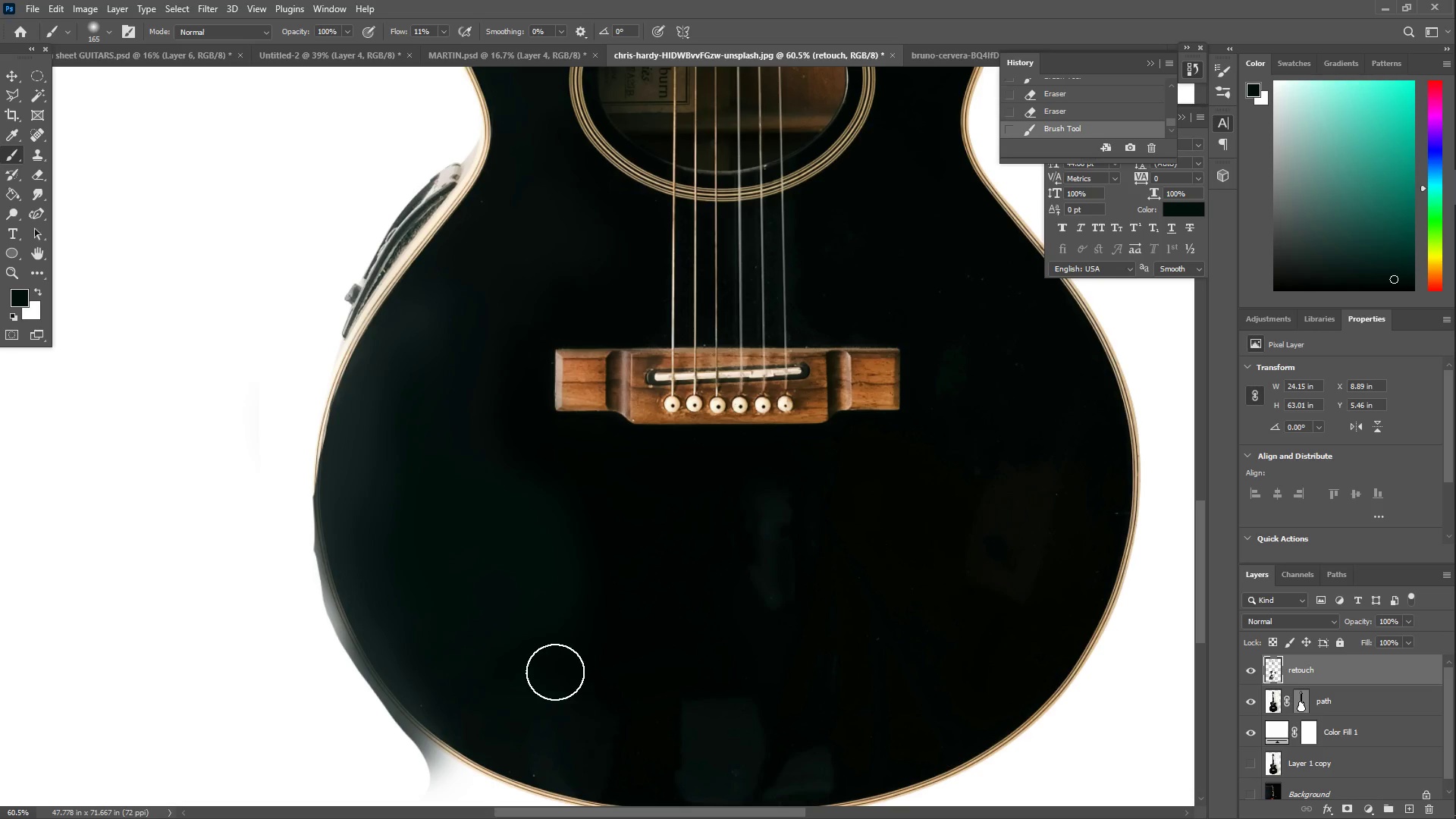 
type(IBZZ)
 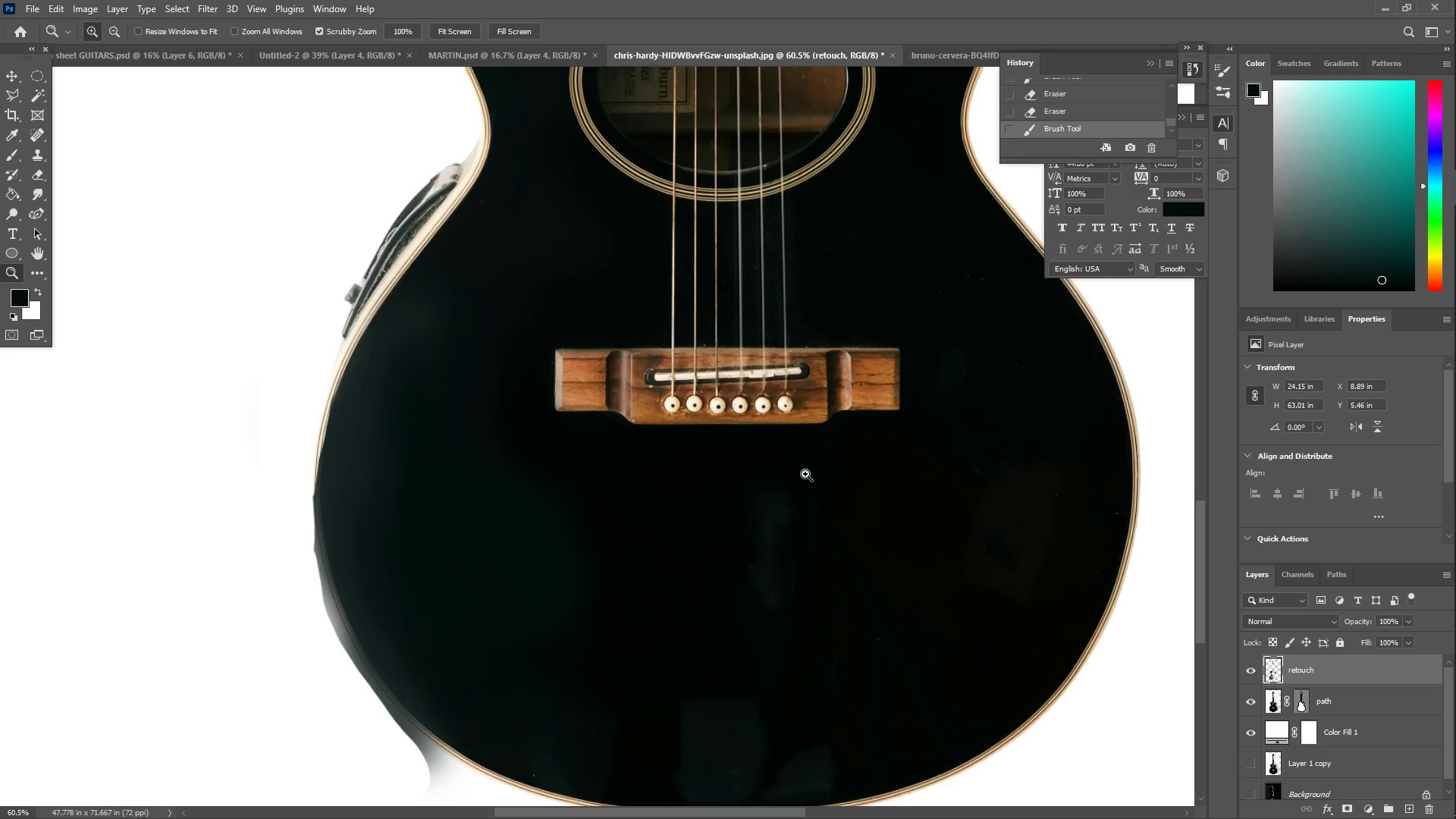 
left_click_drag(start_coordinate=[592, 626], to_coordinate=[657, 610])
 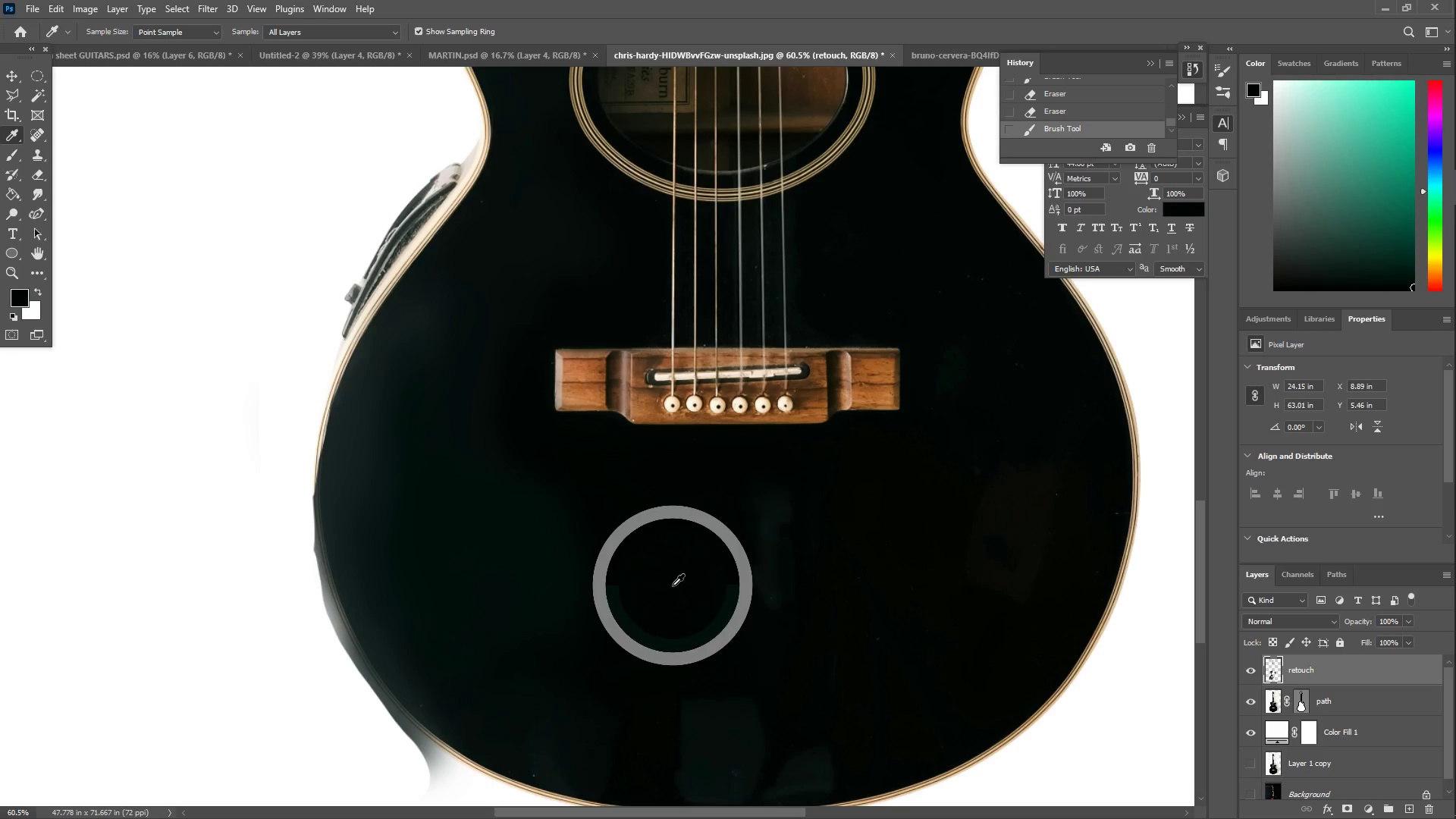 
left_click_drag(start_coordinate=[770, 555], to_coordinate=[757, 596])
 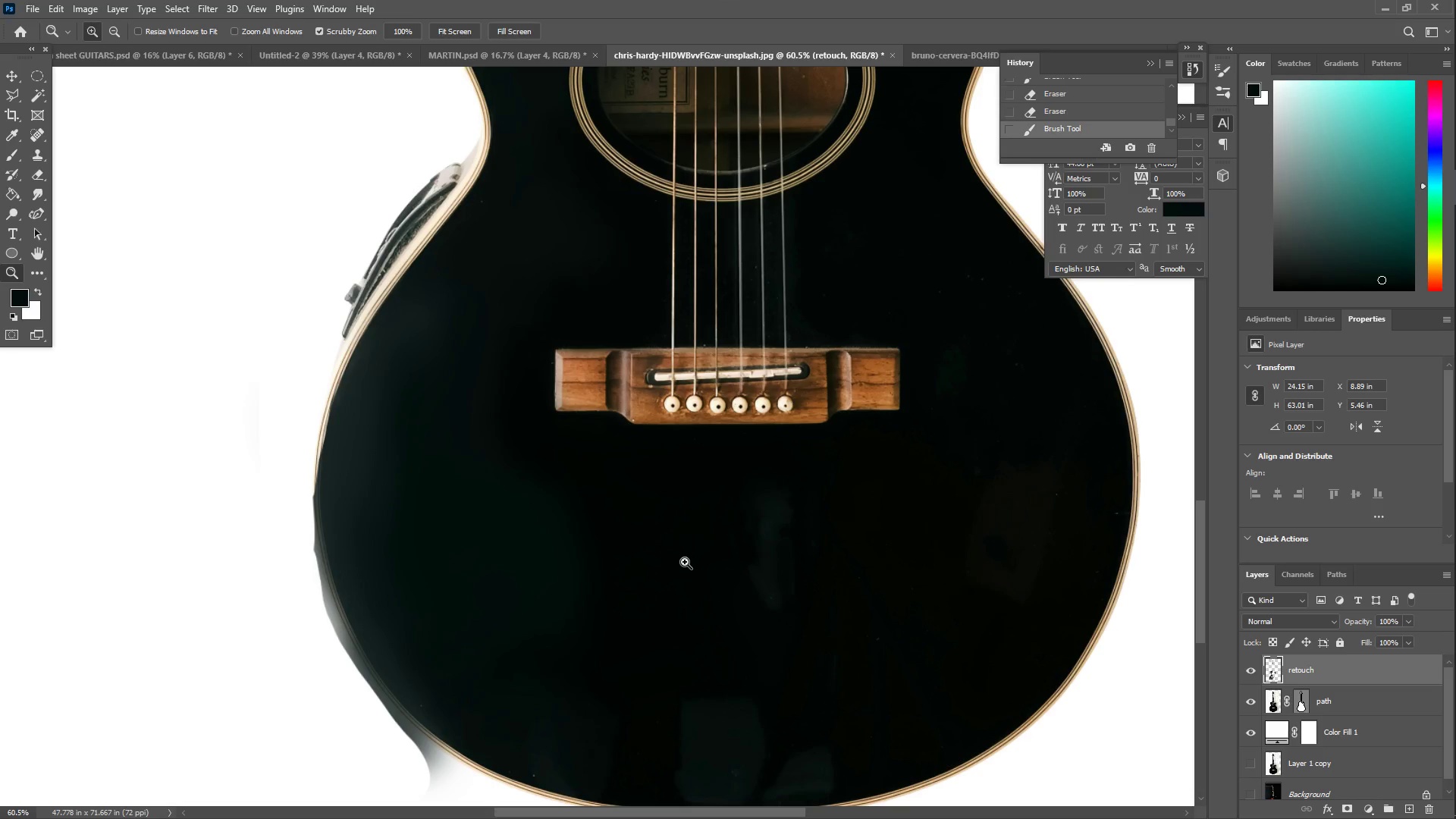 
scroll: coordinate [805, 475], scroll_direction: up, amount: 2.0
 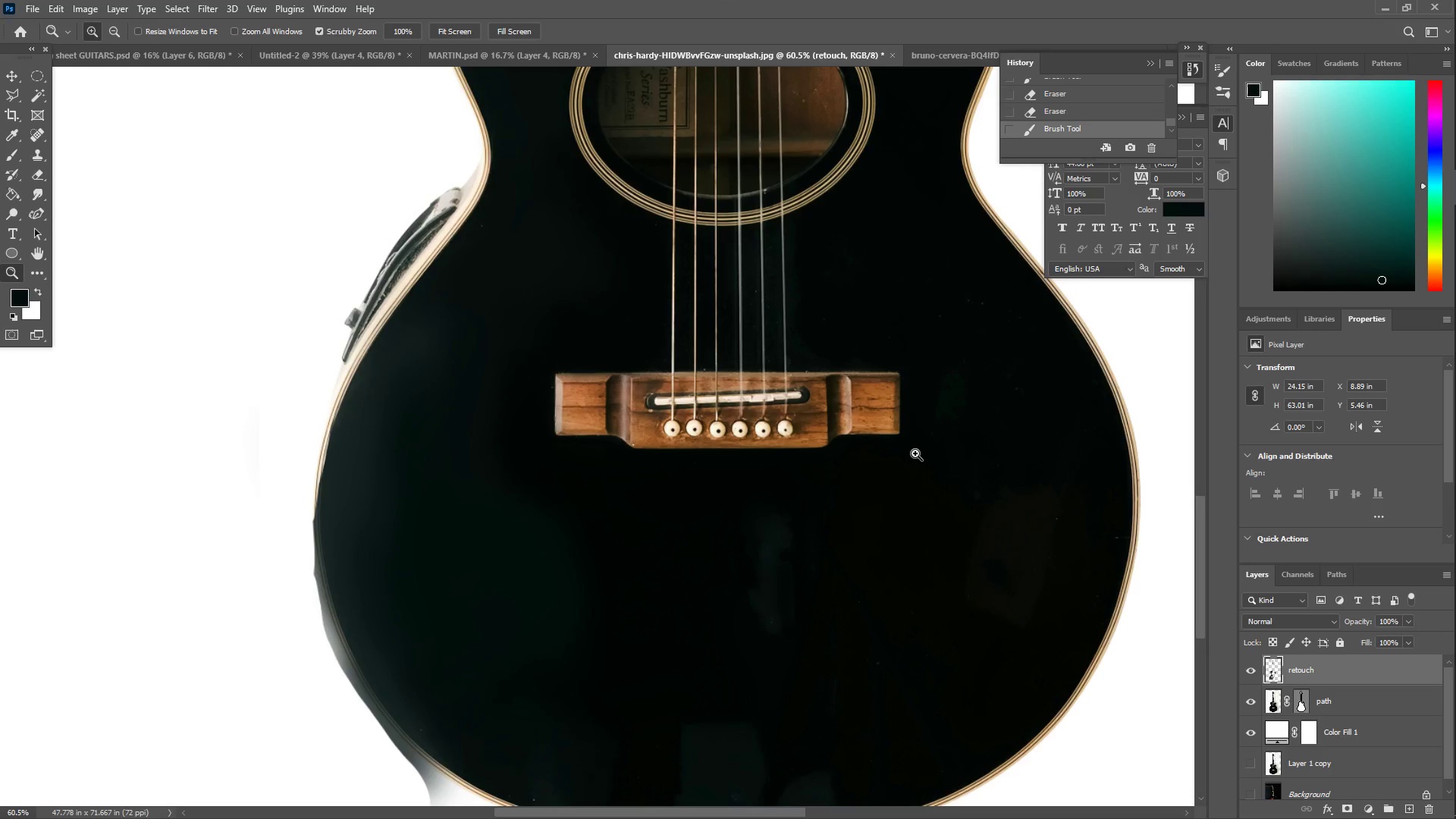 
type(IB)
 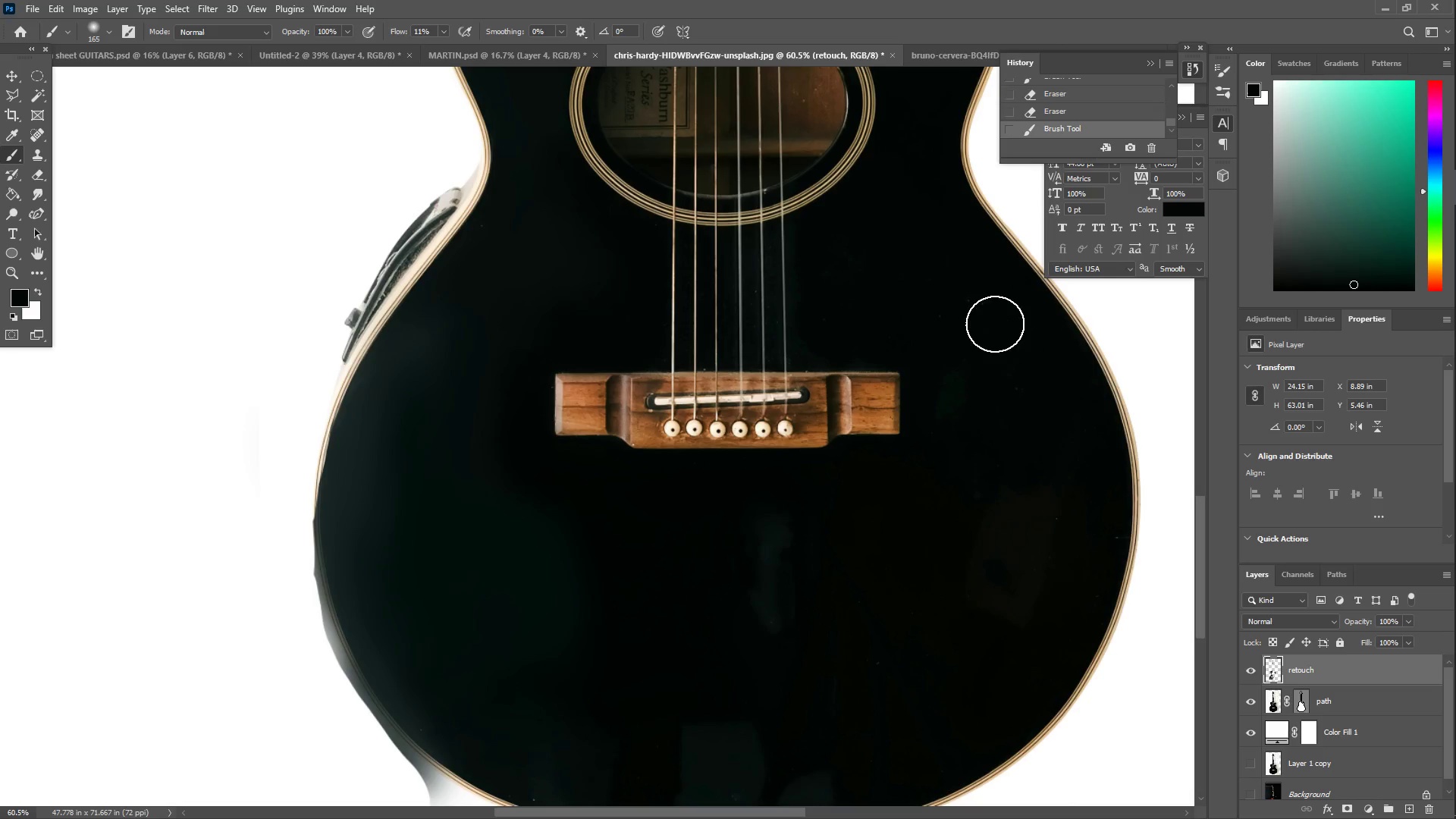 
left_click_drag(start_coordinate=[946, 277], to_coordinate=[932, 260])
 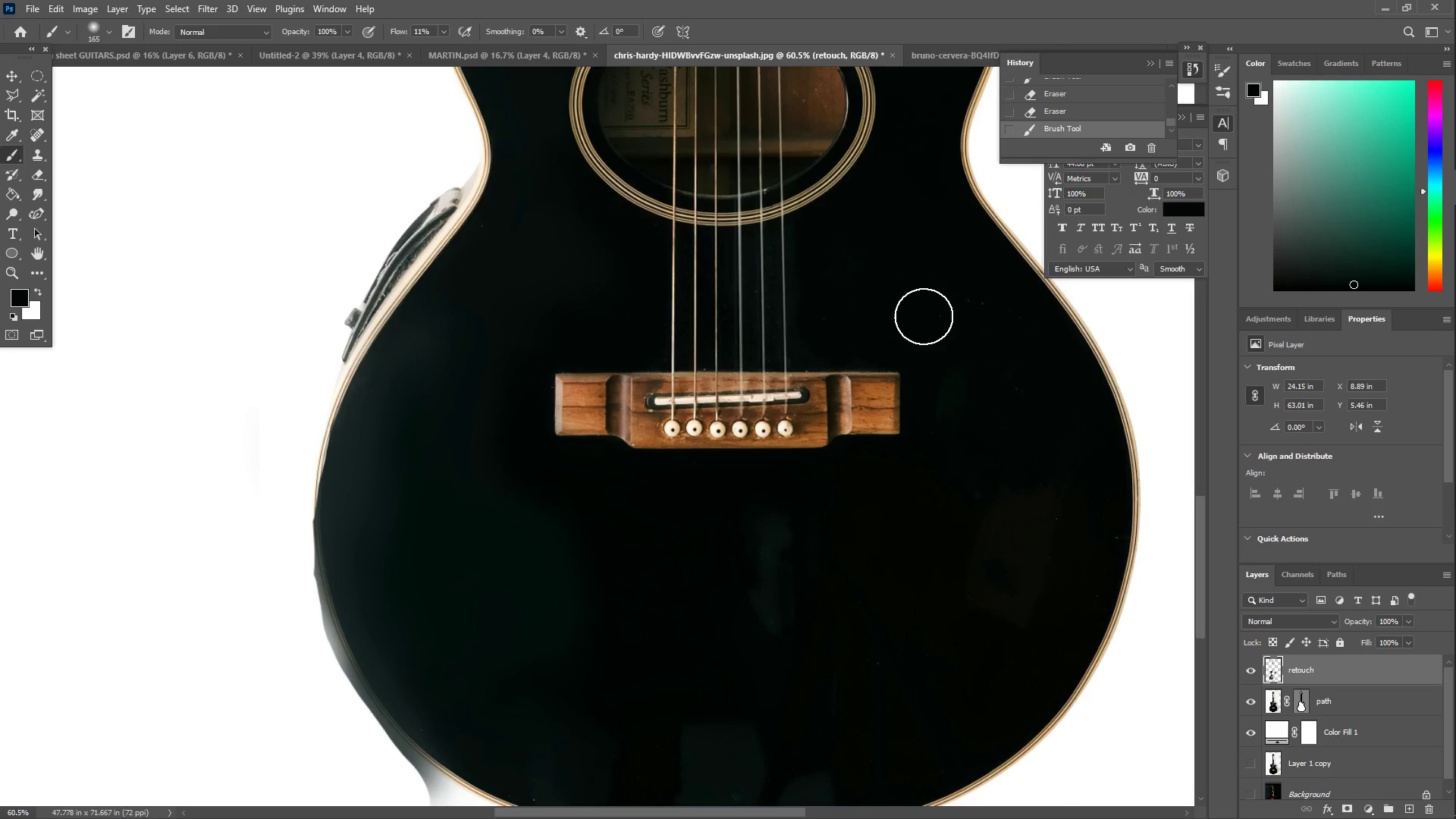 
left_click_drag(start_coordinate=[937, 275], to_coordinate=[929, 607])
 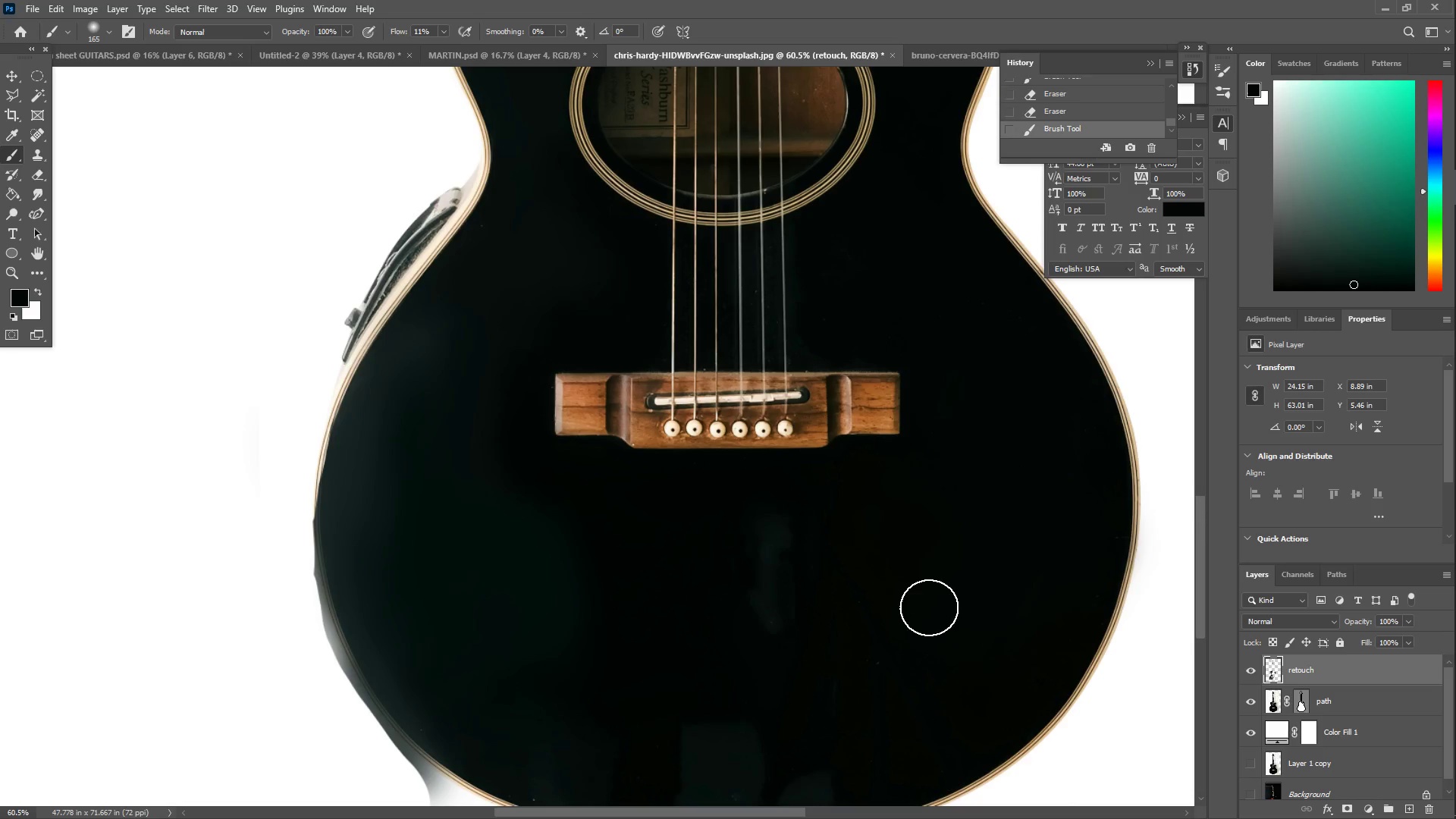 
hold_key(key=Space, duration=0.72)
 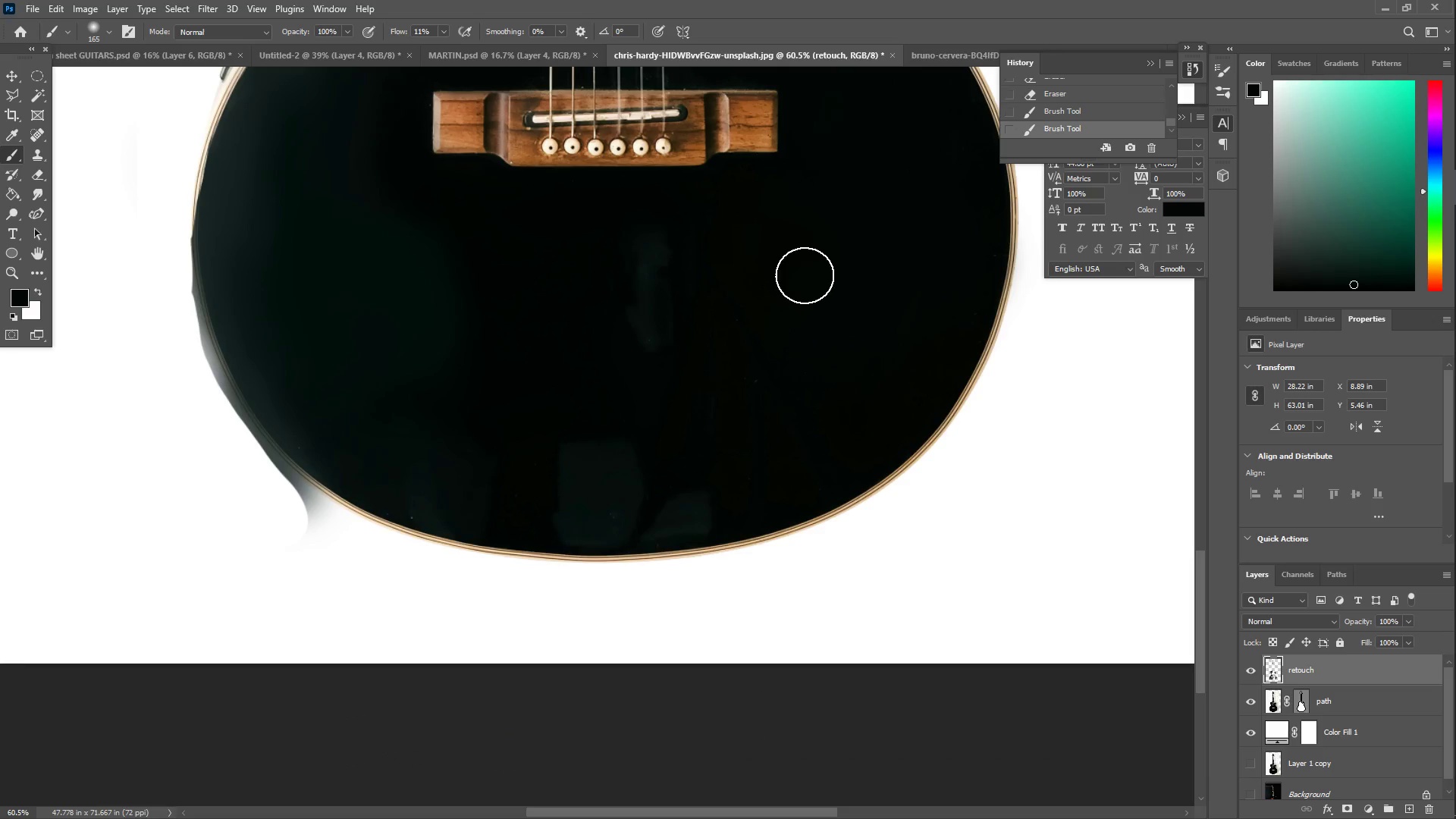 
left_click_drag(start_coordinate=[974, 617], to_coordinate=[852, 335])
 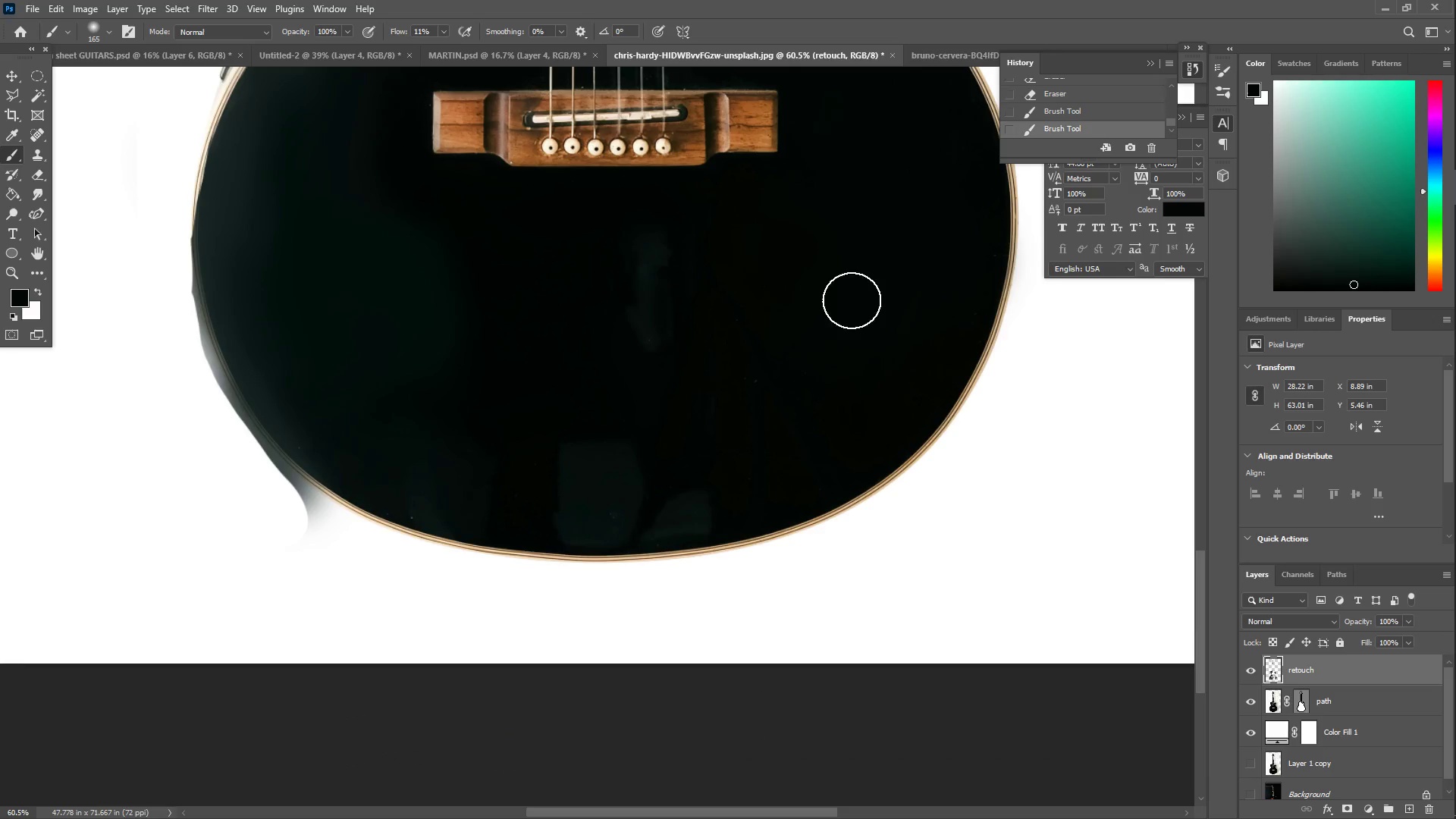 
left_click_drag(start_coordinate=[851, 300], to_coordinate=[723, 327])
 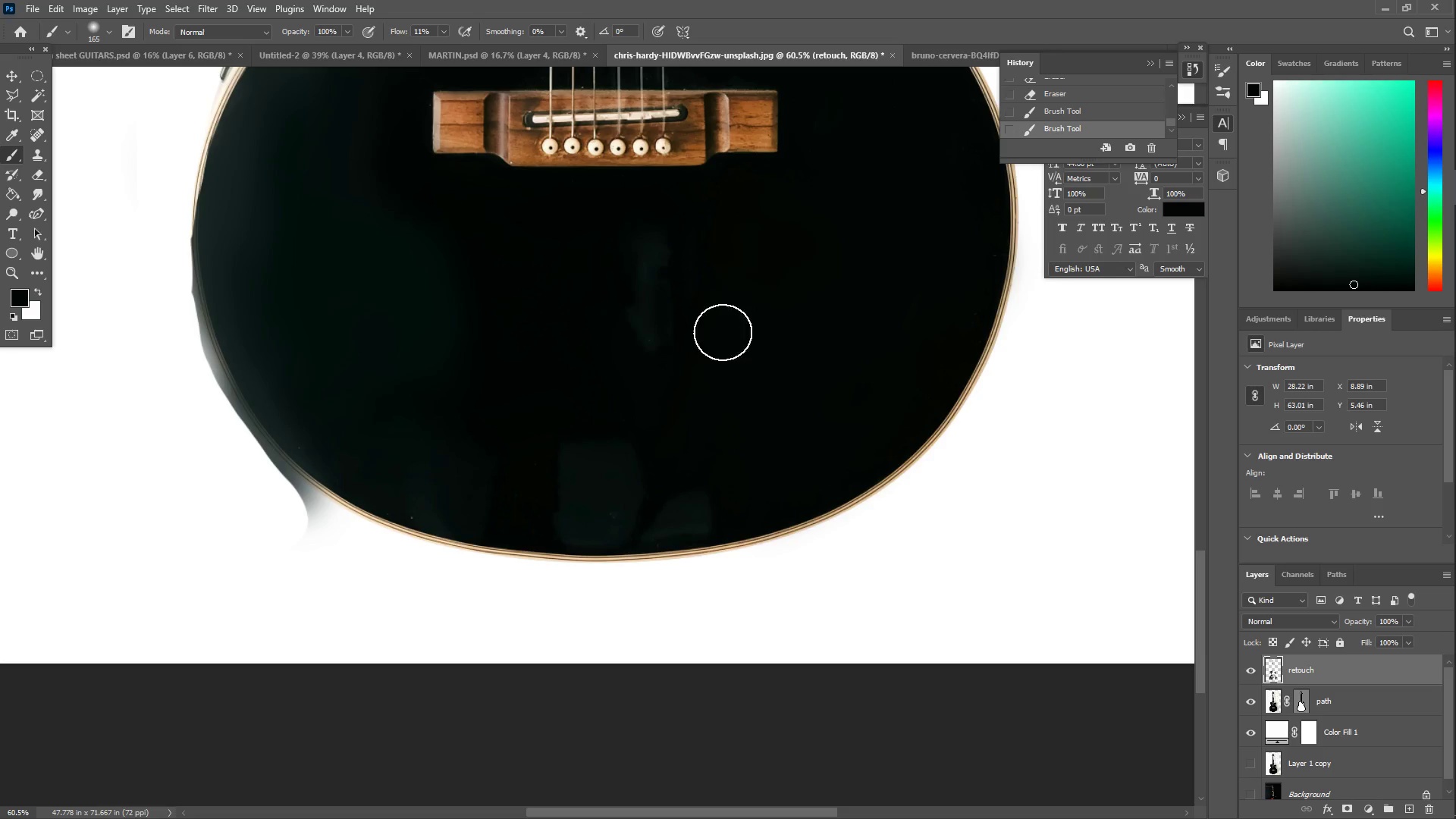 
hold_key(key=Space, duration=1.5)
 